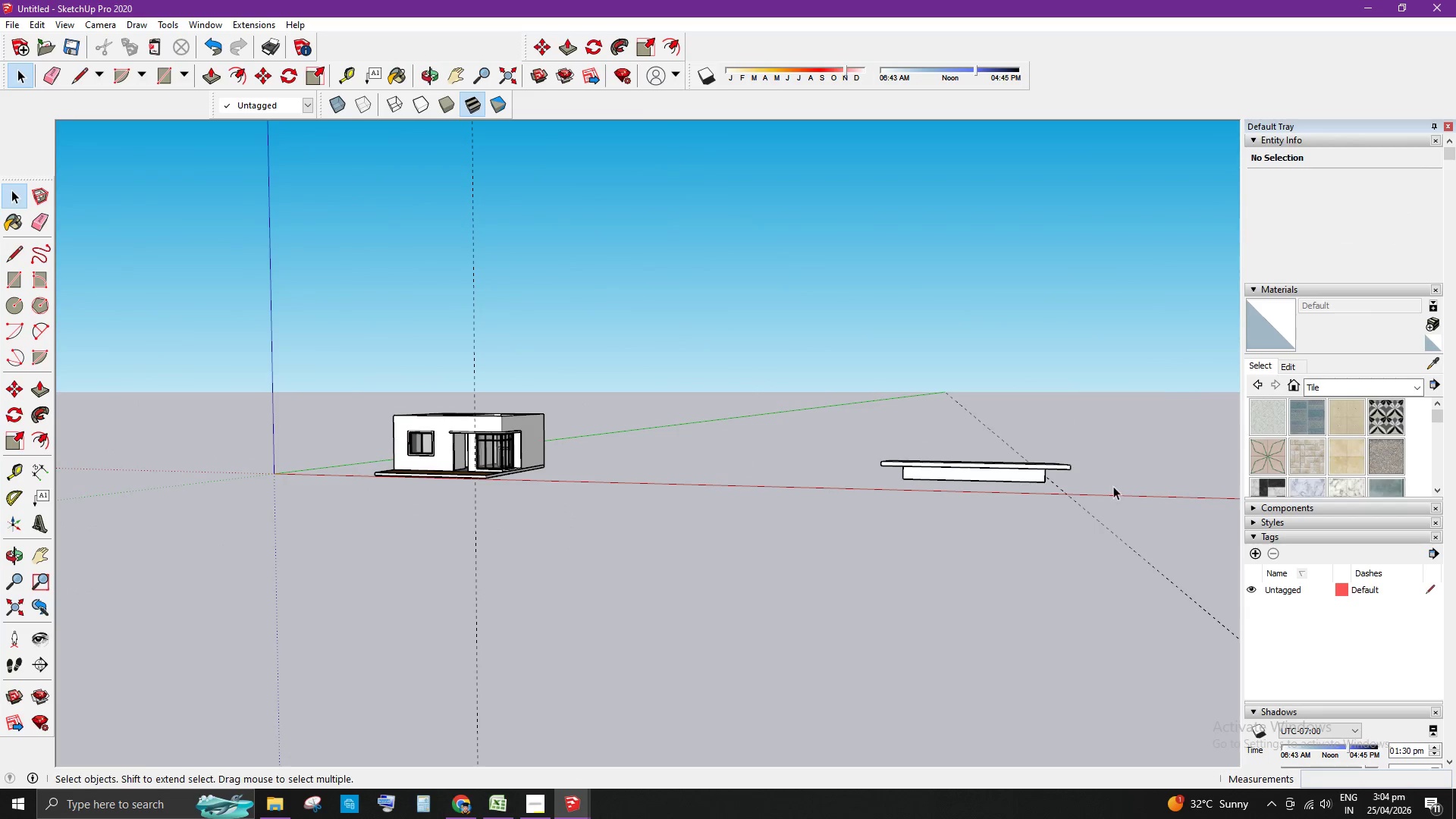 
scroll: coordinate [802, 467], scroll_direction: up, amount: 13.0
 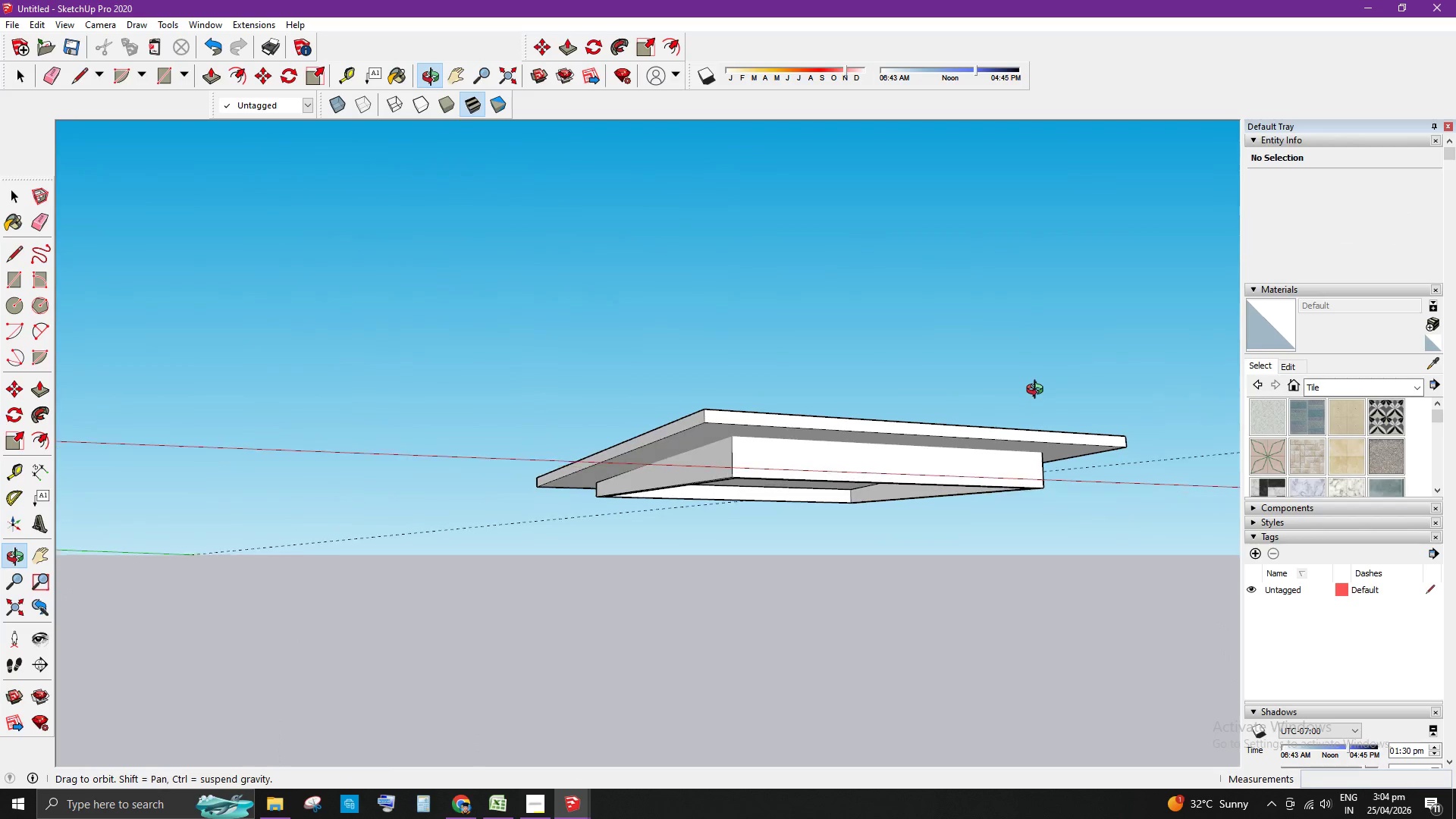 
scroll: coordinate [626, 552], scroll_direction: down, amount: 10.0
 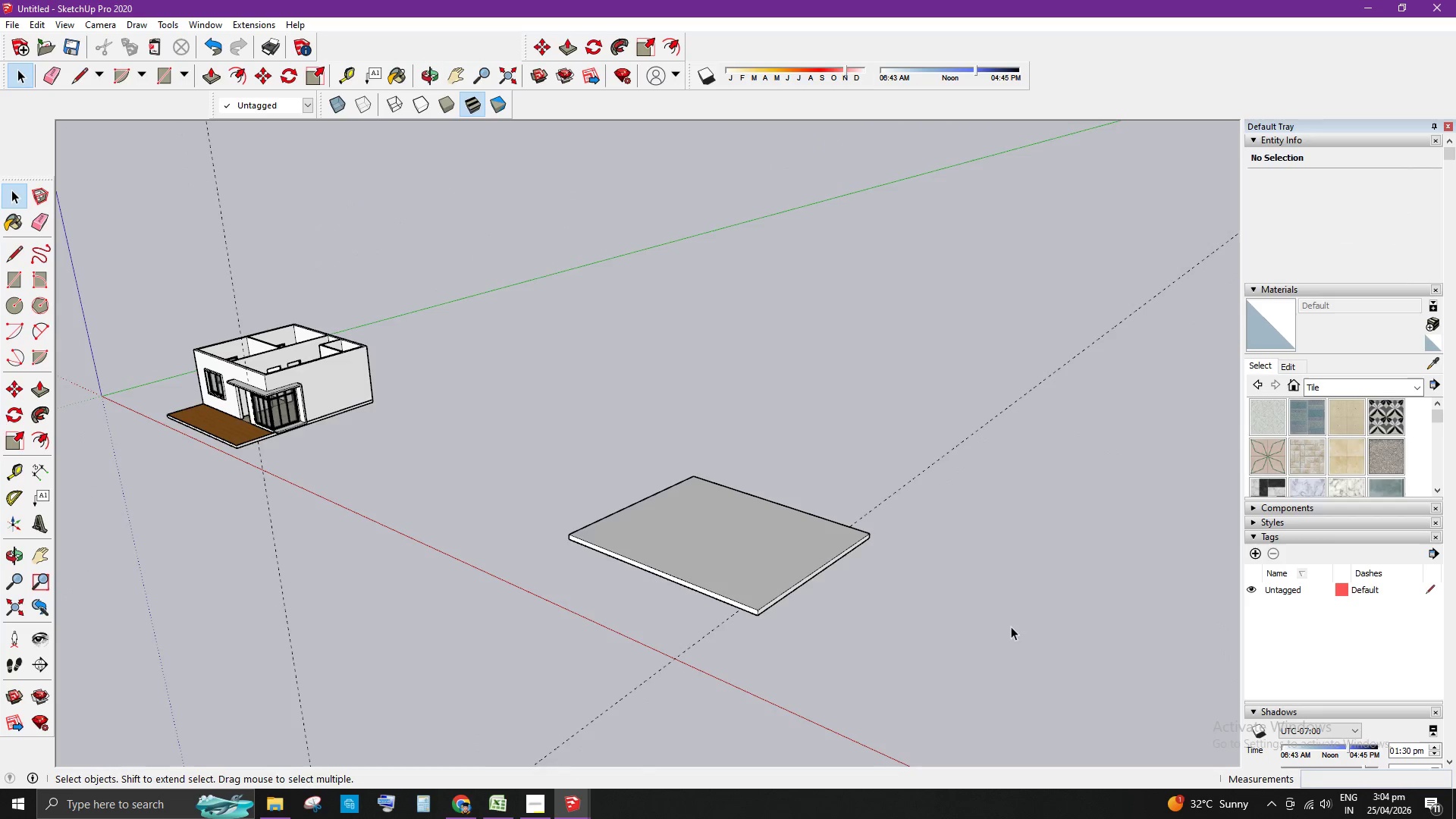 
scroll: coordinate [722, 573], scroll_direction: up, amount: 13.0
 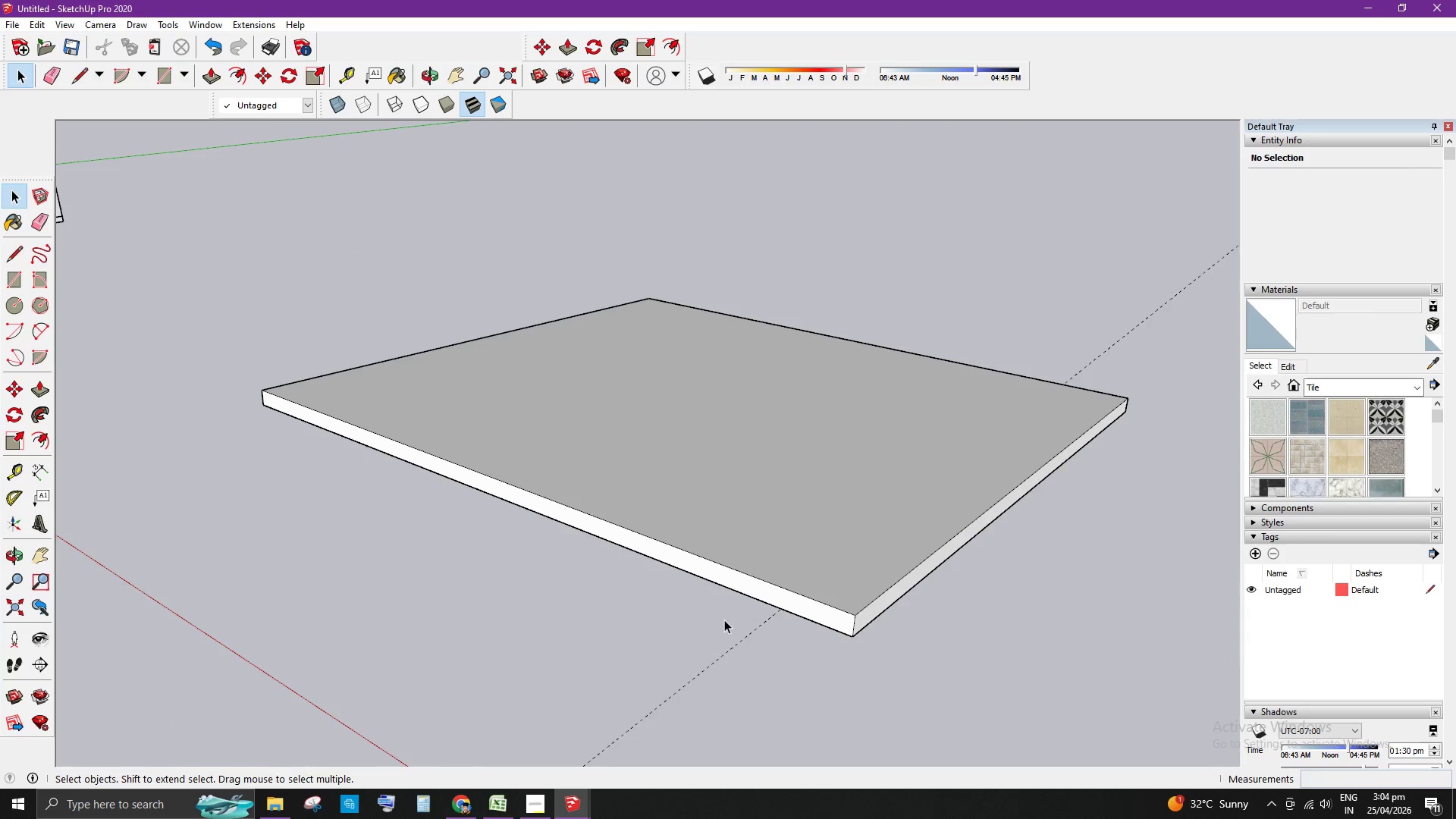 
key(E)
 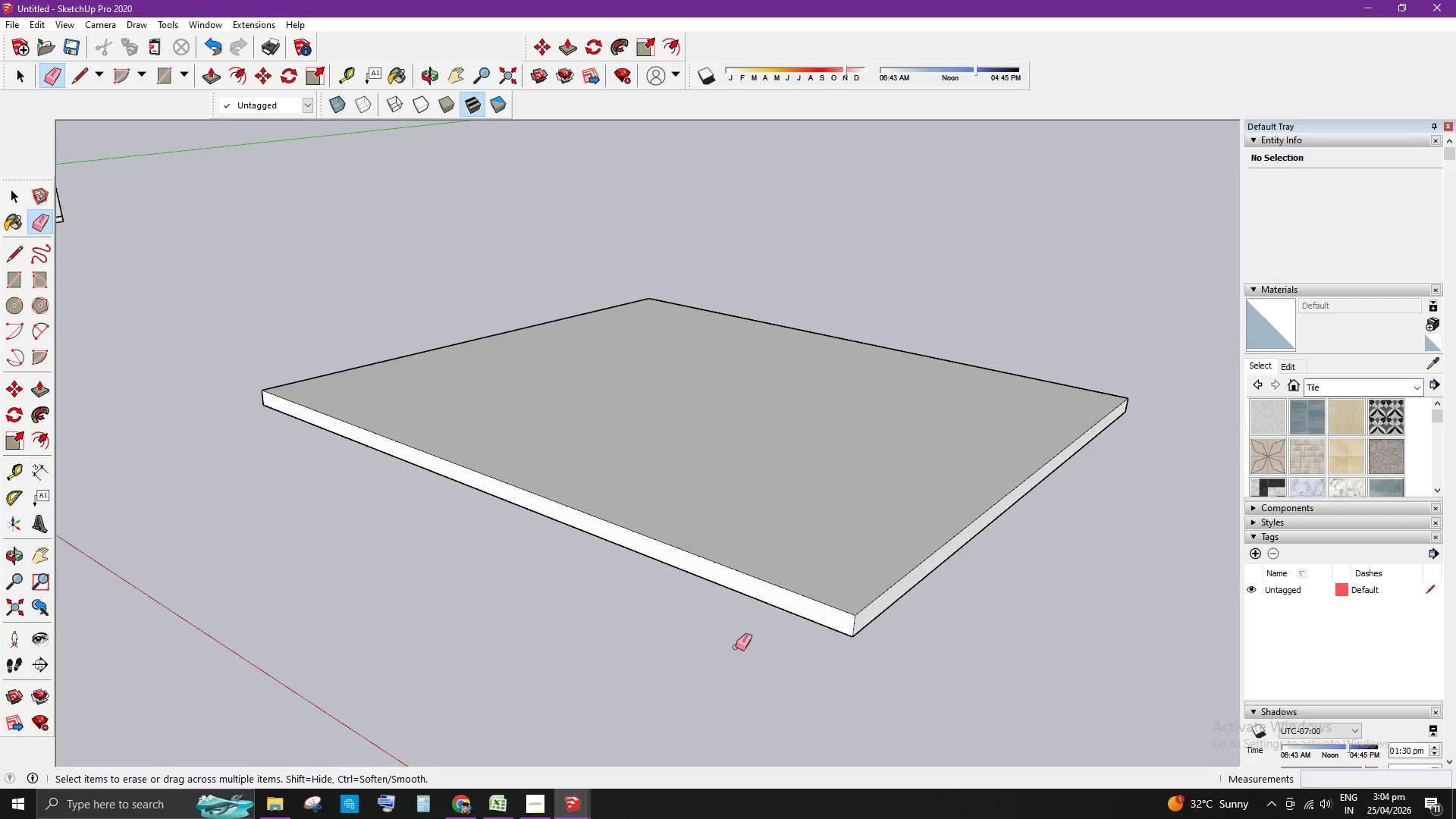 
key(Space)
 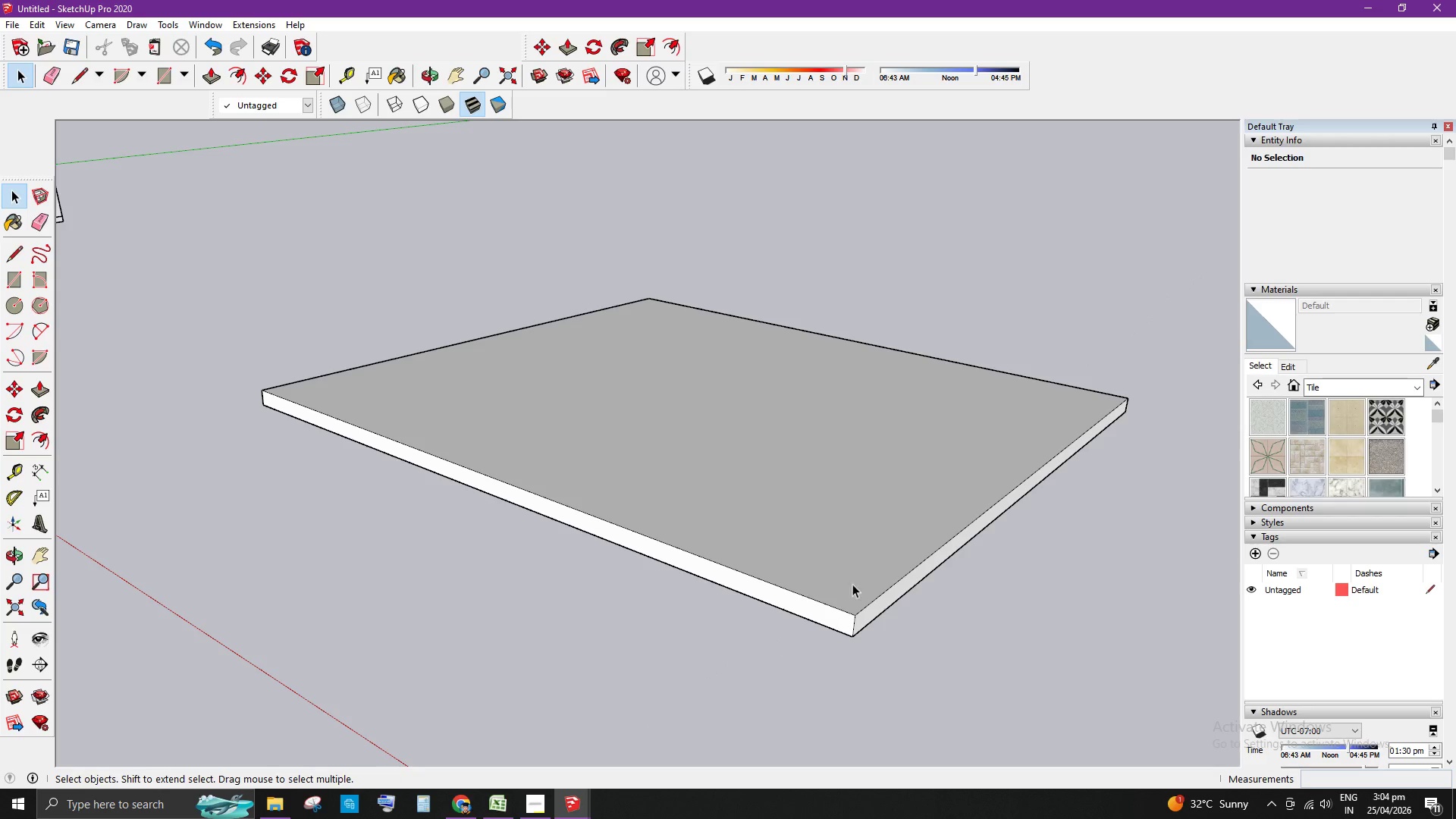 
scroll: coordinate [786, 538], scroll_direction: down, amount: 5.0
 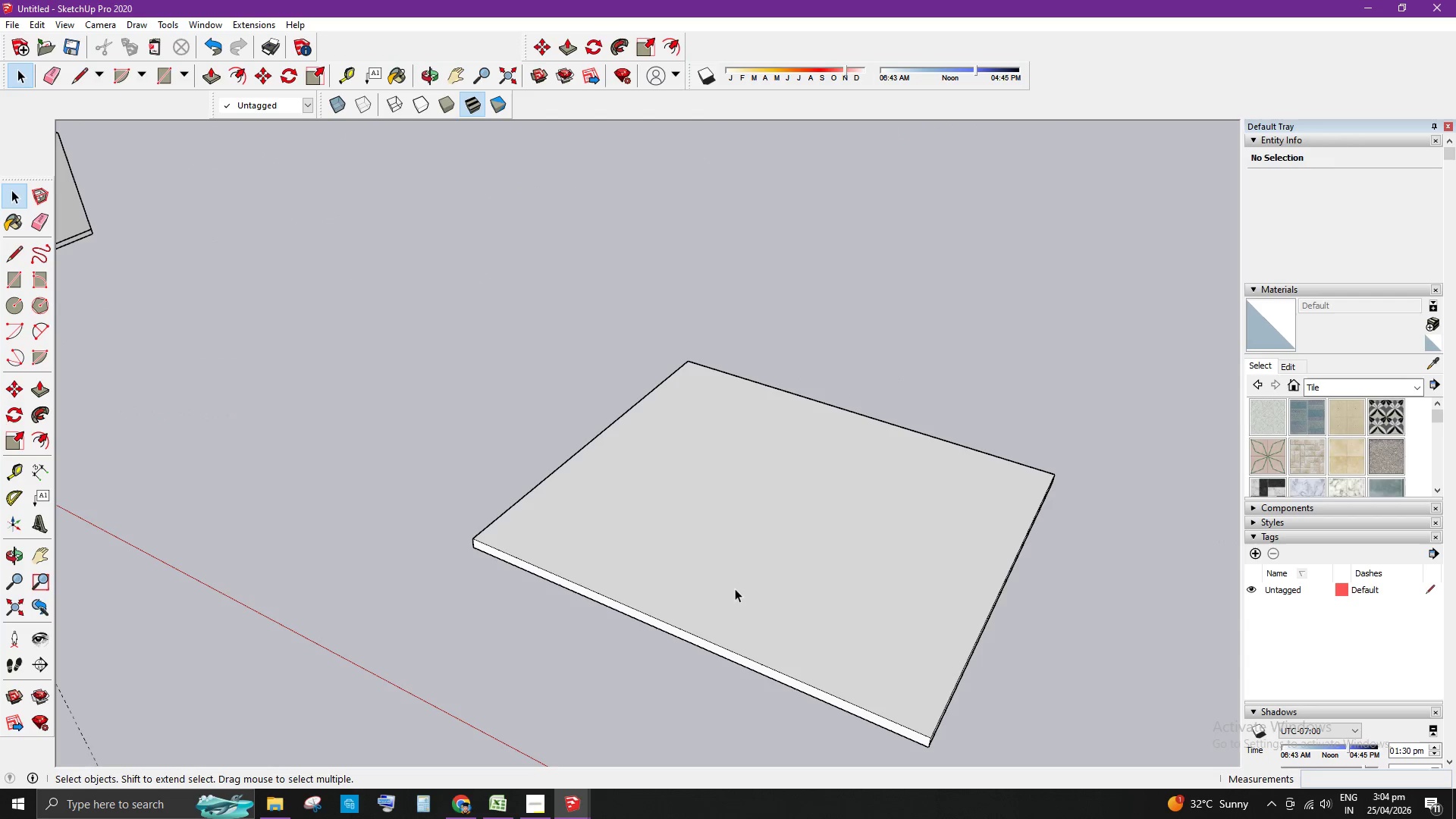 
left_click([1417, 384])
 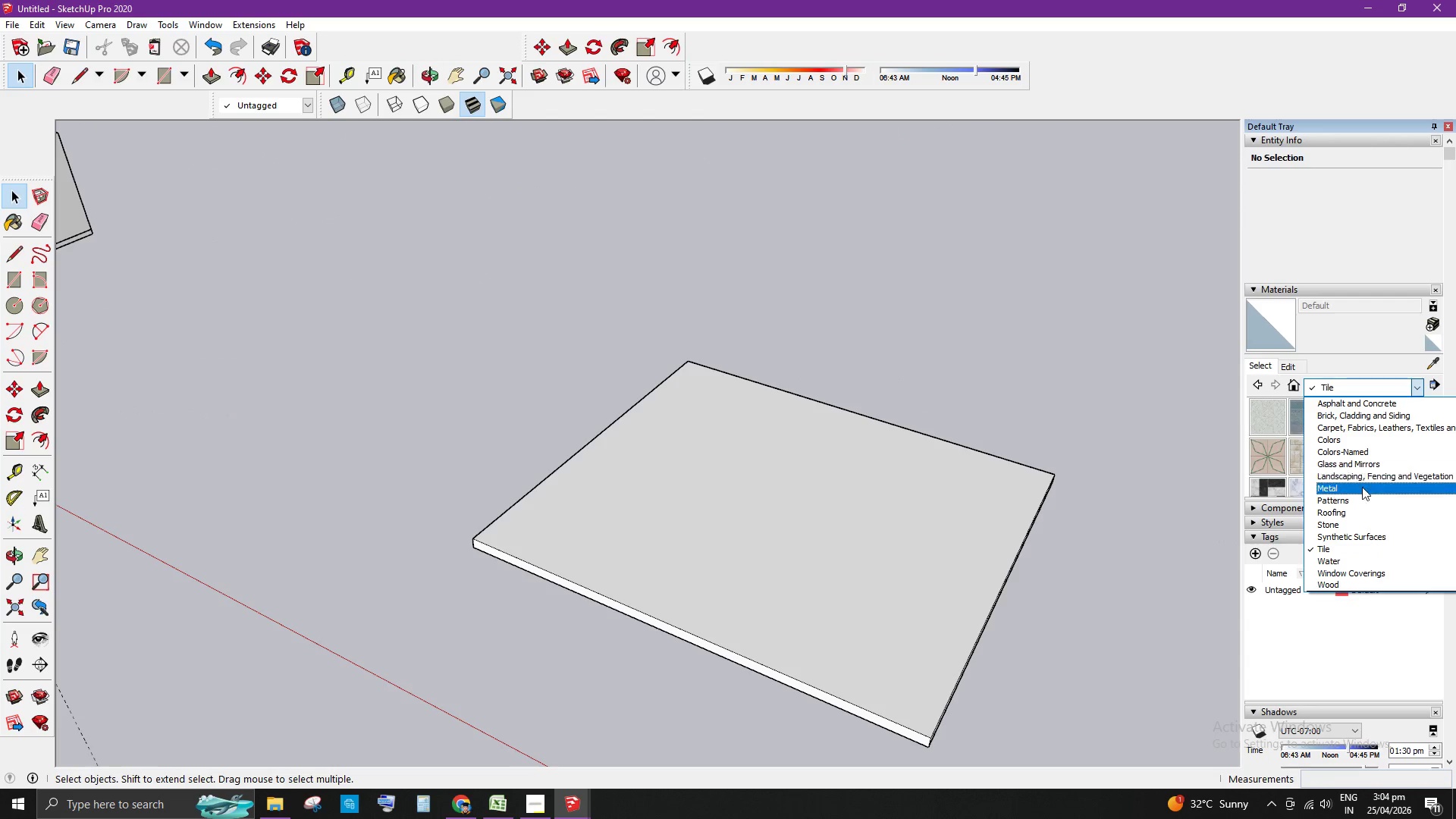 
left_click([1349, 510])
 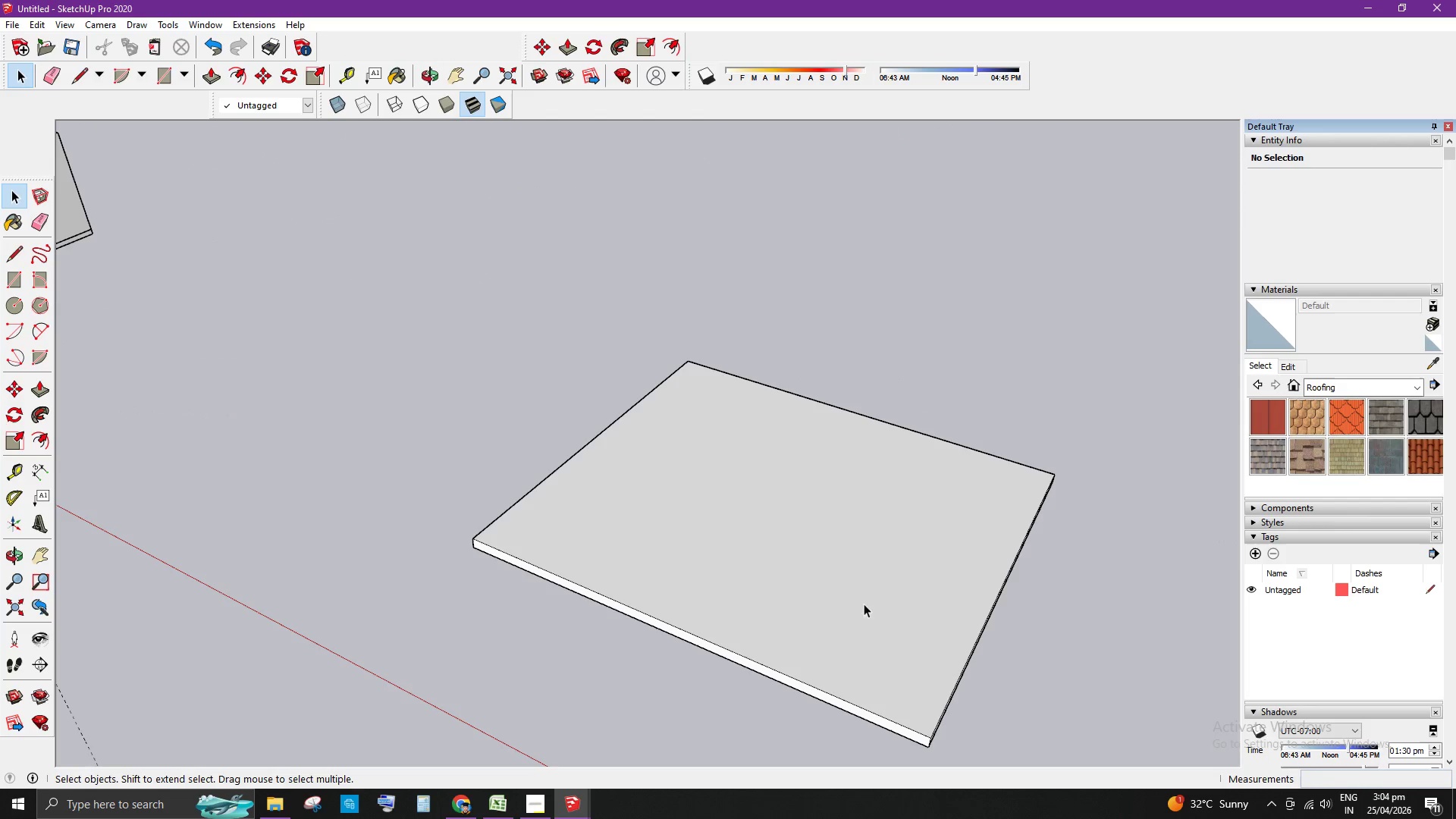 
double_click([849, 585])
 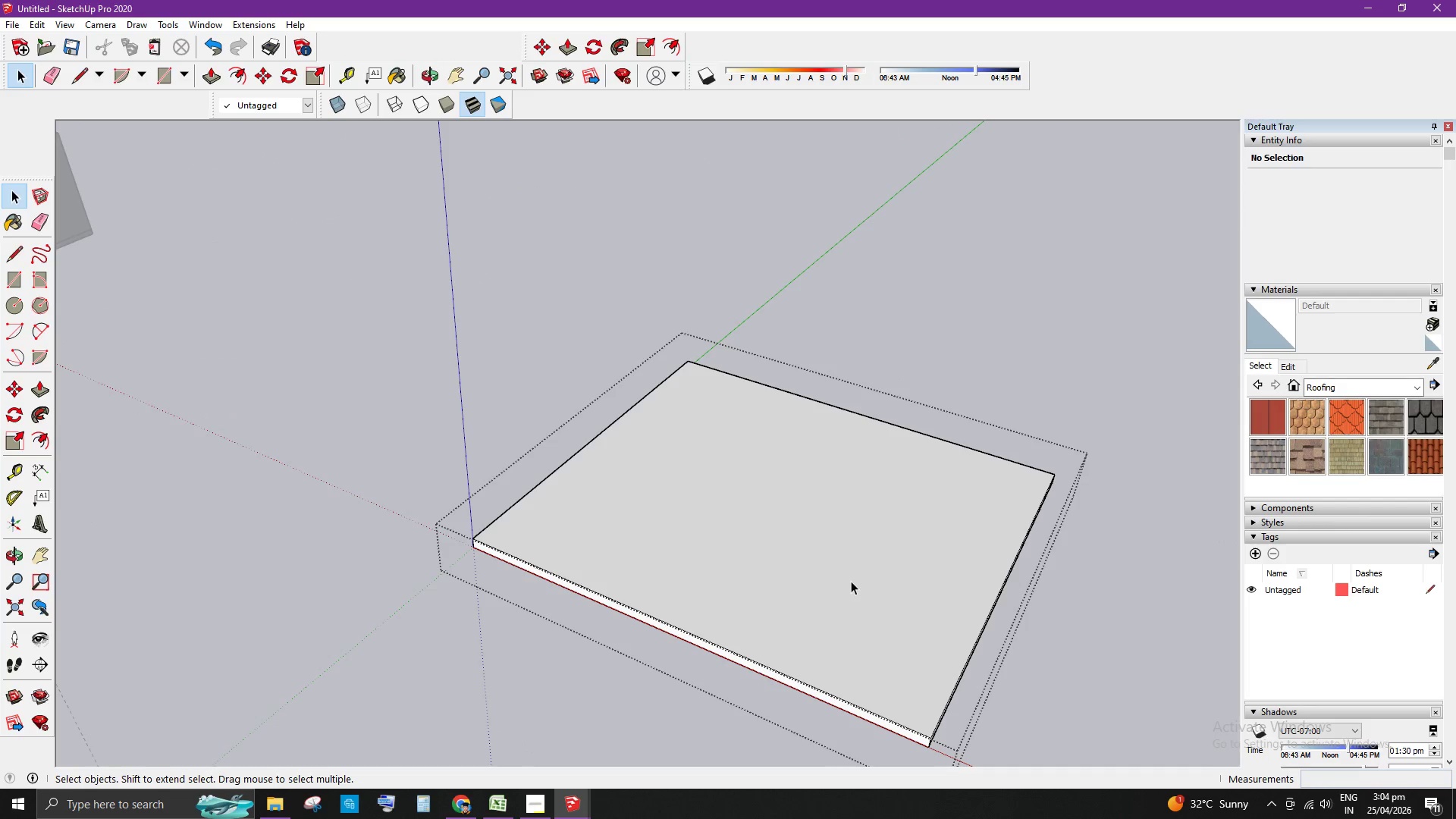 
triple_click([852, 580])
 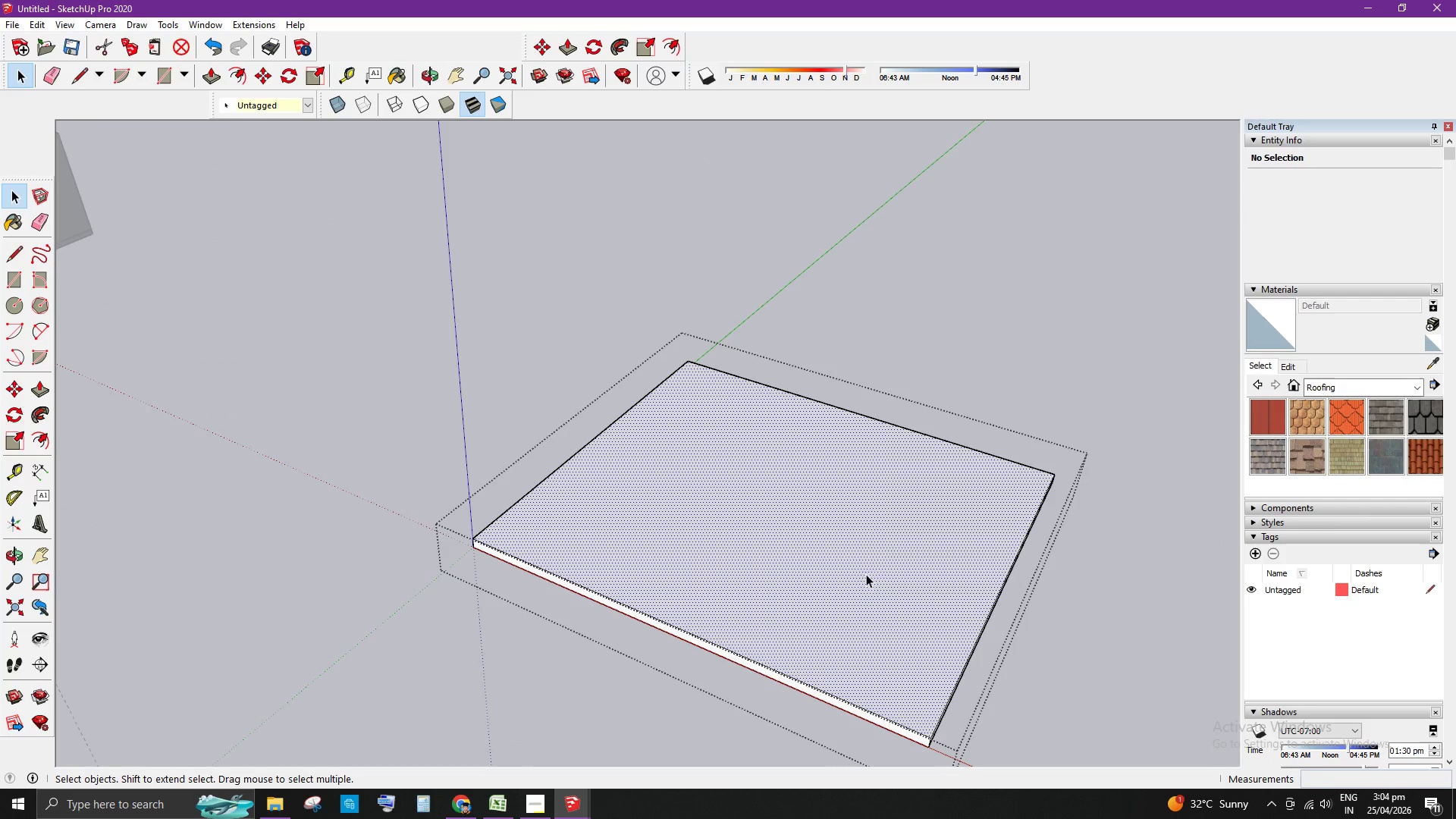 
triple_click([881, 570])
 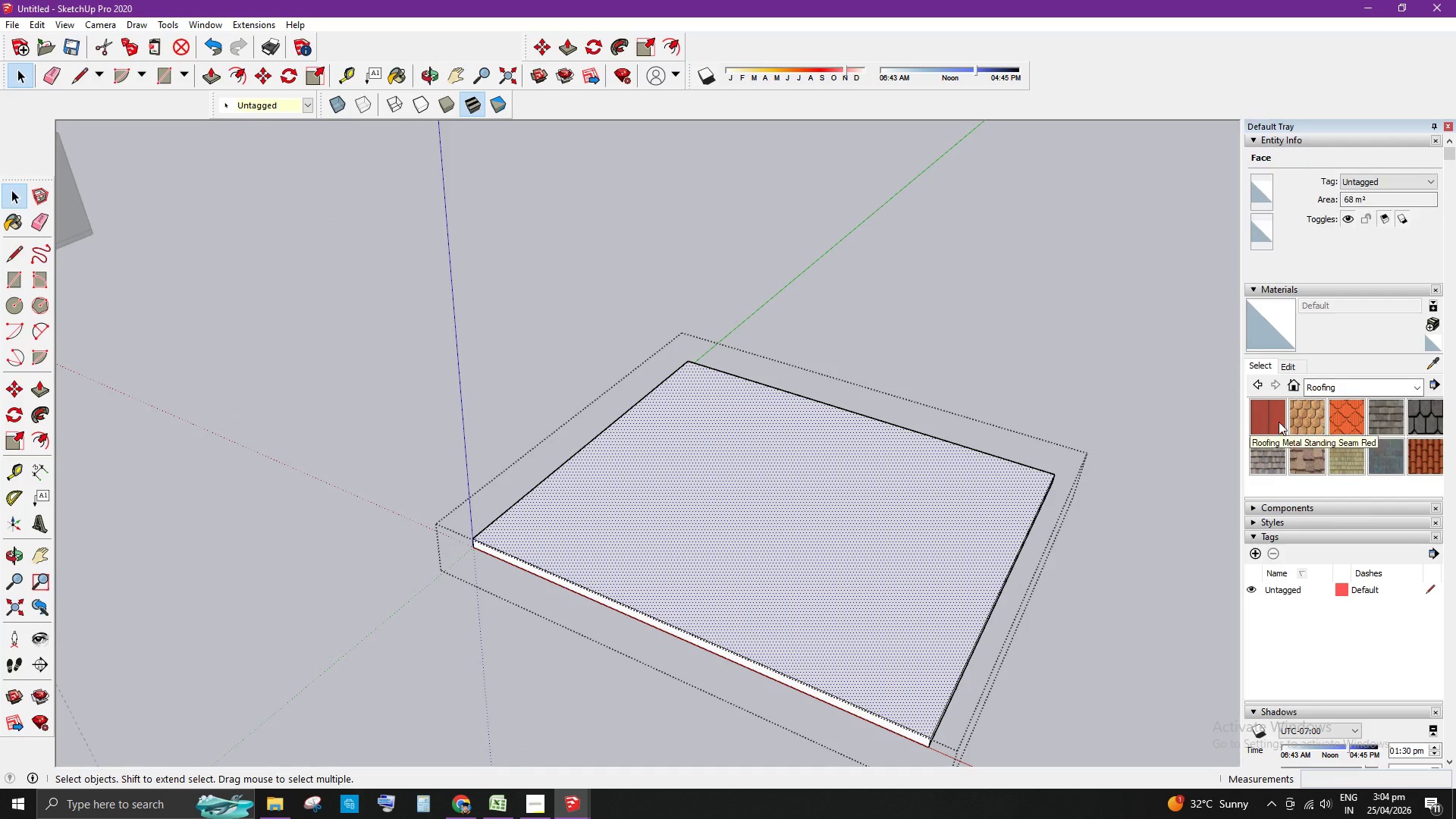 
double_click([814, 579])
 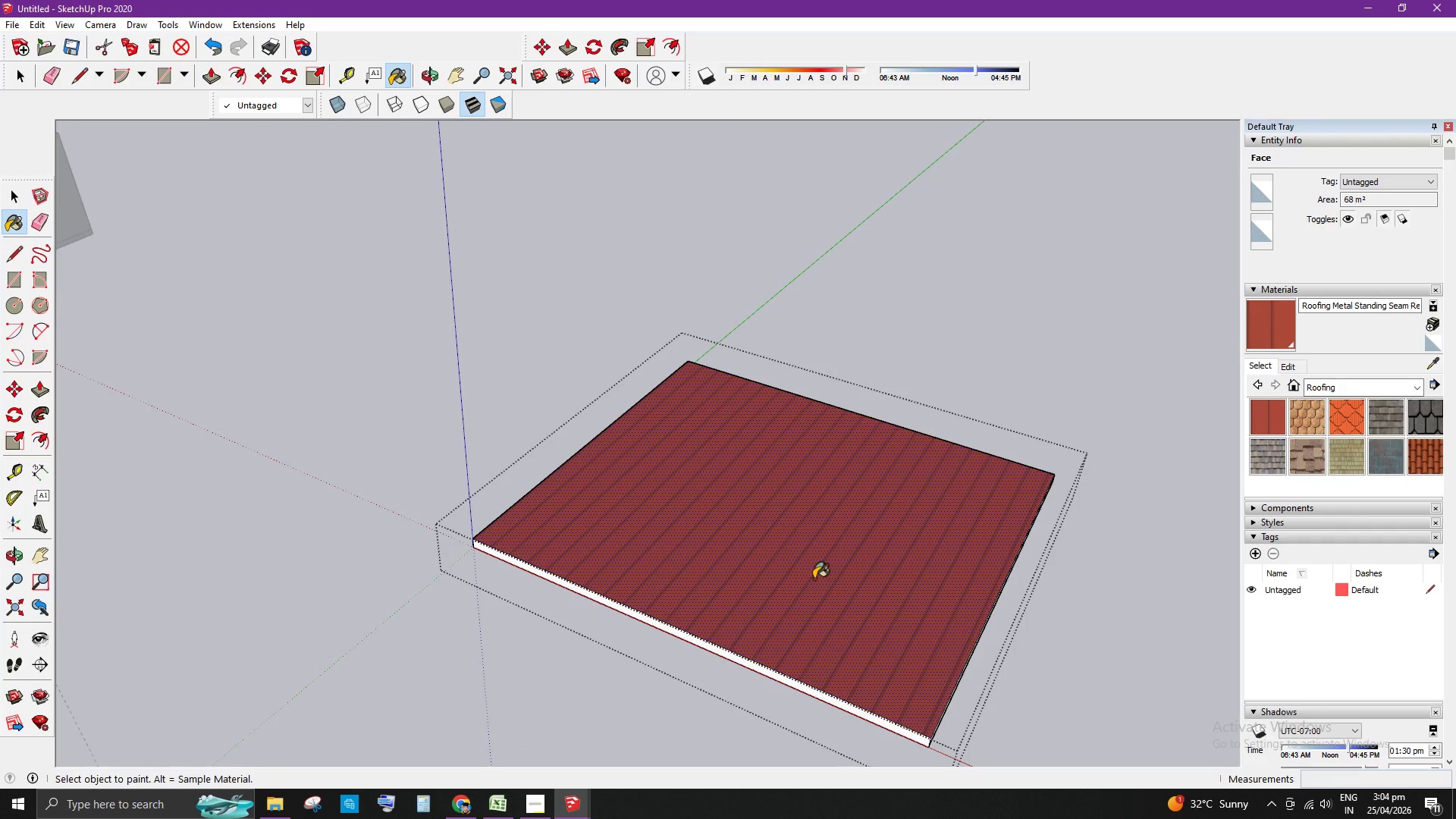 
key(Space)
 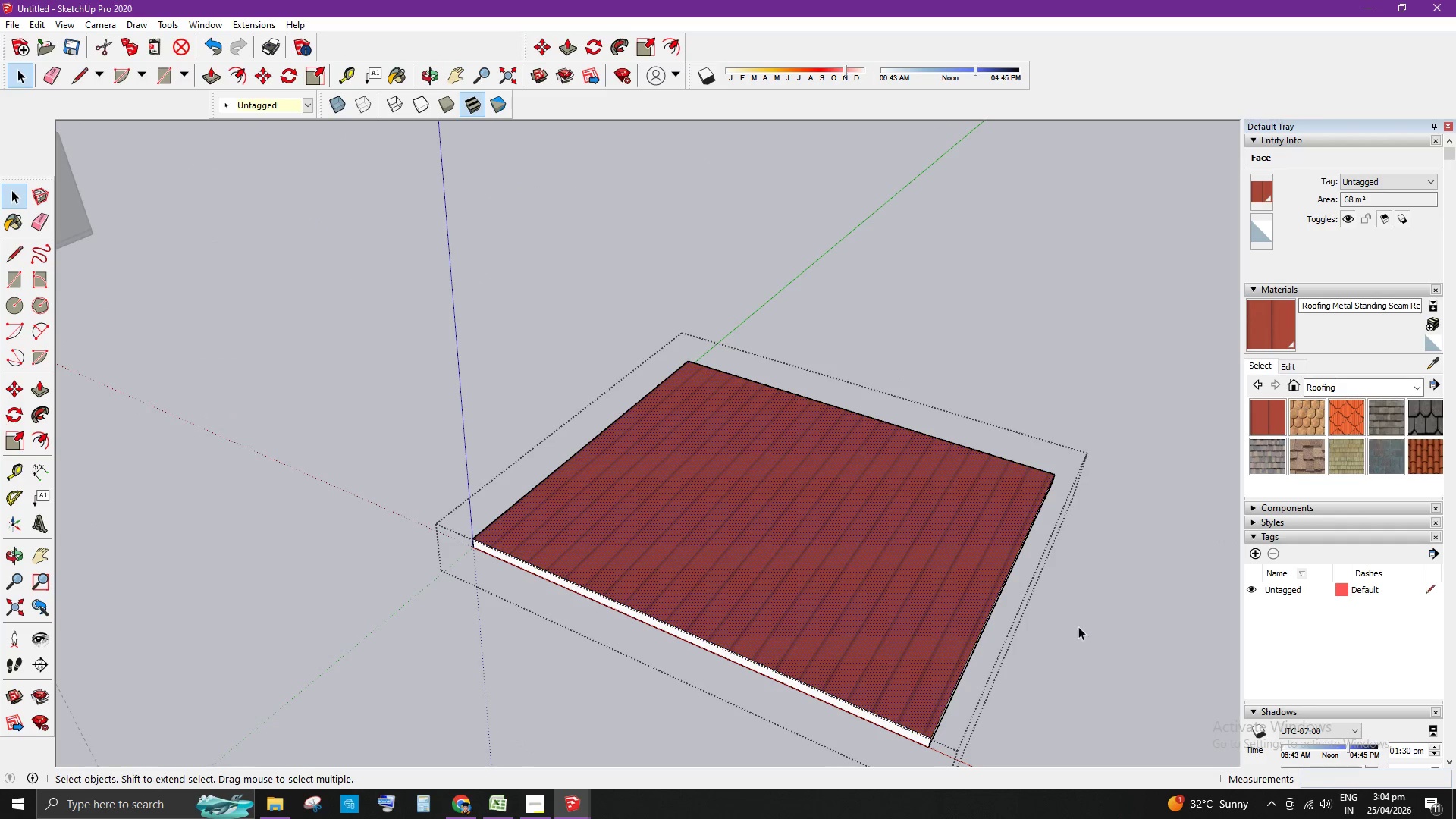 
left_click([1112, 632])
 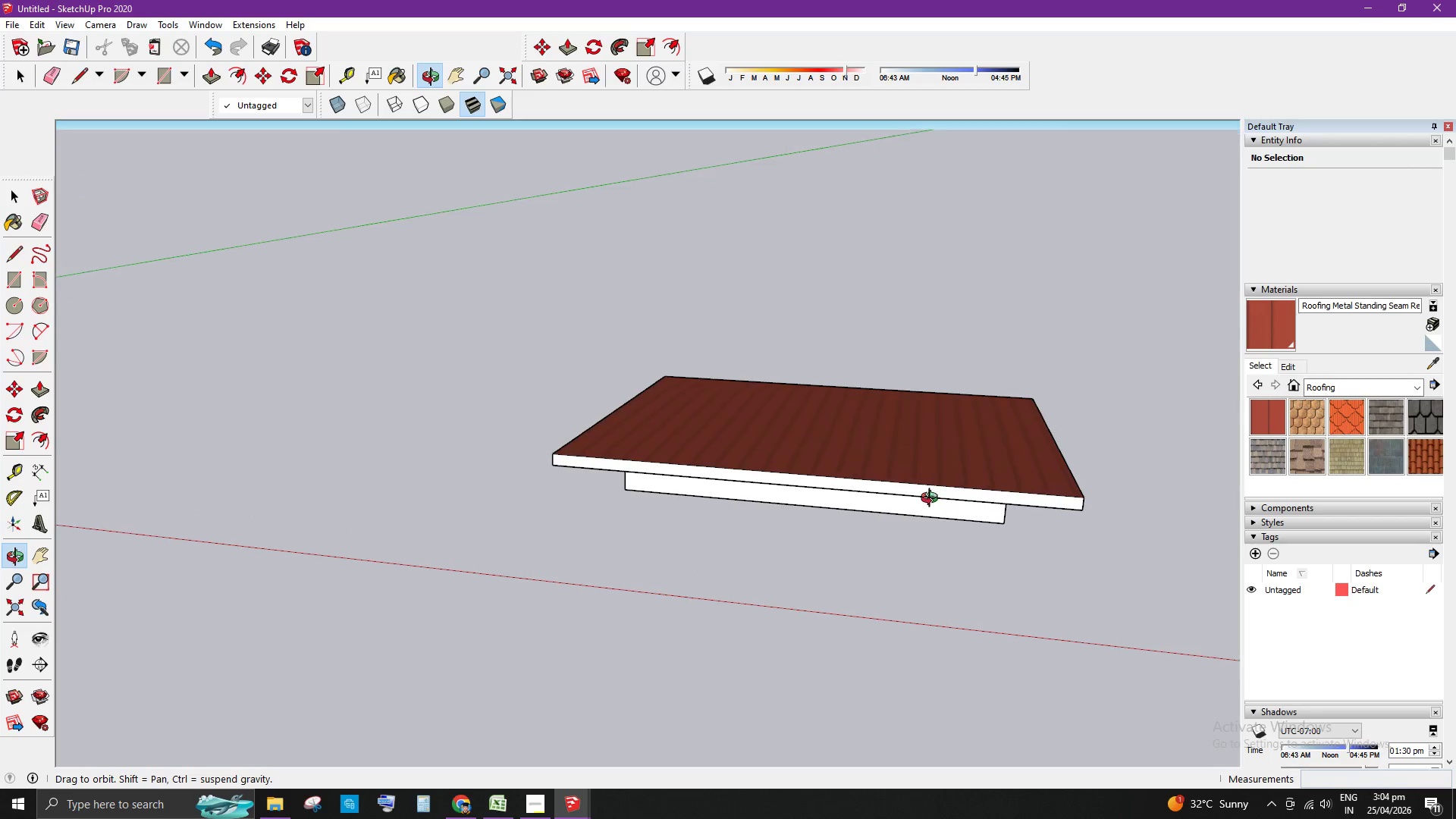 
scroll: coordinate [713, 449], scroll_direction: up, amount: 6.0
 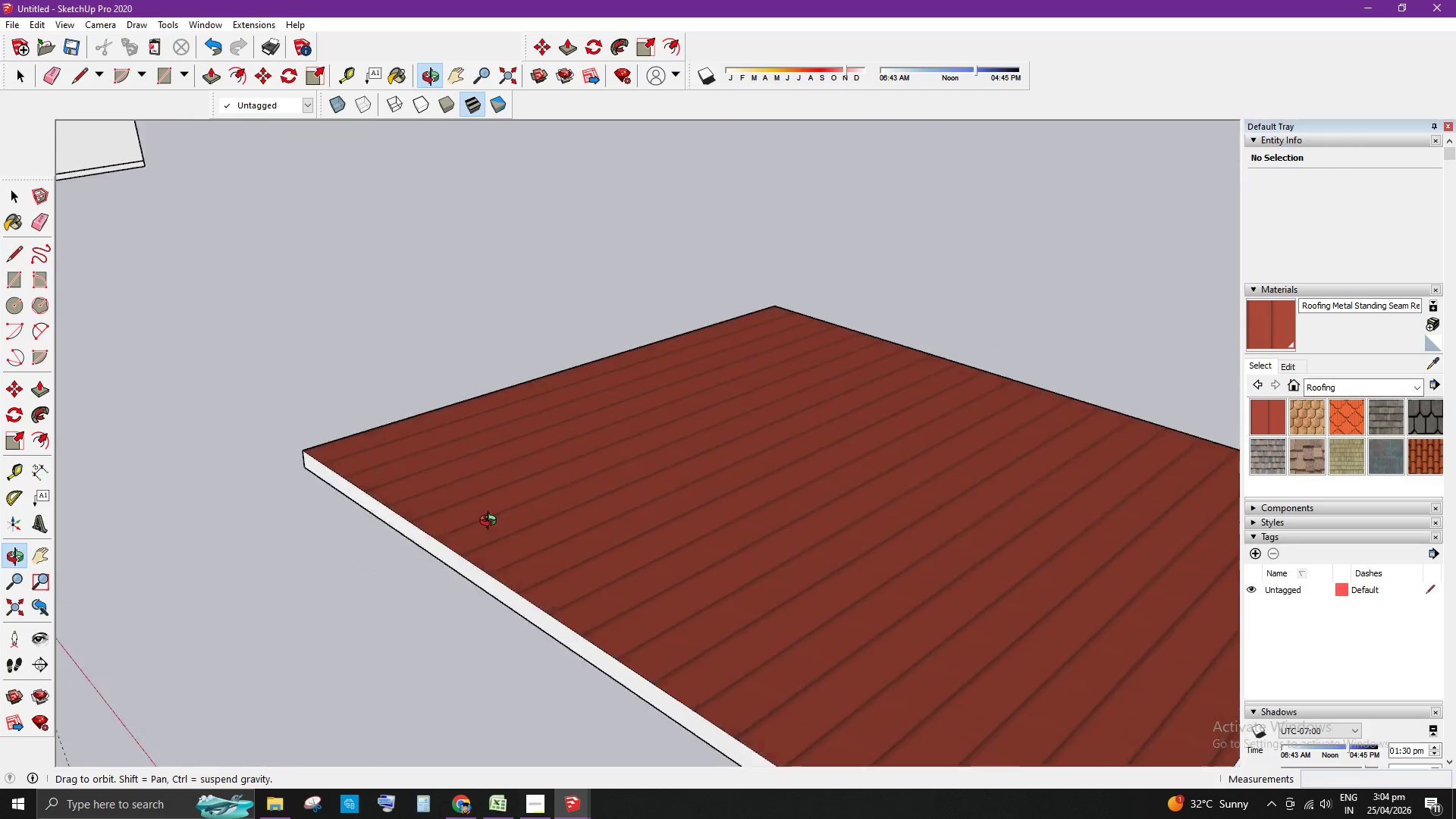 
scroll: coordinate [582, 500], scroll_direction: down, amount: 4.0
 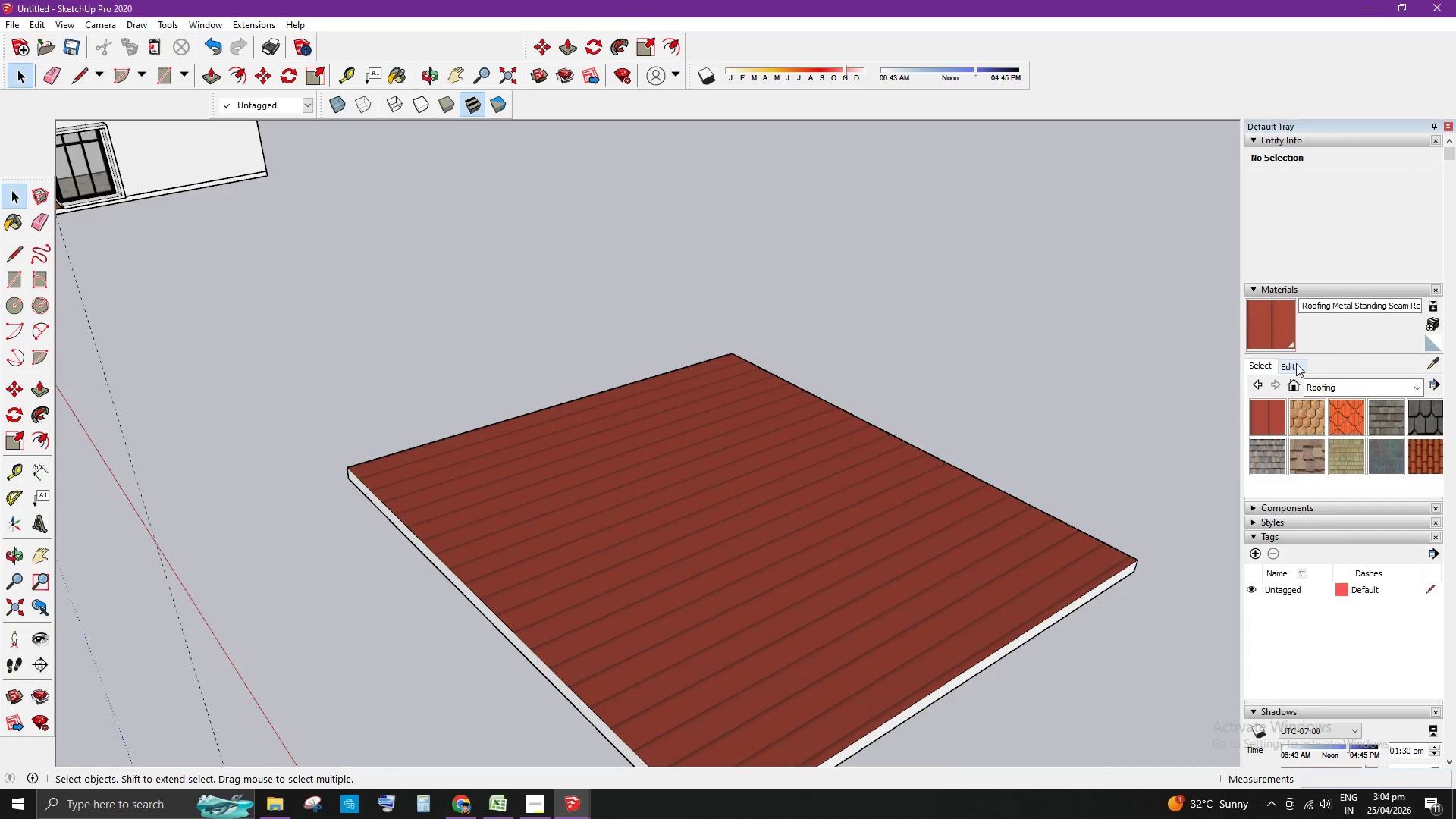 
left_click([1294, 366])
 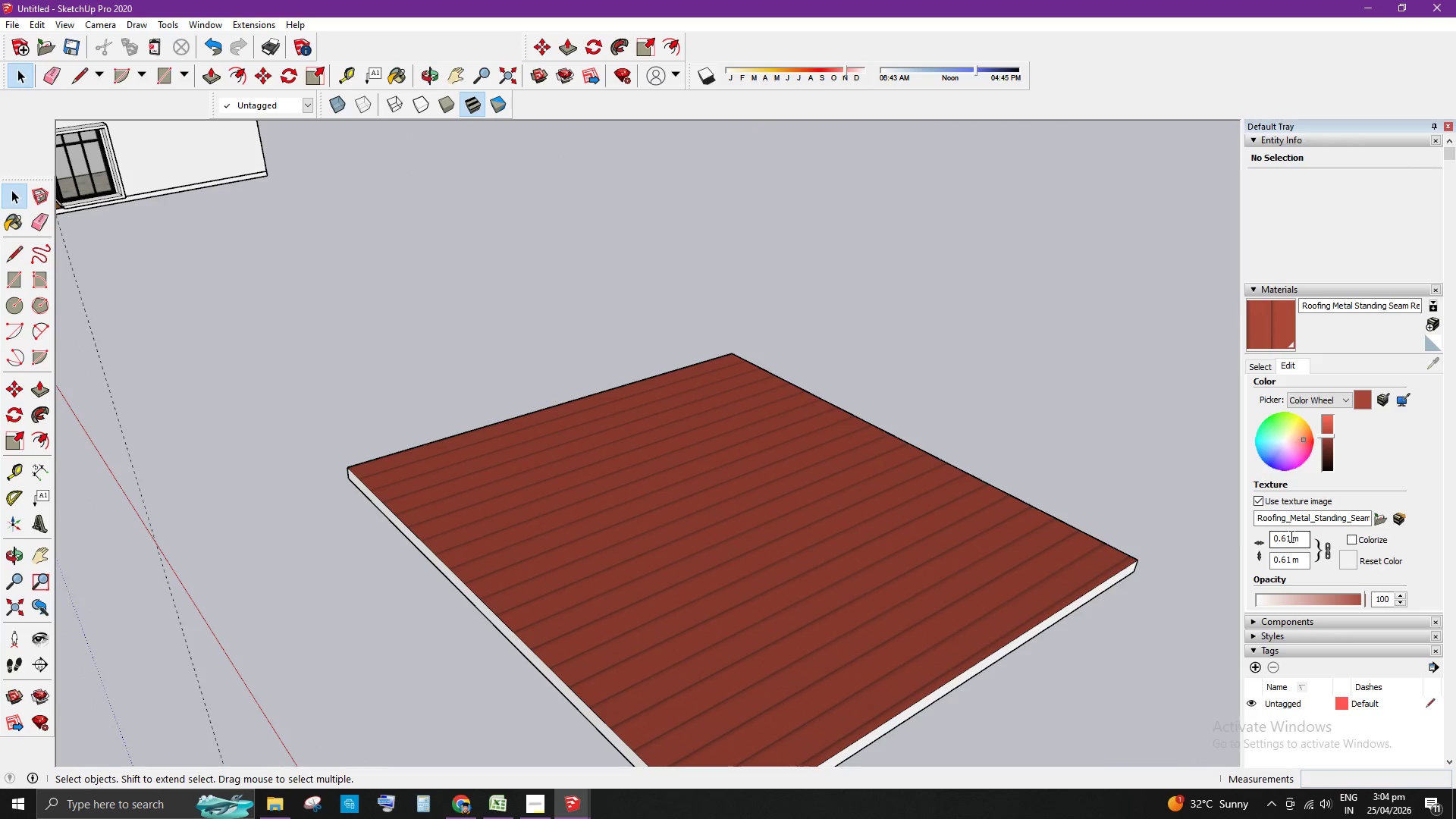 
left_click([1285, 536])
 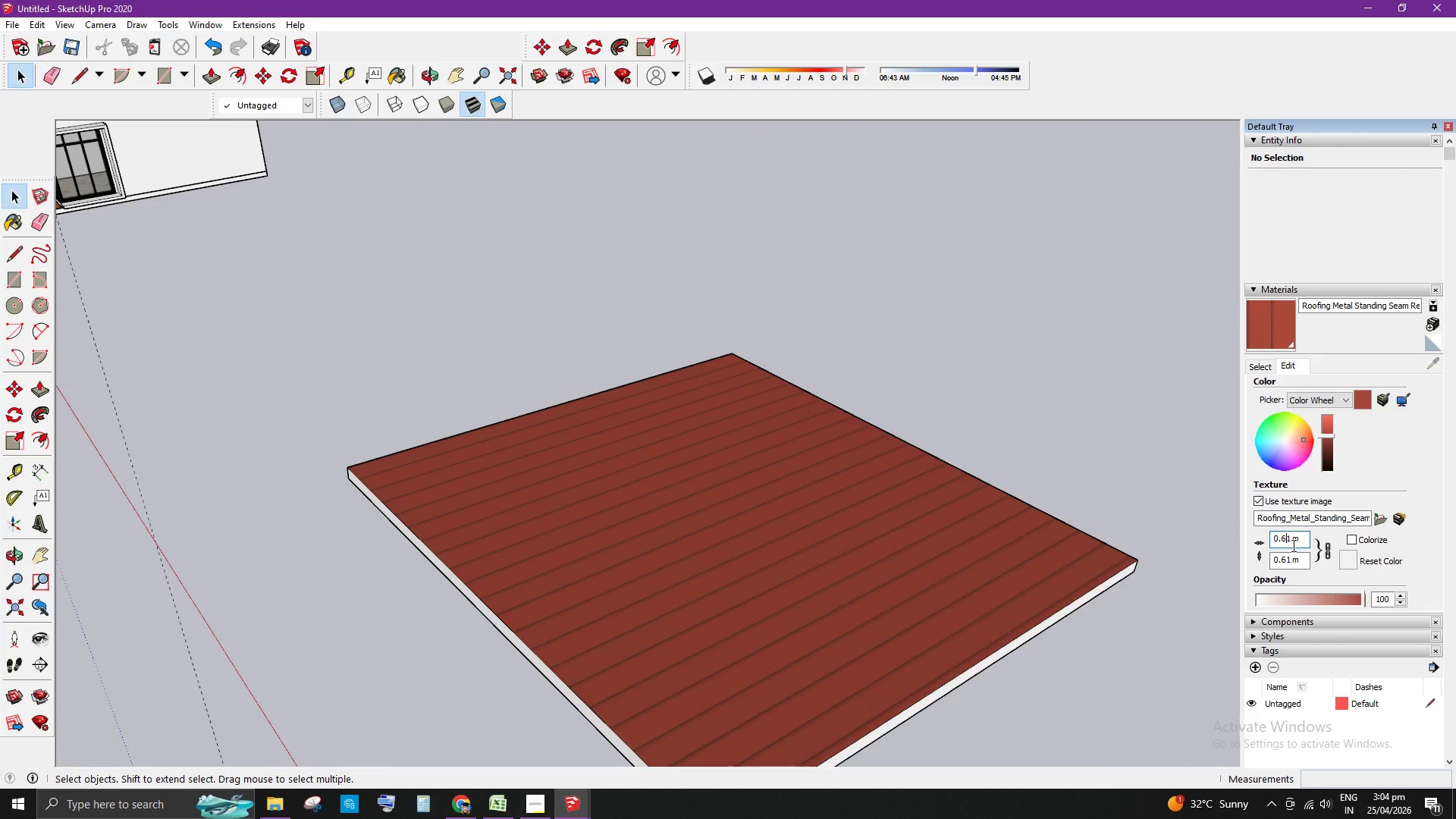 
key(Backspace)
 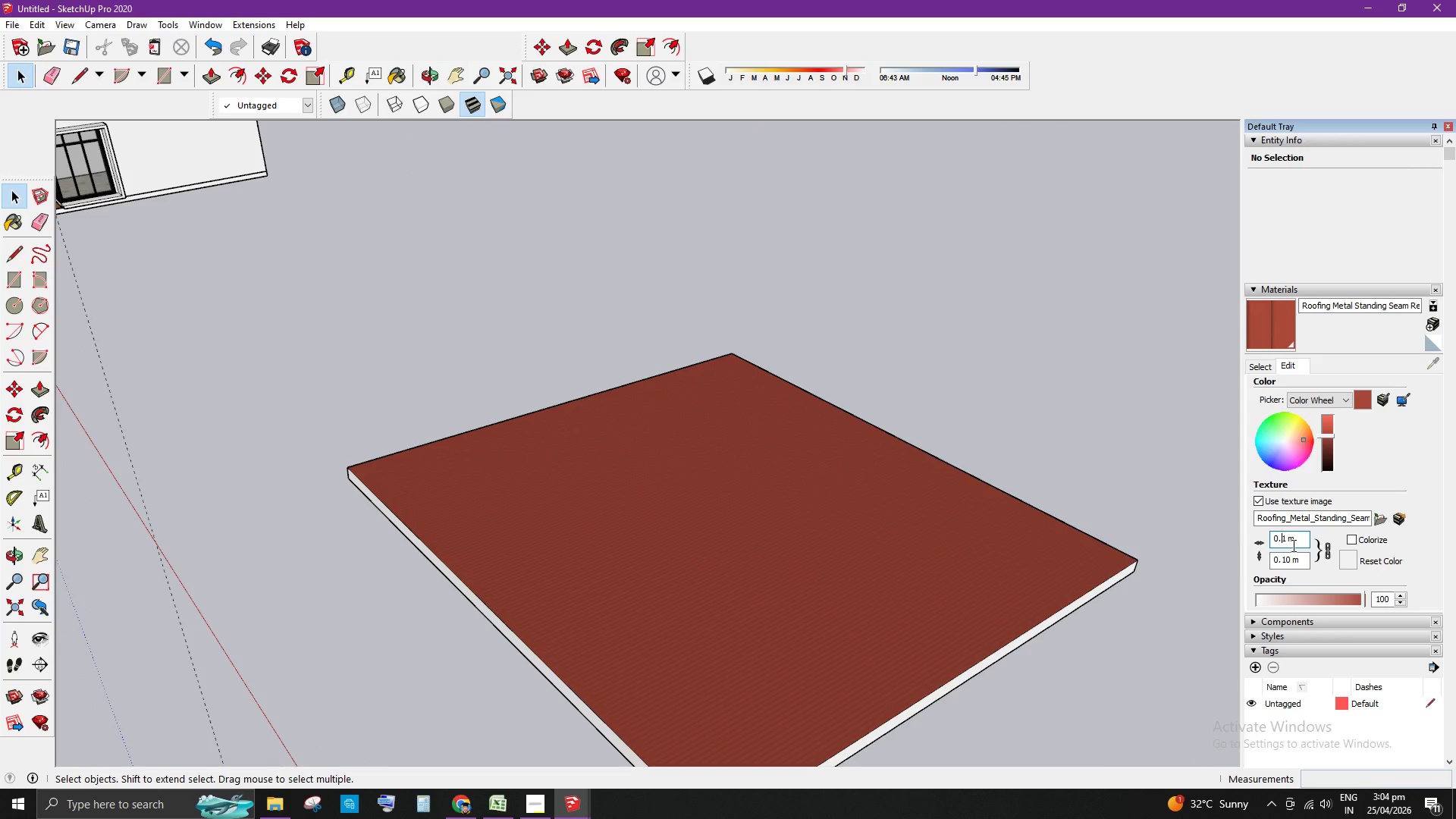 
key(Numpad4)
 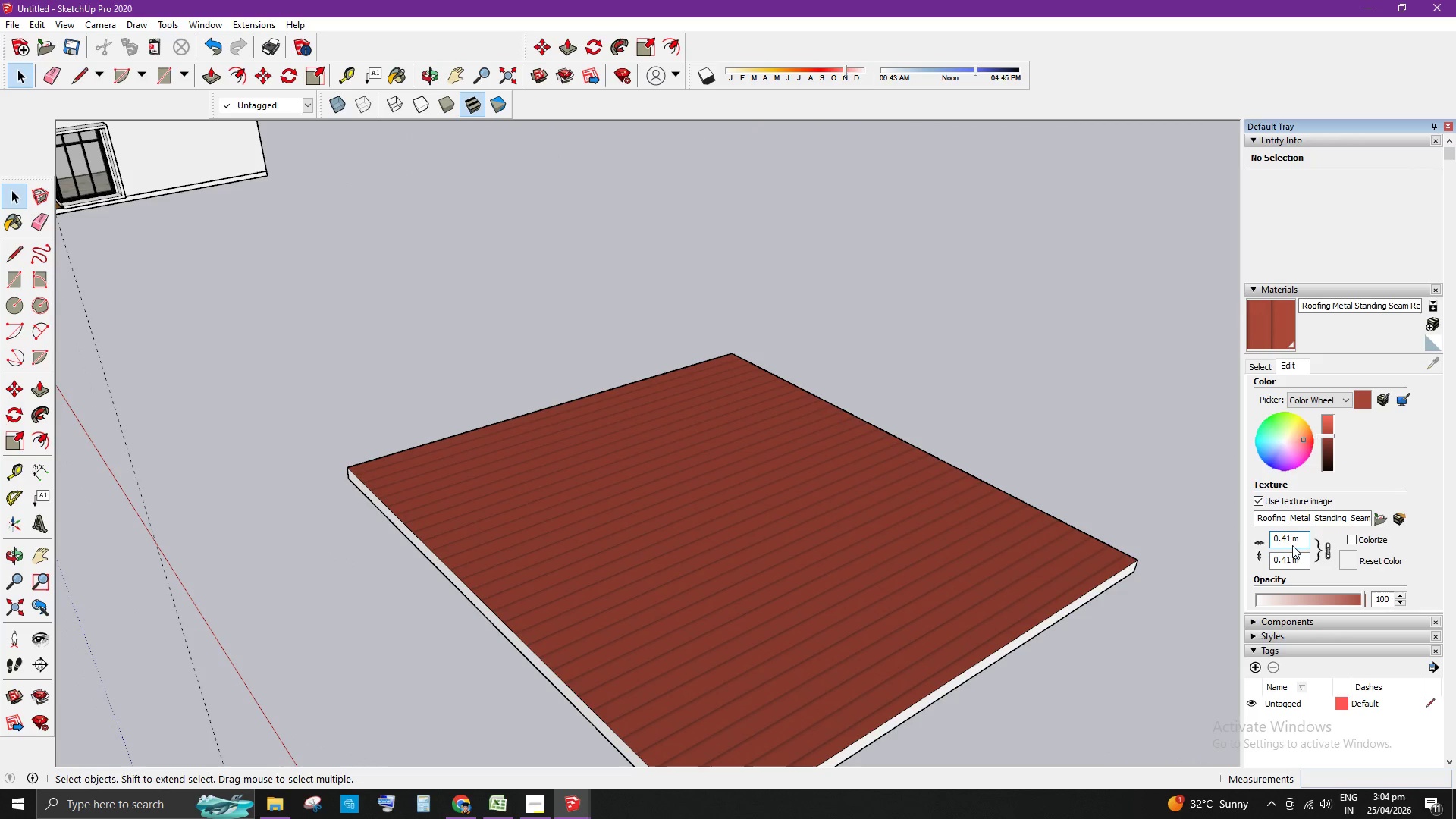 
key(Enter)
 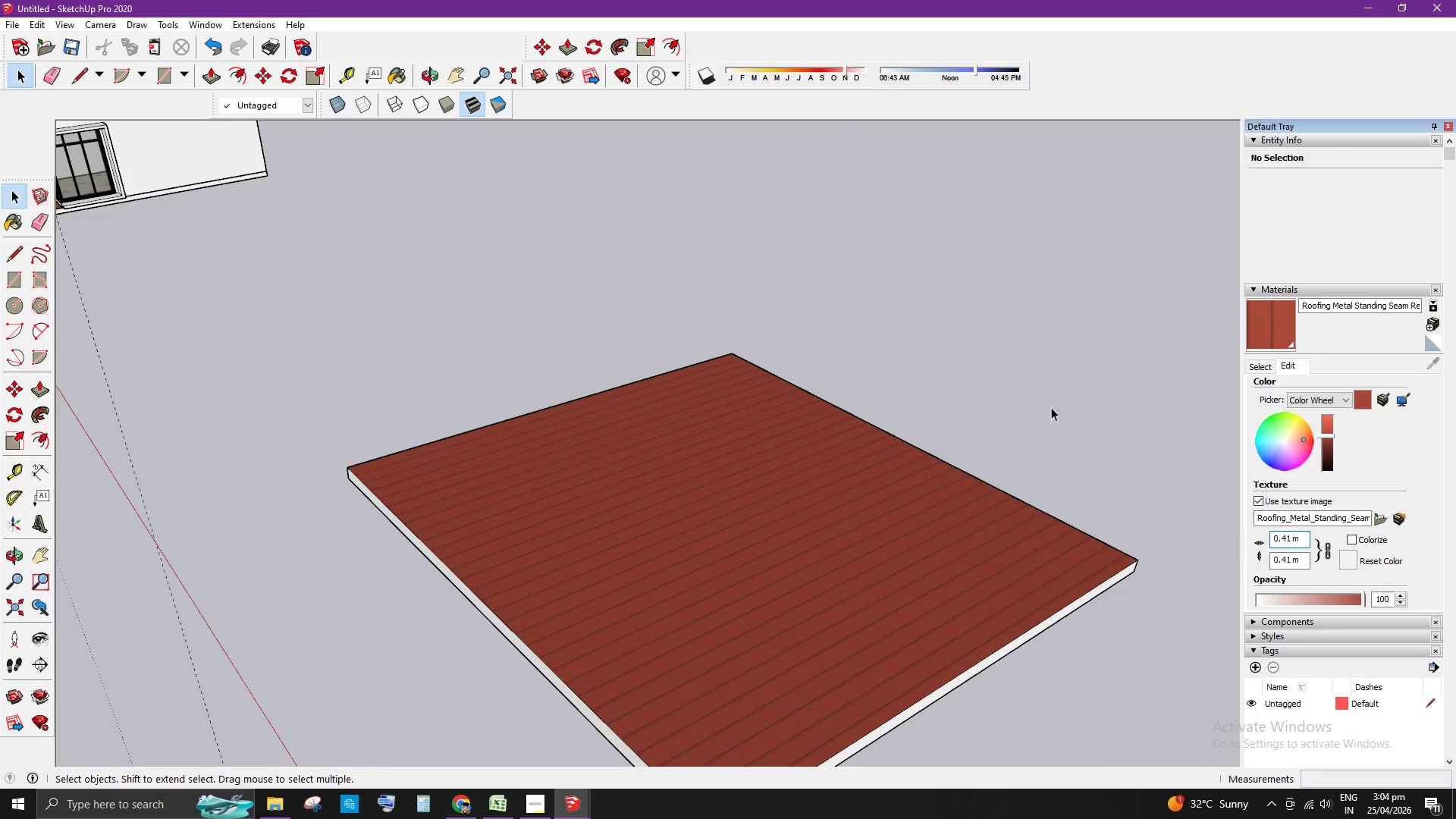 
left_click([1031, 383])
 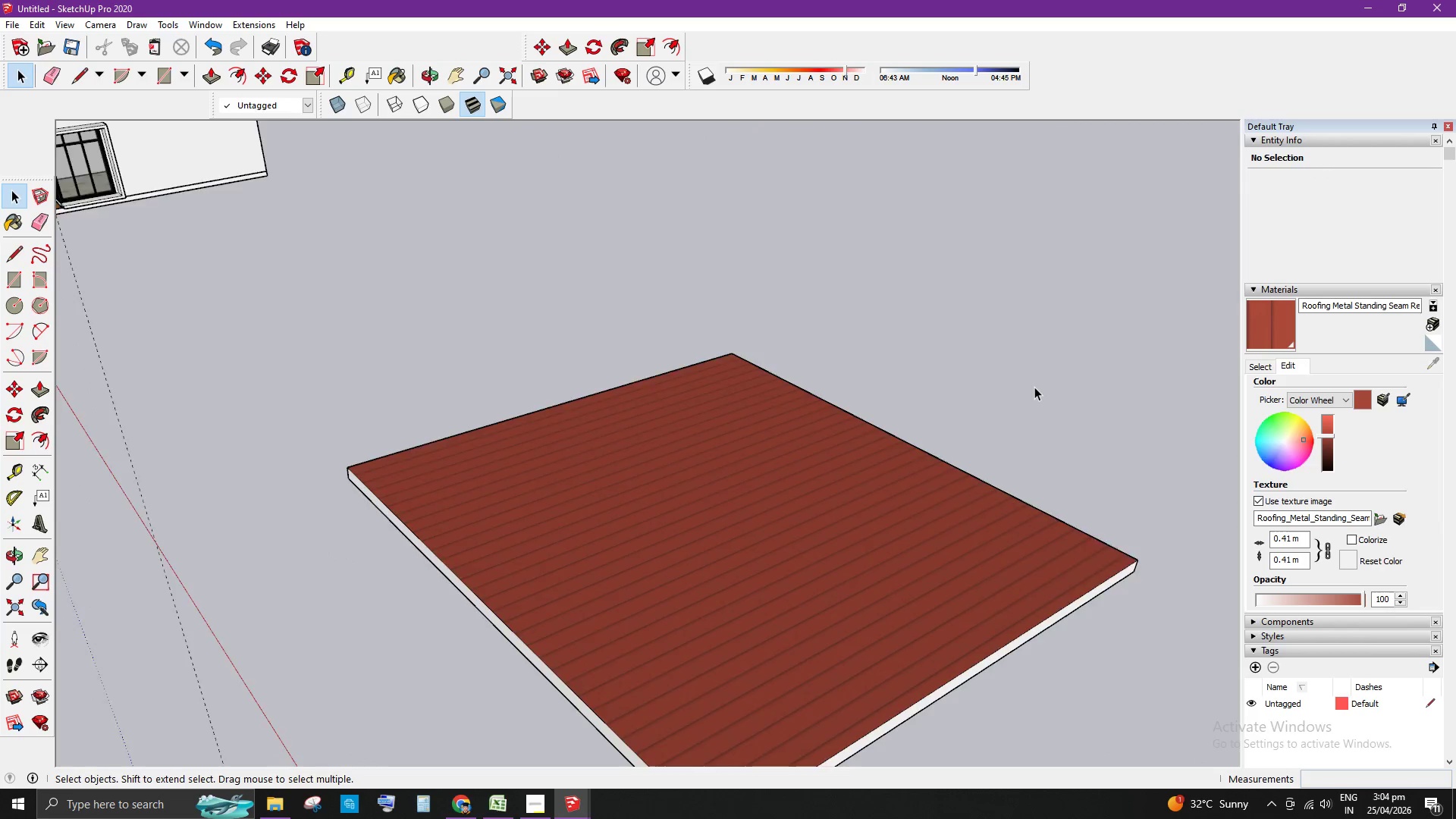 
left_click([1031, 544])
 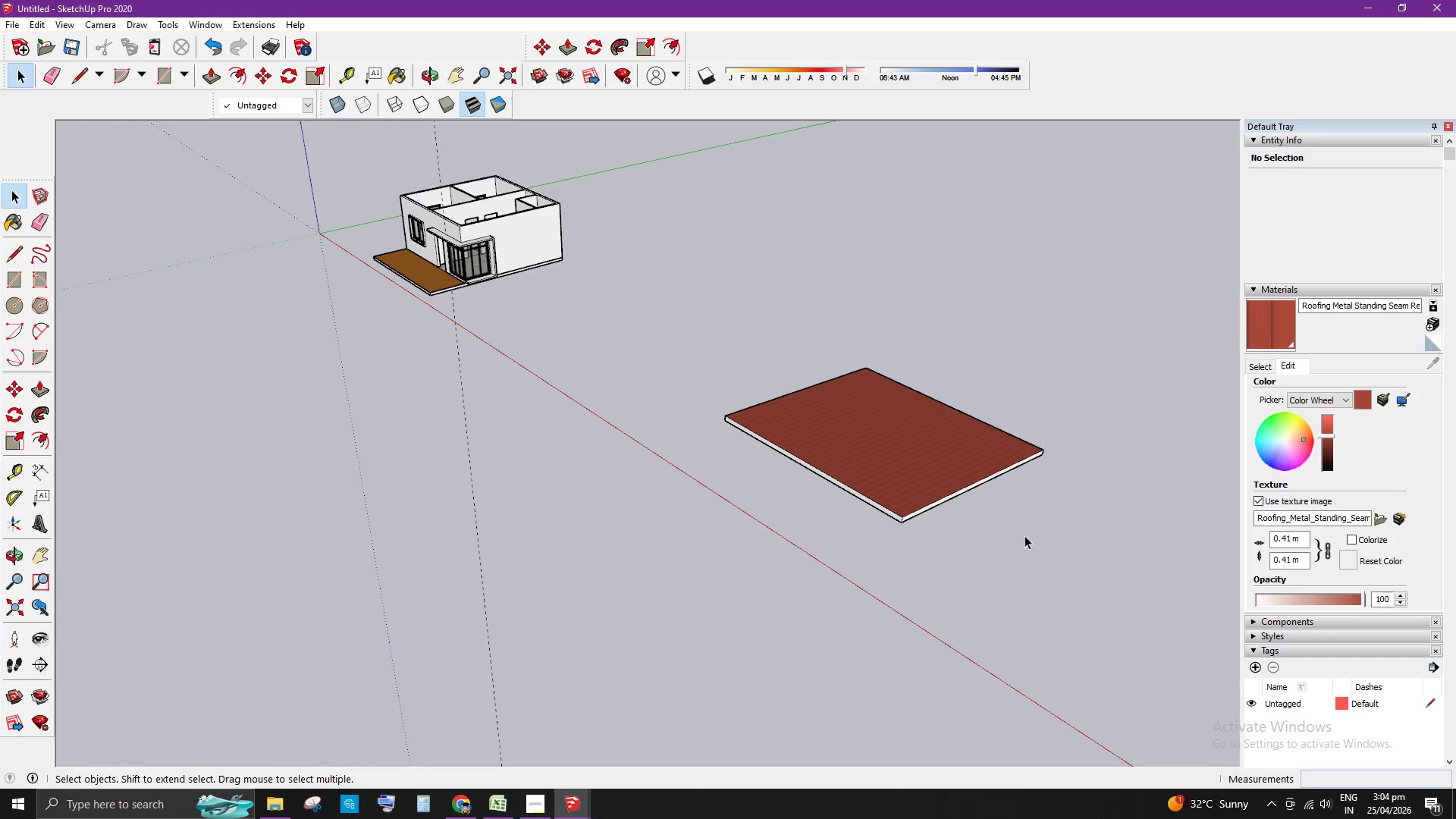 
scroll: coordinate [1031, 547], scroll_direction: down, amount: 9.0
 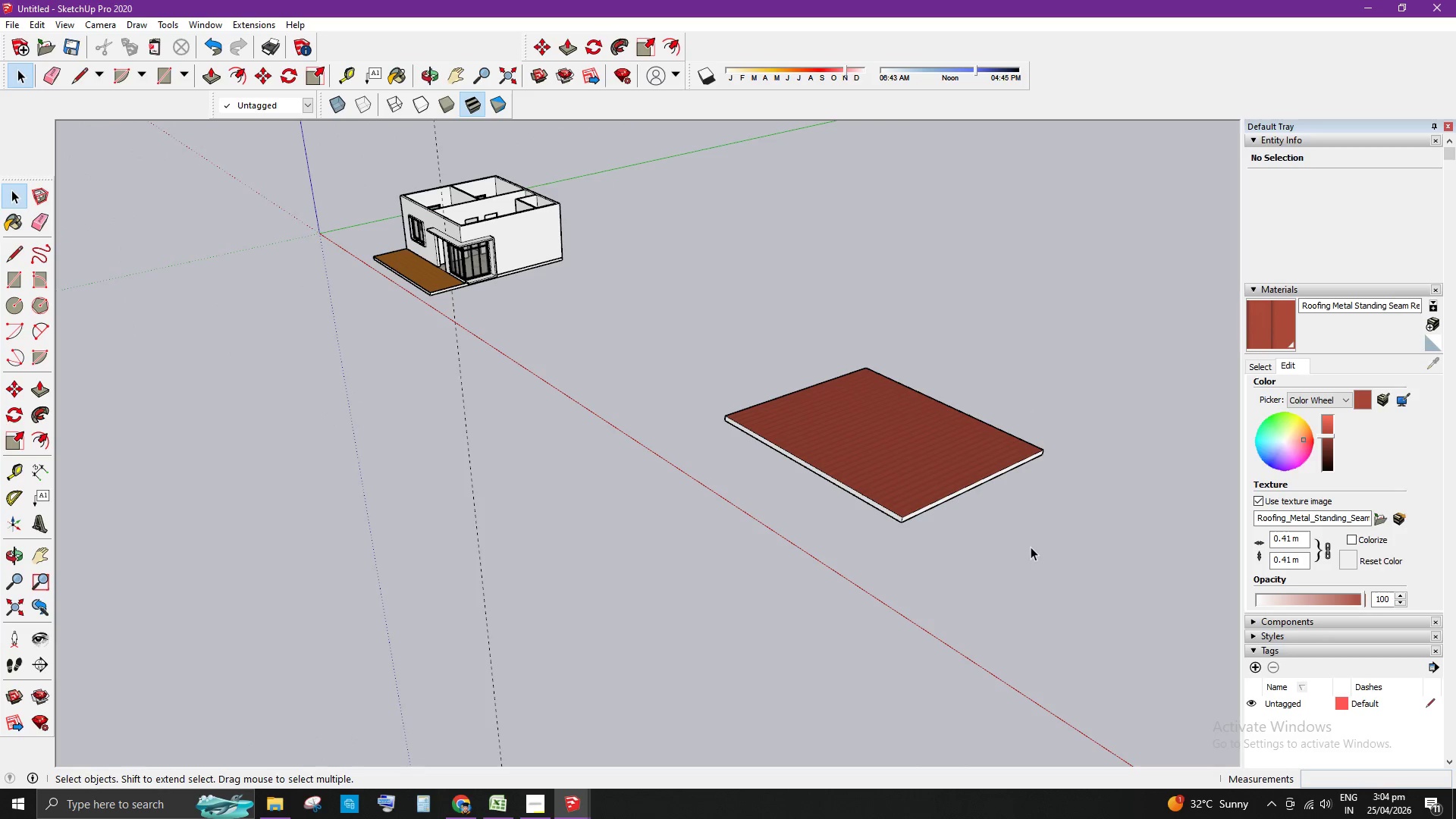 
scroll: coordinate [679, 389], scroll_direction: up, amount: 9.0
 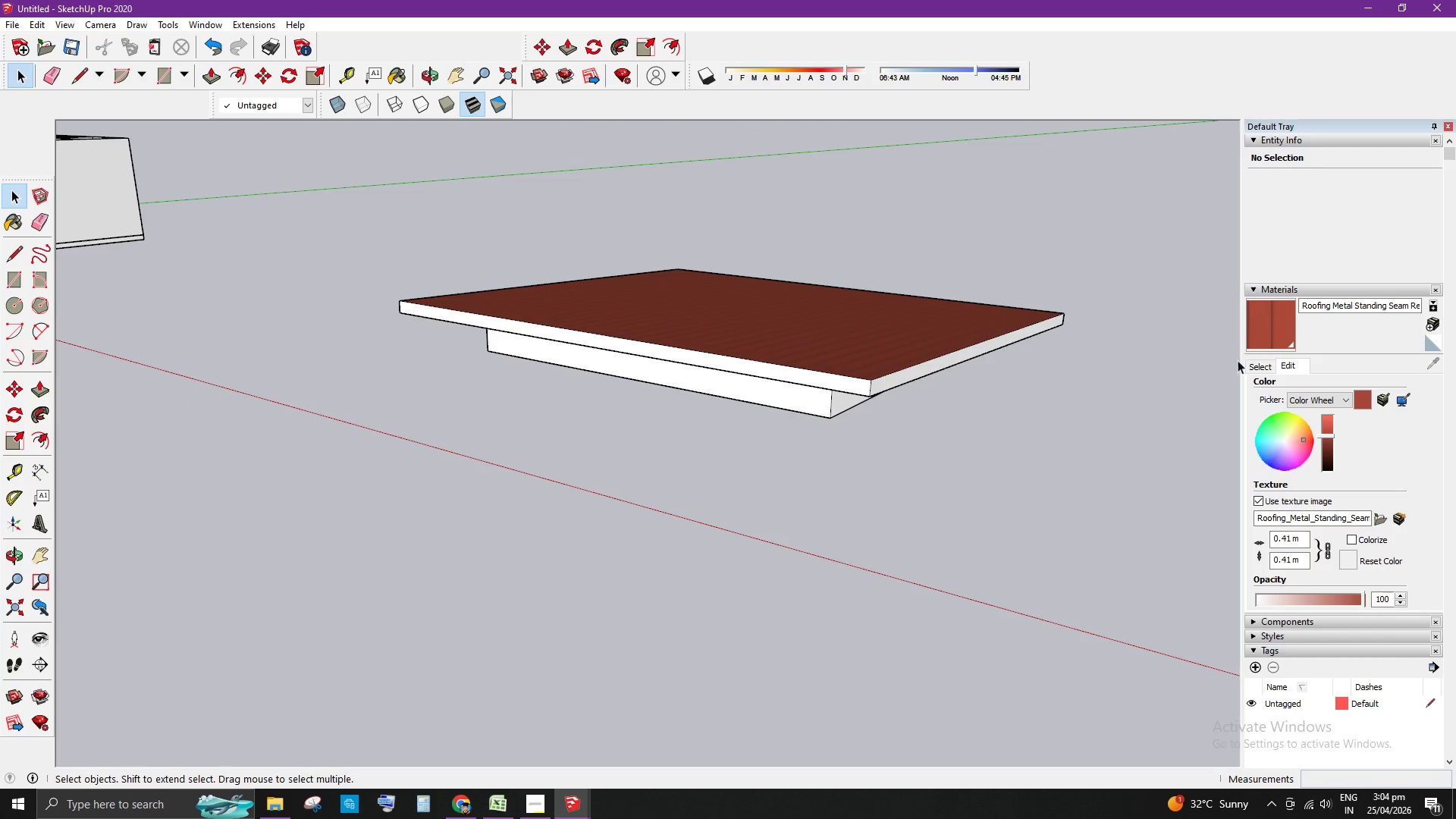 
left_click([1258, 367])
 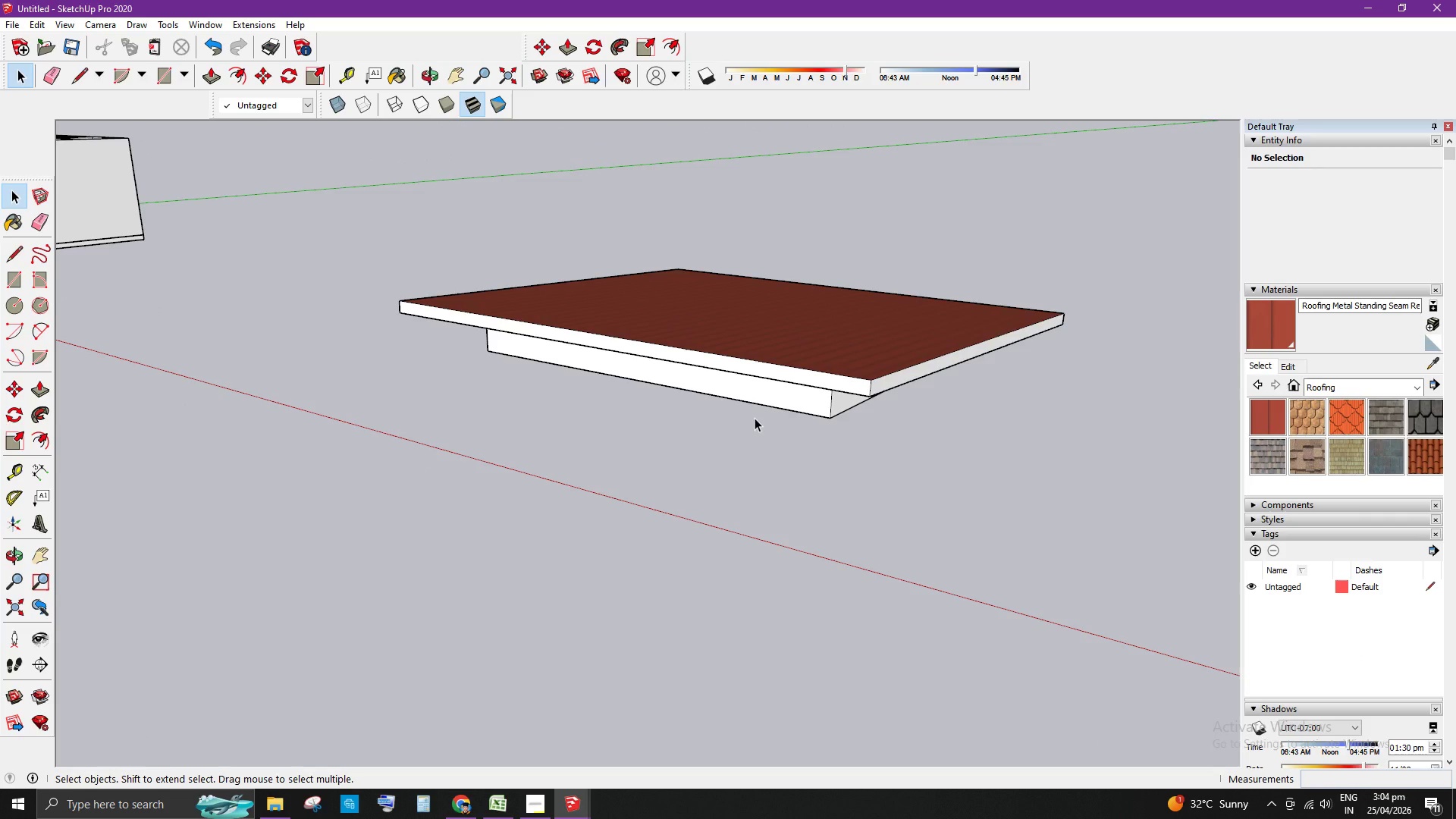 
left_click([864, 457])
 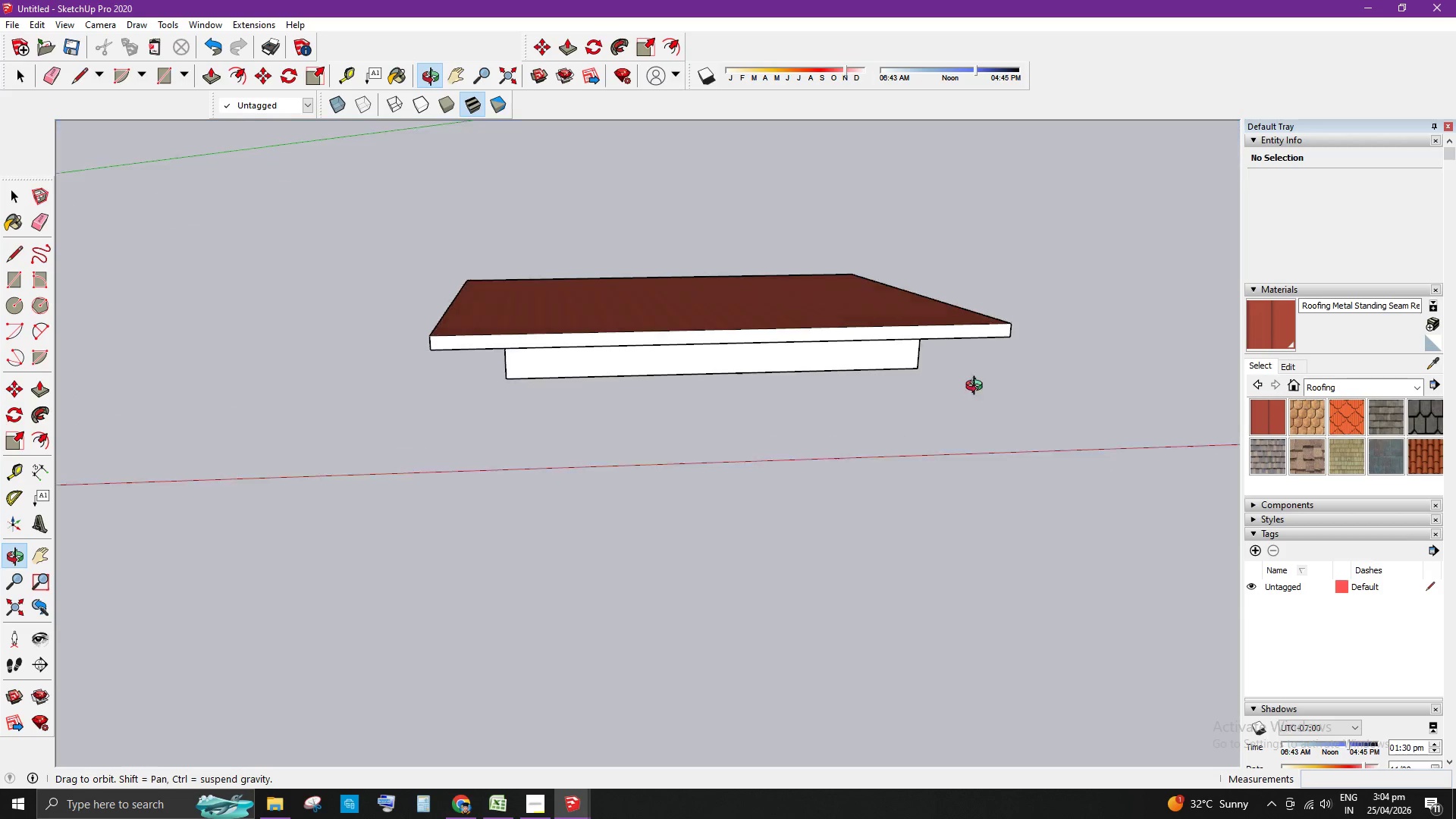 
scroll: coordinate [440, 416], scroll_direction: up, amount: 4.0
 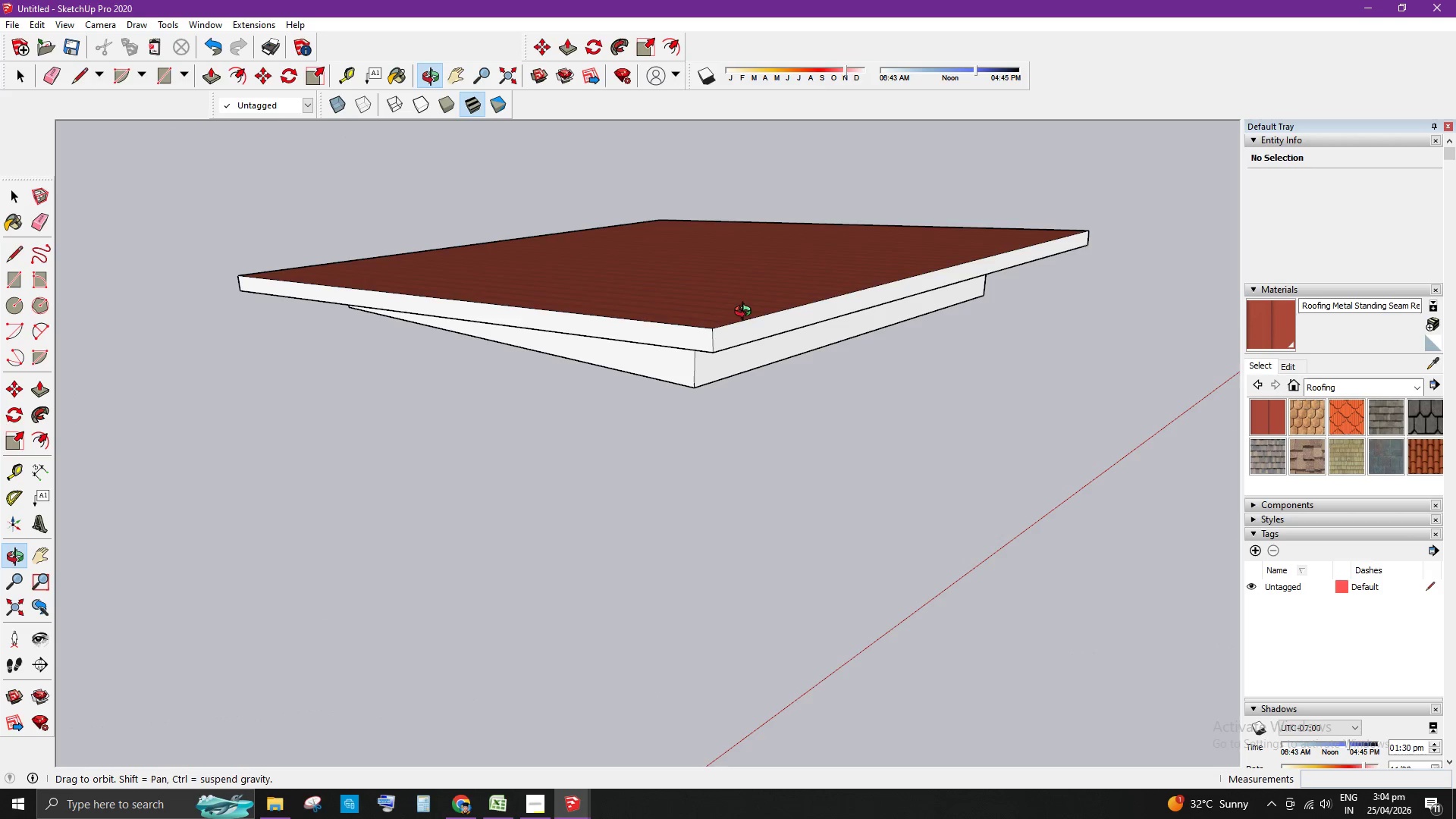 
scroll: coordinate [256, 309], scroll_direction: down, amount: 1.0
 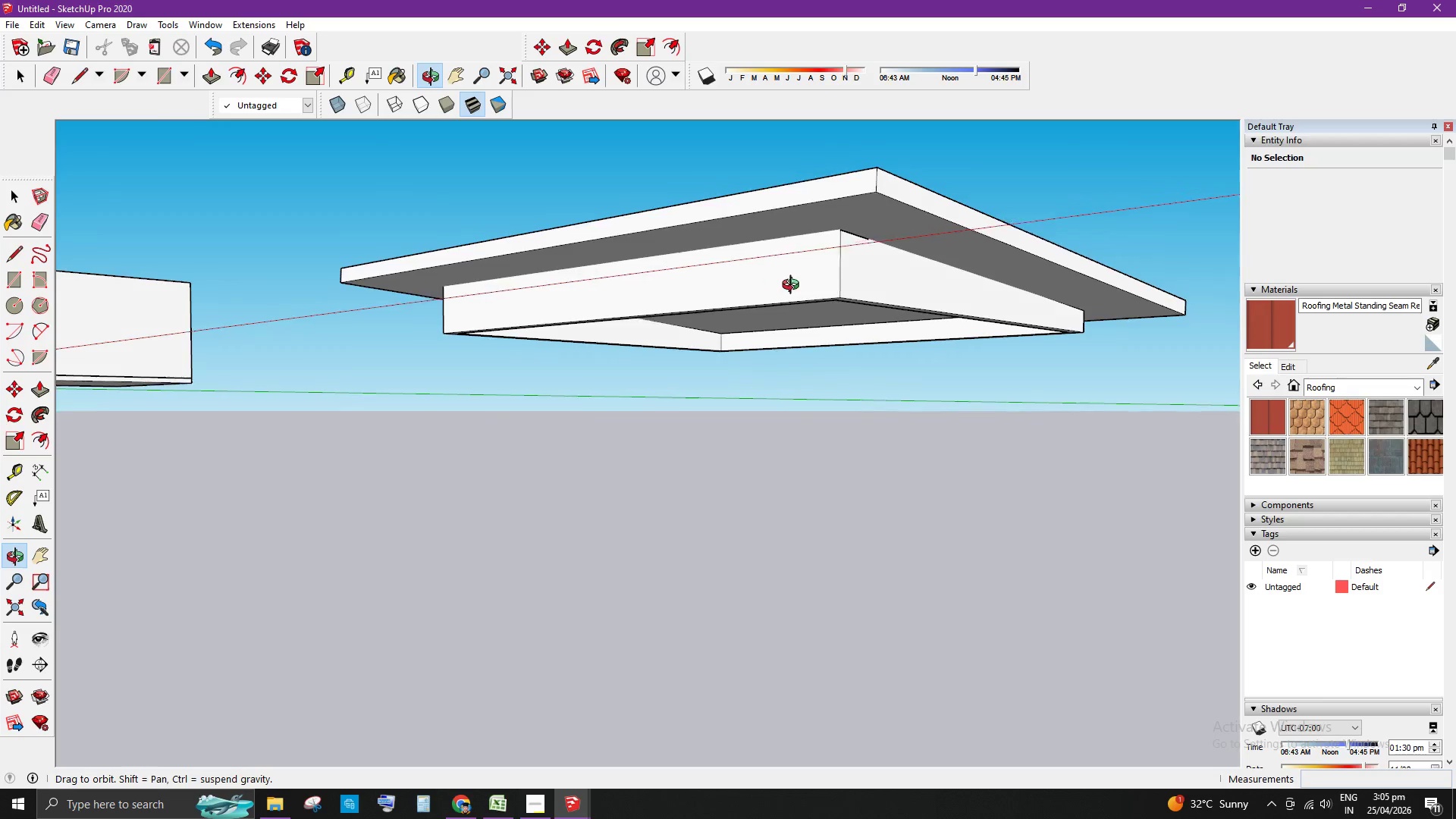 
scroll: coordinate [361, 373], scroll_direction: up, amount: 3.0
 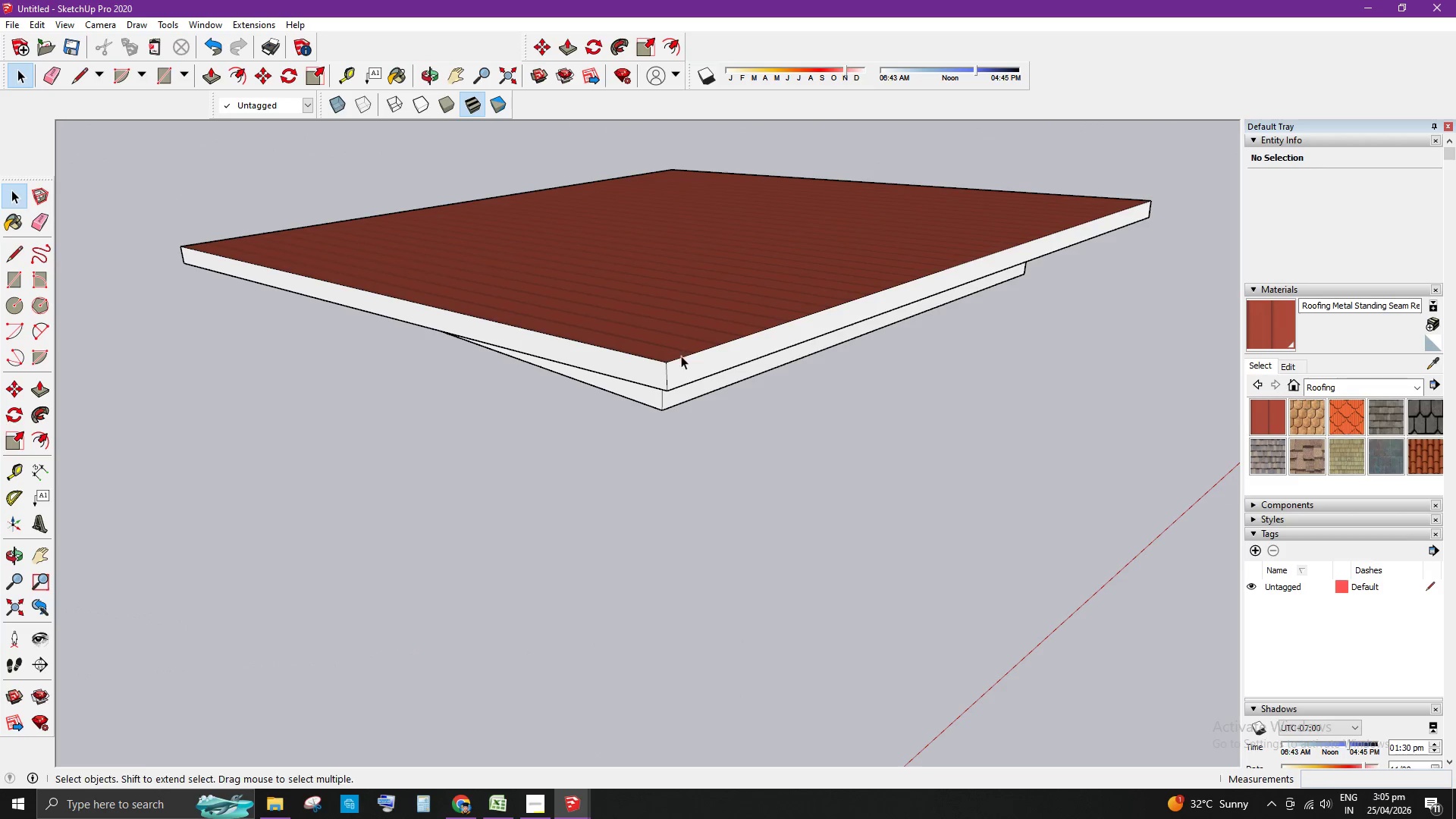 
left_click([693, 362])
 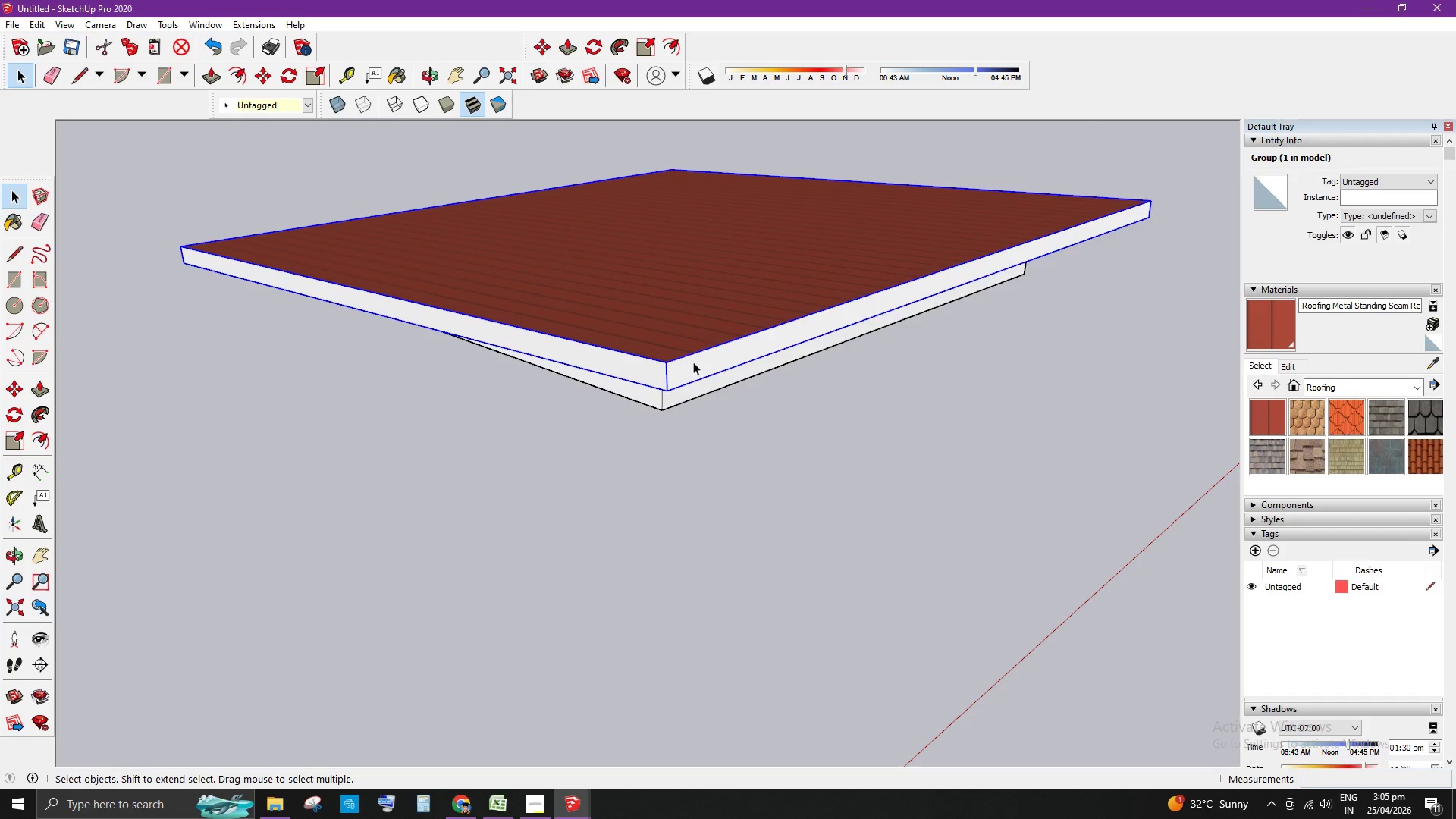 
double_click([693, 362])
 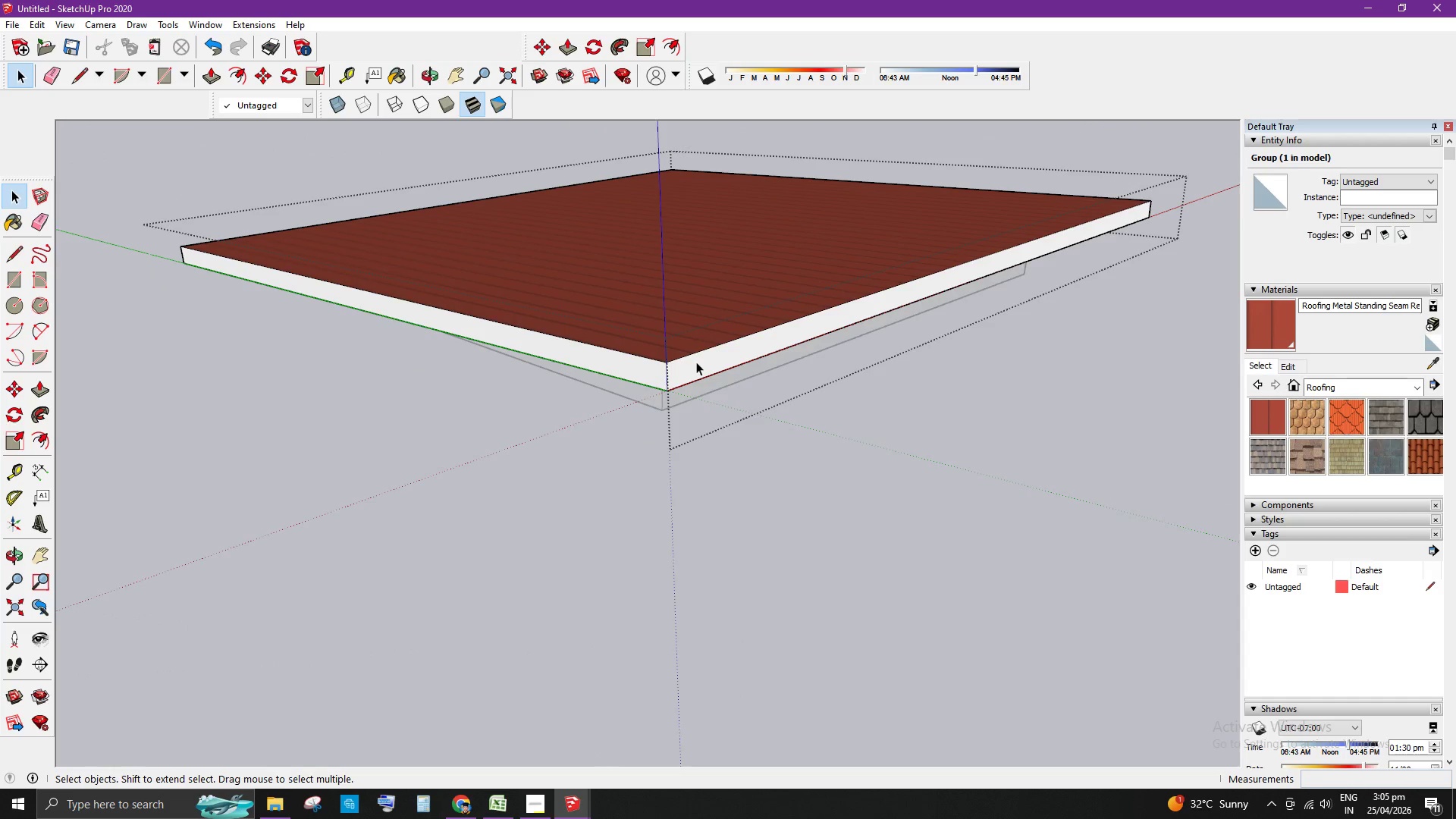 
triple_click([696, 362])
 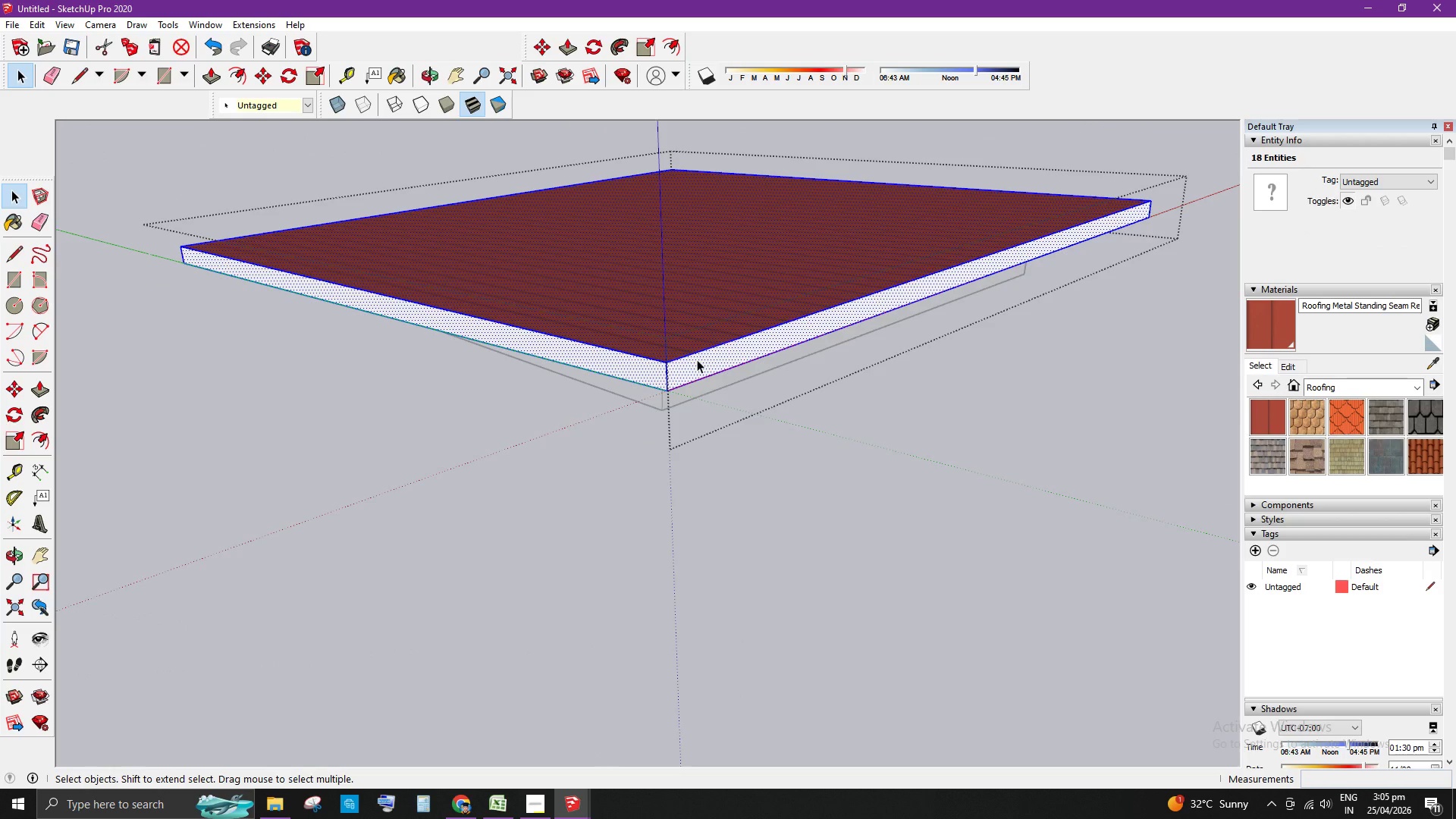 
wait(6.2)
 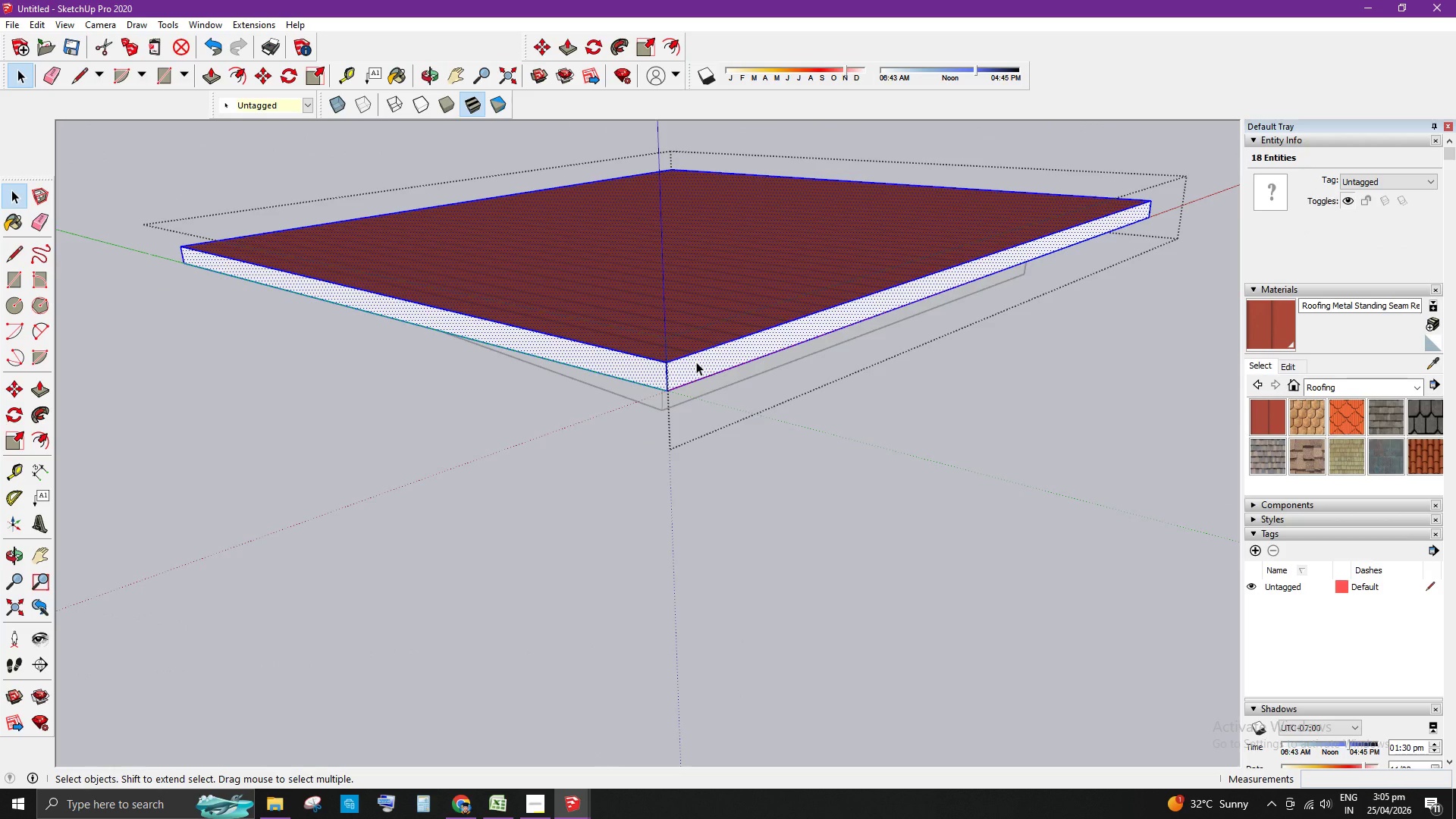 
scroll: coordinate [927, 431], scroll_direction: down, amount: 7.0
 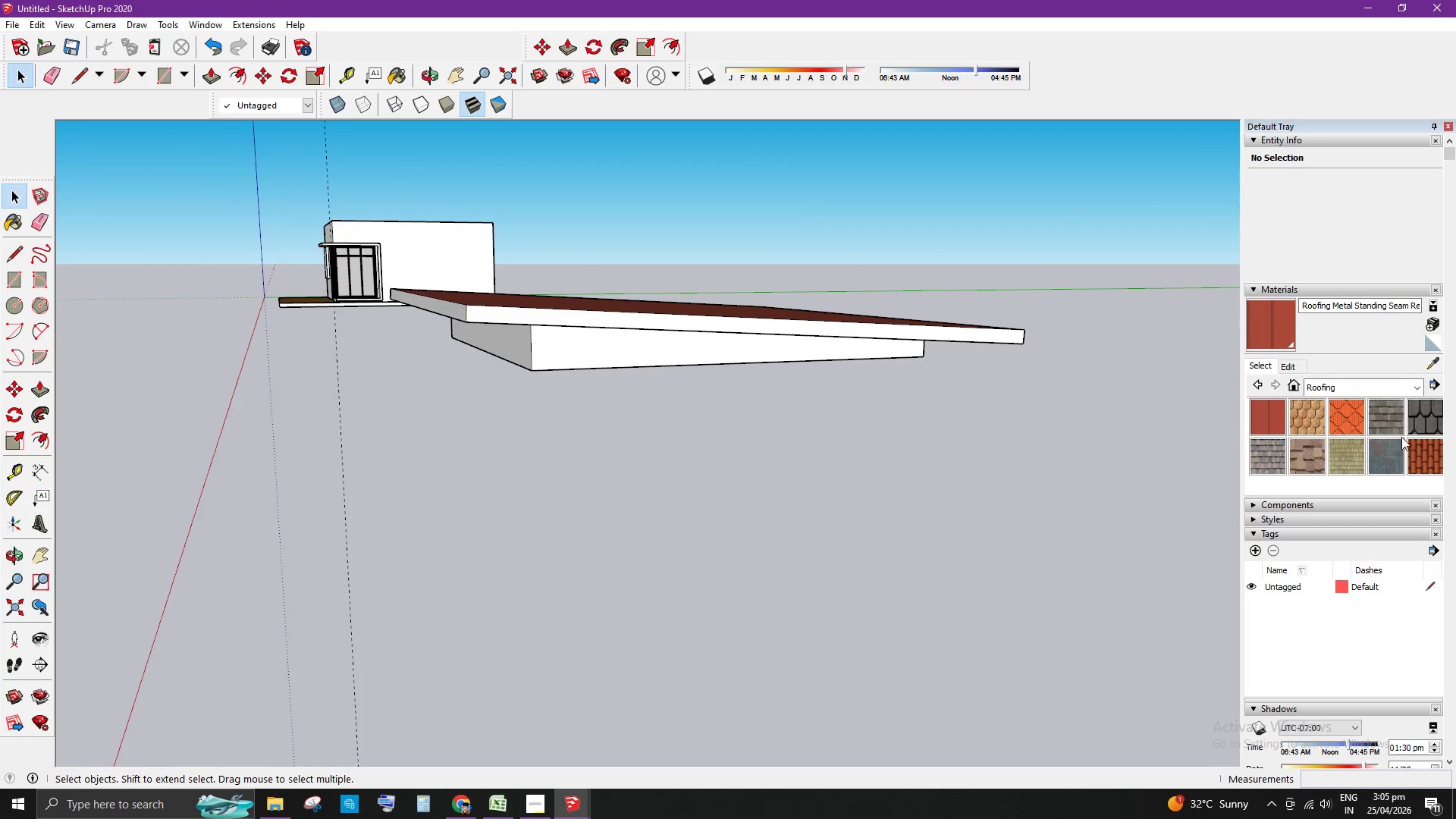 
left_click([1395, 386])
 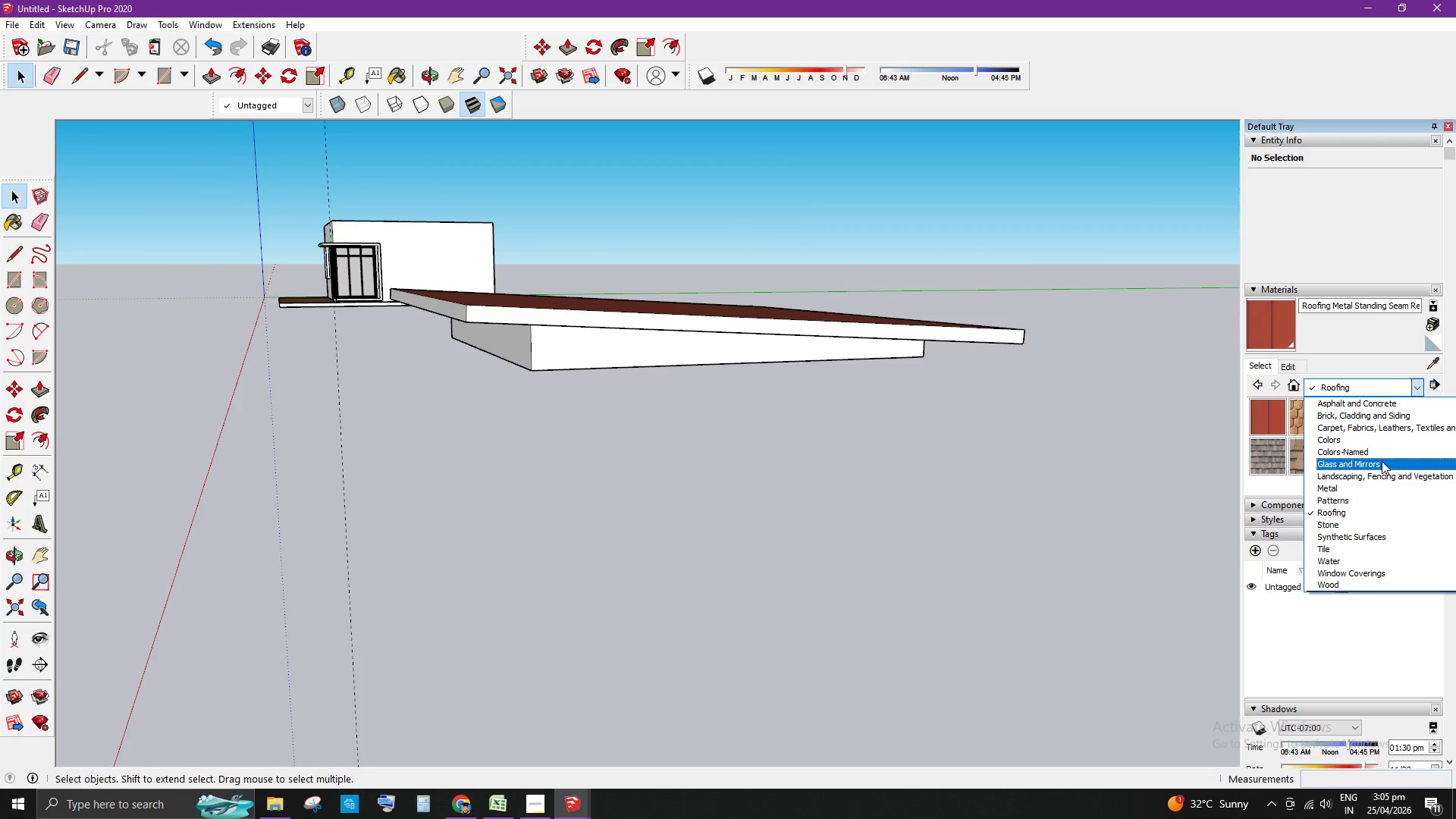 
left_click([1376, 455])
 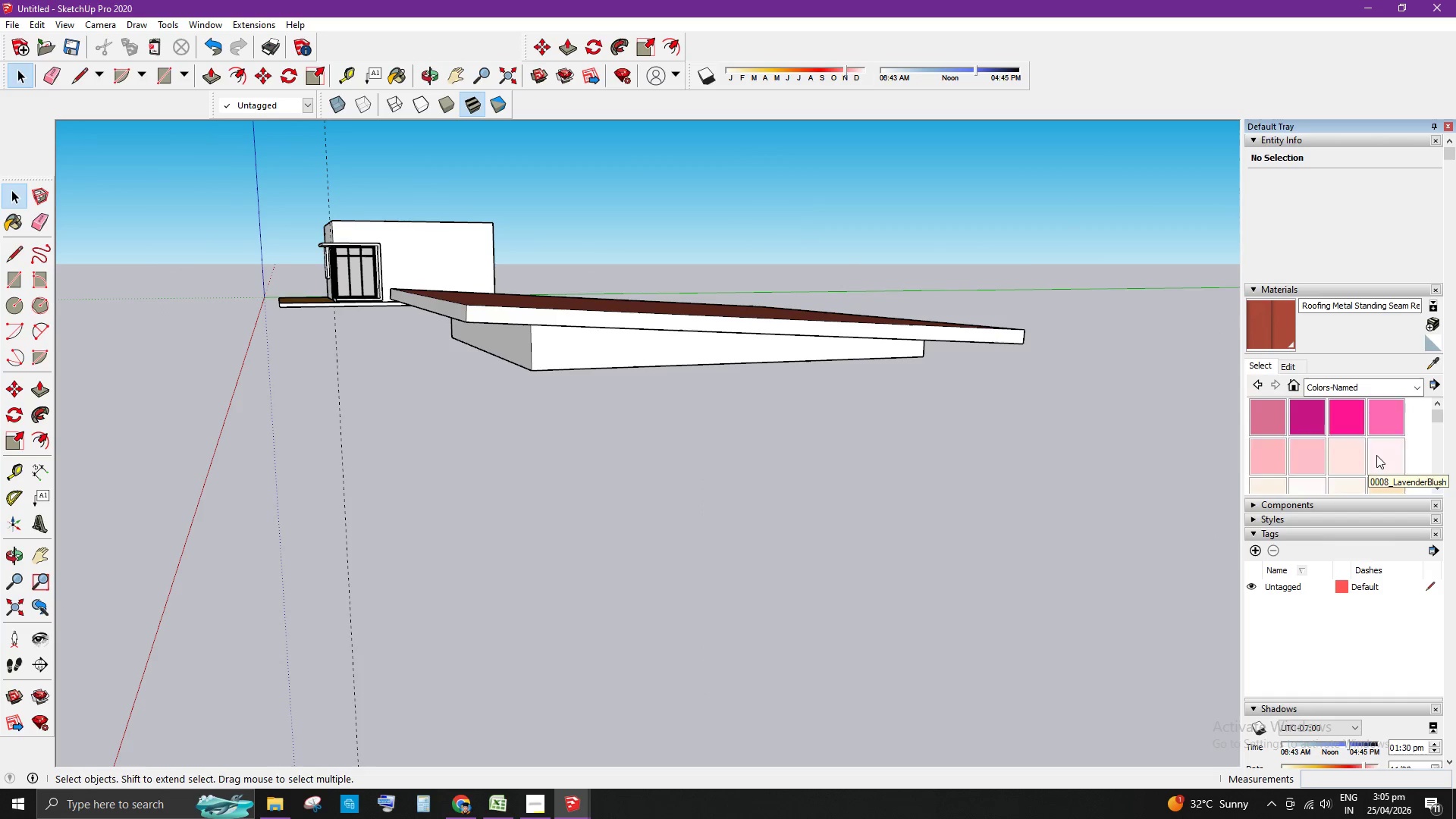 
scroll: coordinate [1382, 461], scroll_direction: down, amount: 16.0
 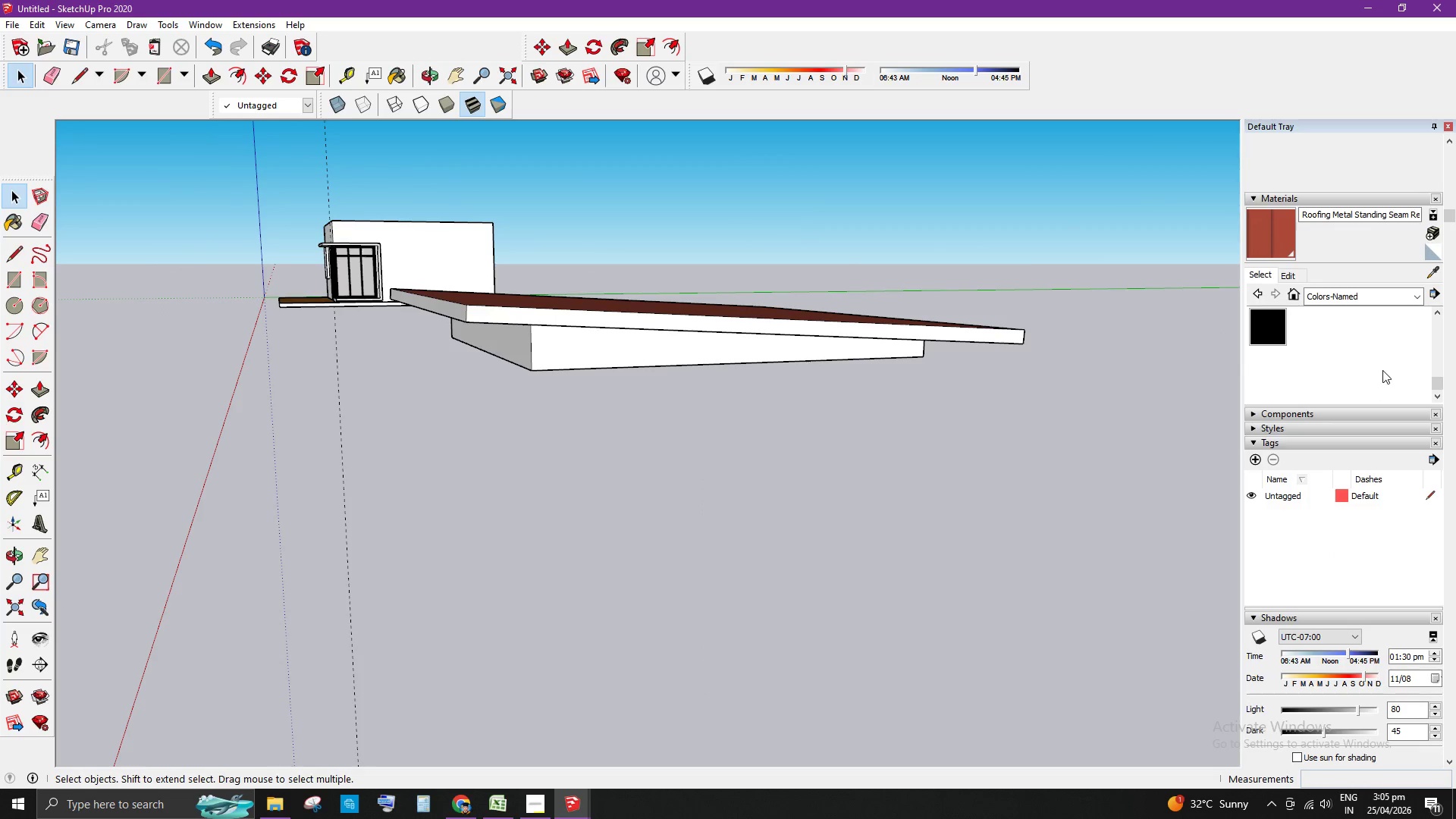 
scroll: coordinate [1382, 369], scroll_direction: up, amount: 1.0
 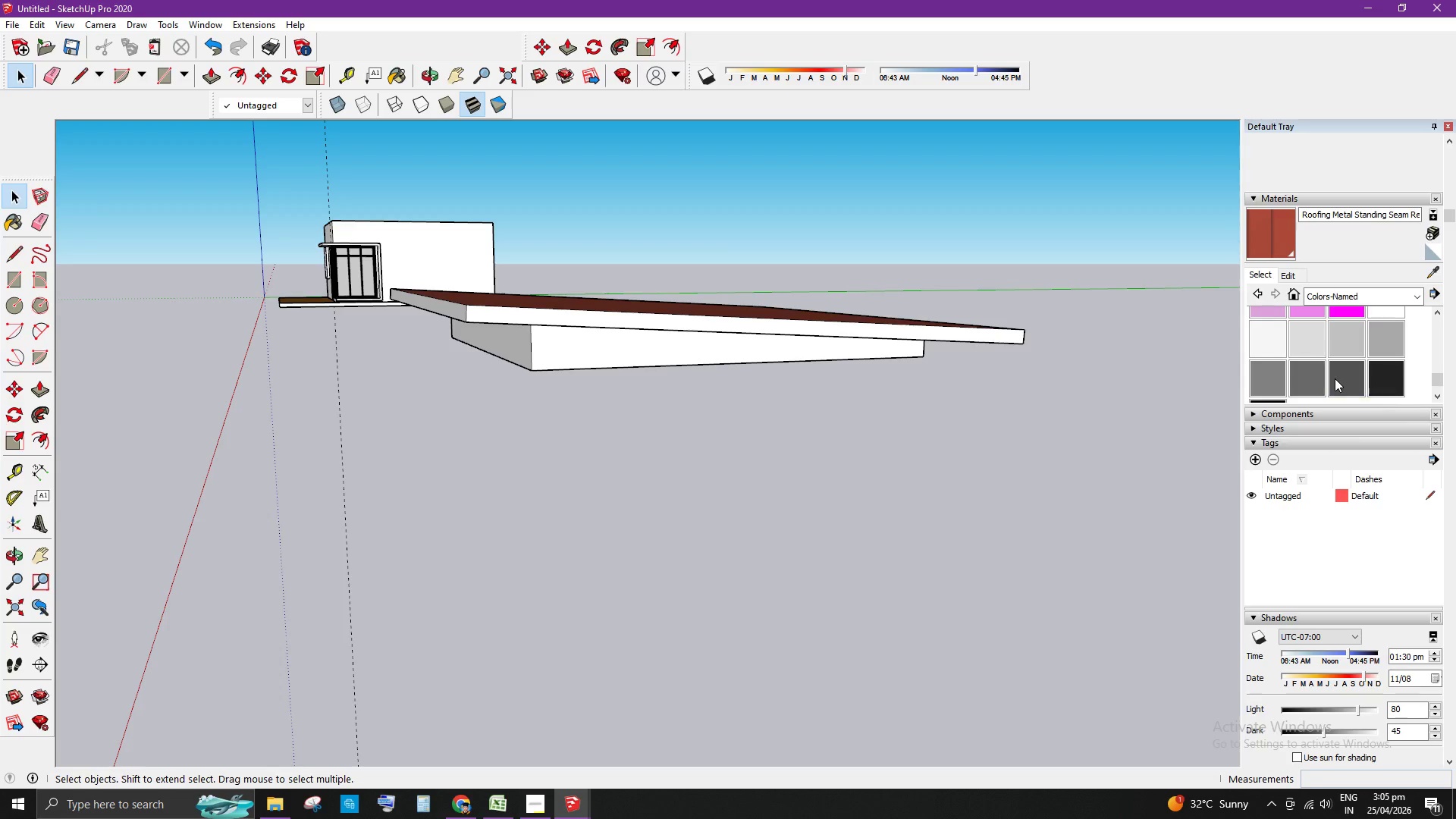 
left_click([1335, 378])
 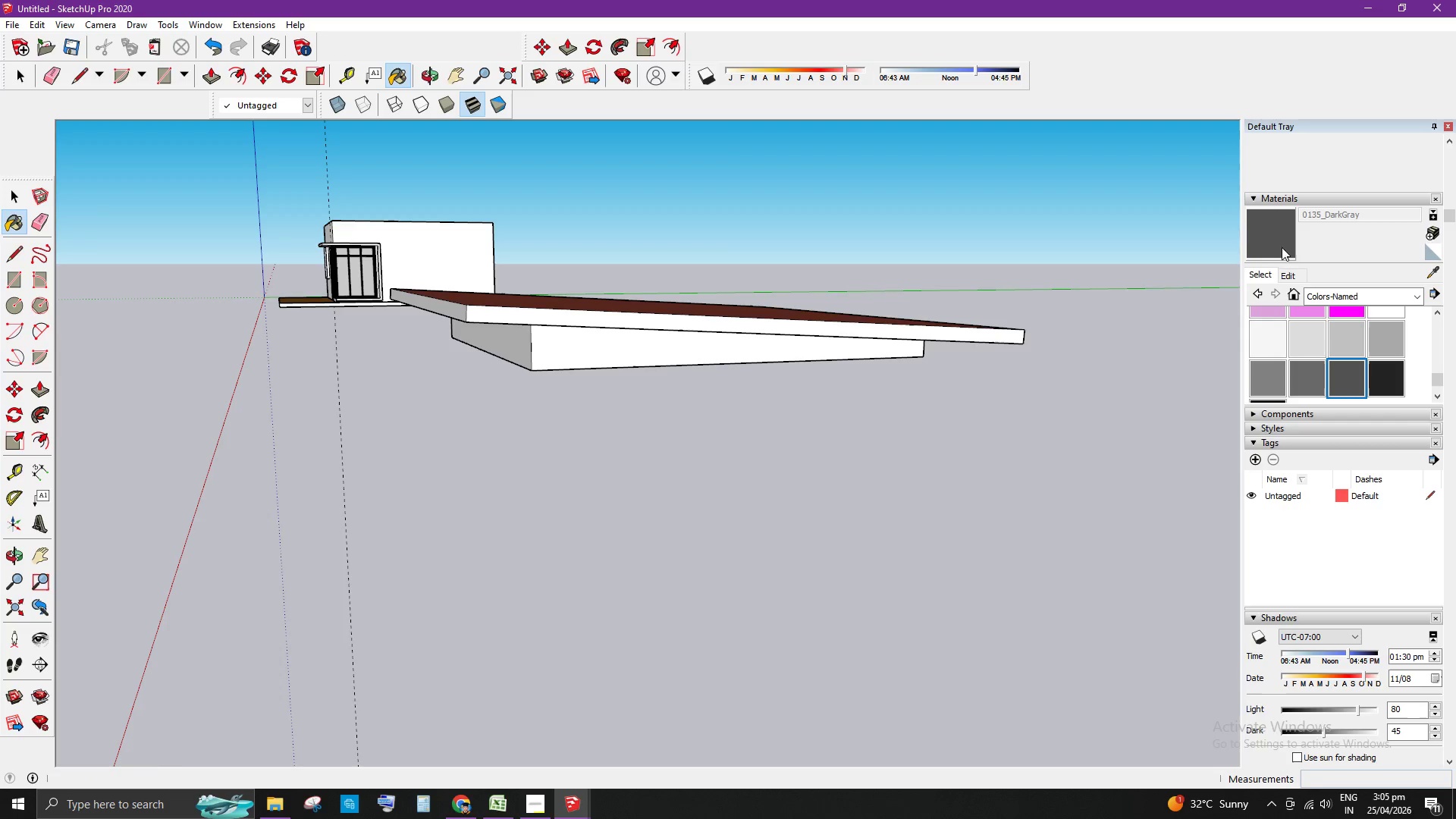 
key(Space)
 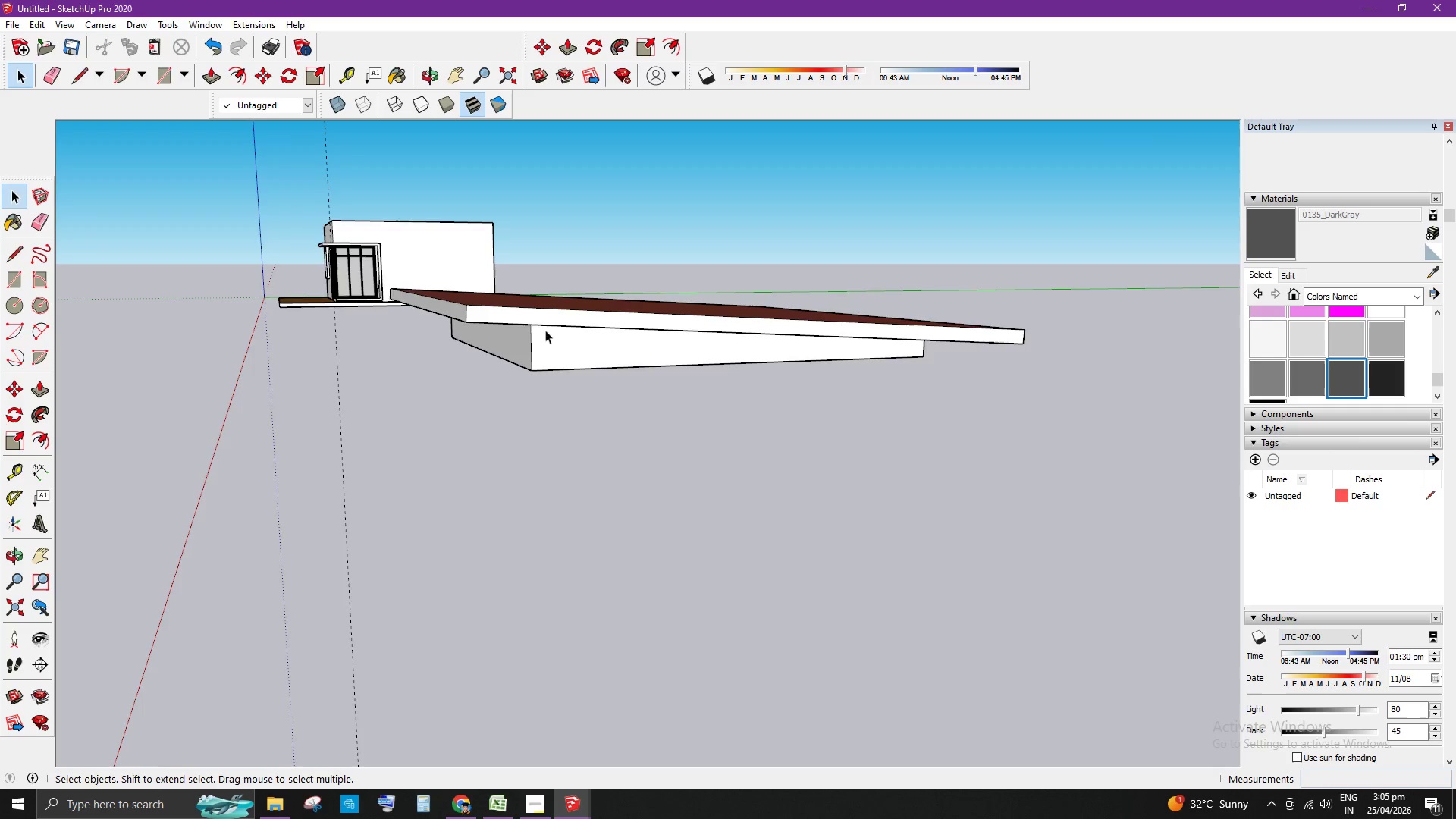 
scroll: coordinate [532, 334], scroll_direction: up, amount: 4.0
 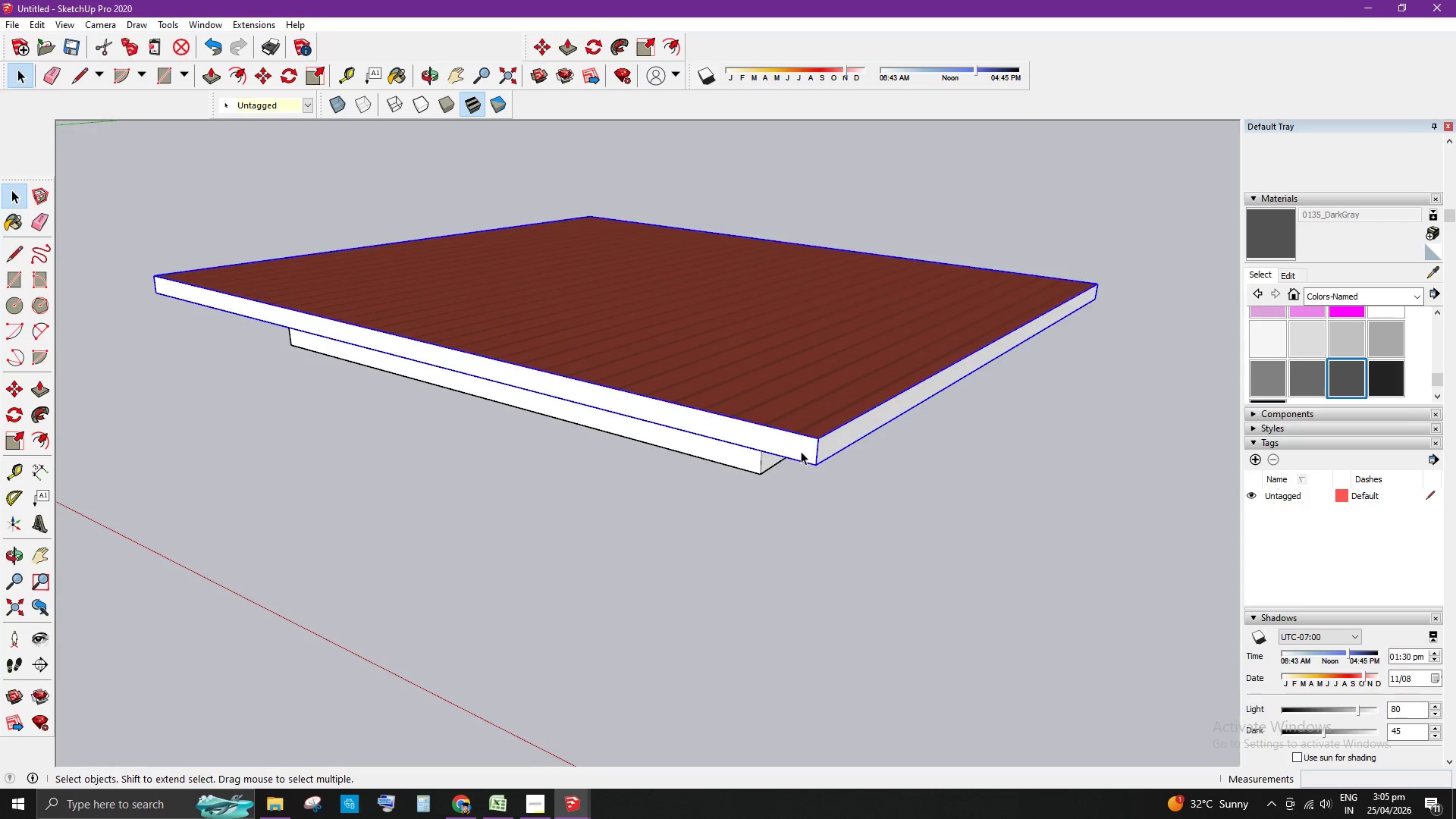 
triple_click([801, 448])
 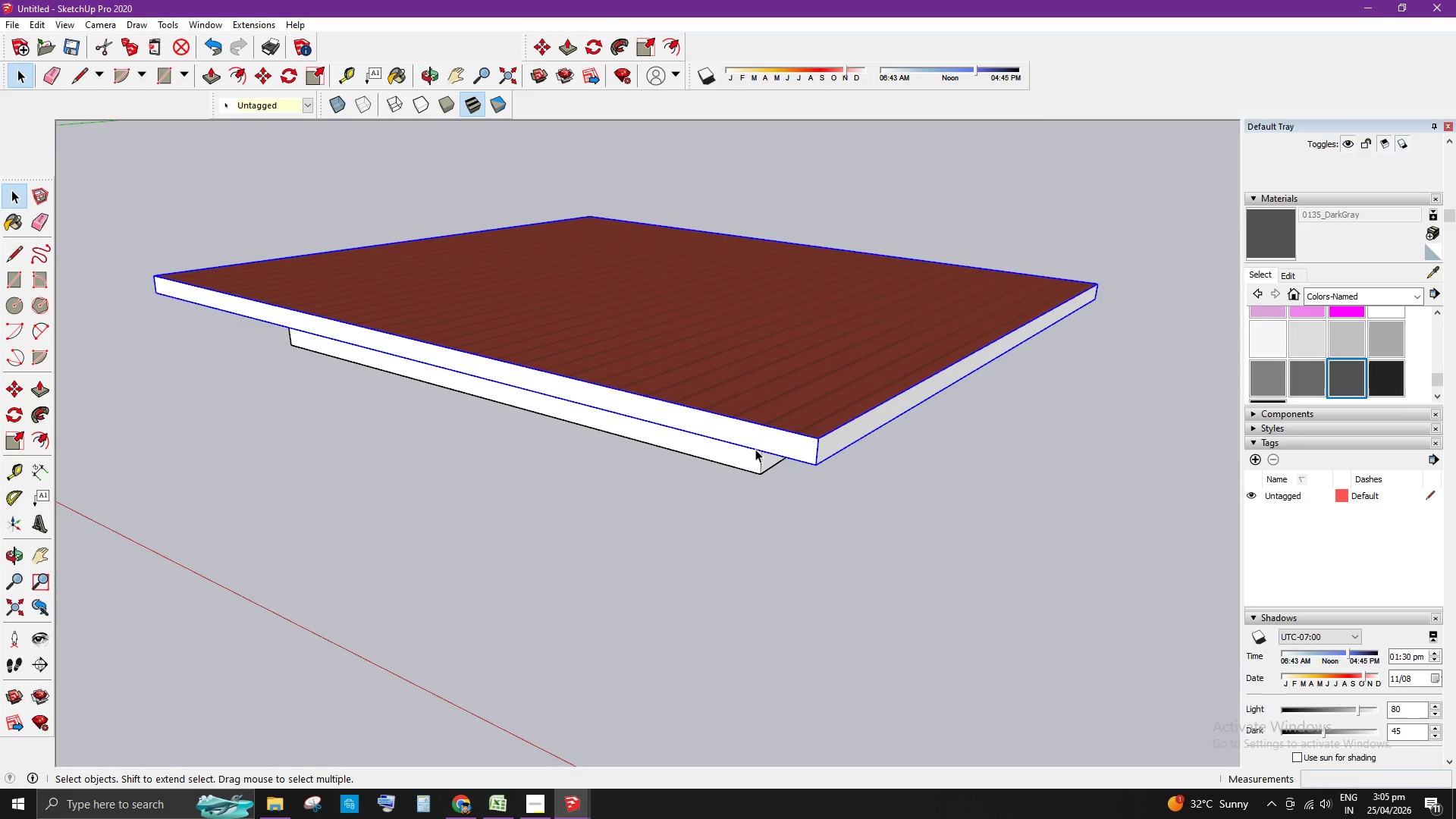 
double_click([774, 443])
 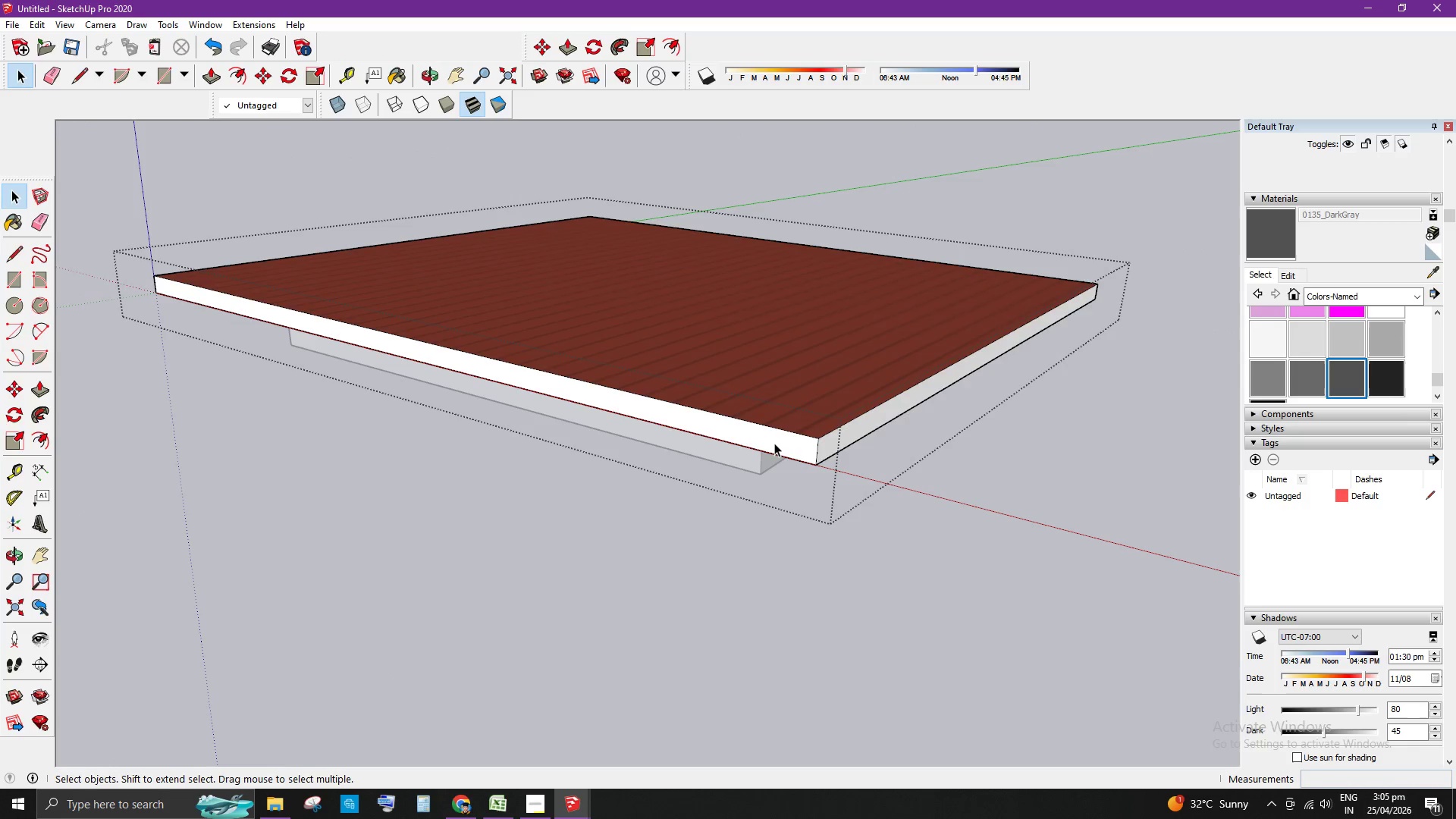 
triple_click([775, 442])
 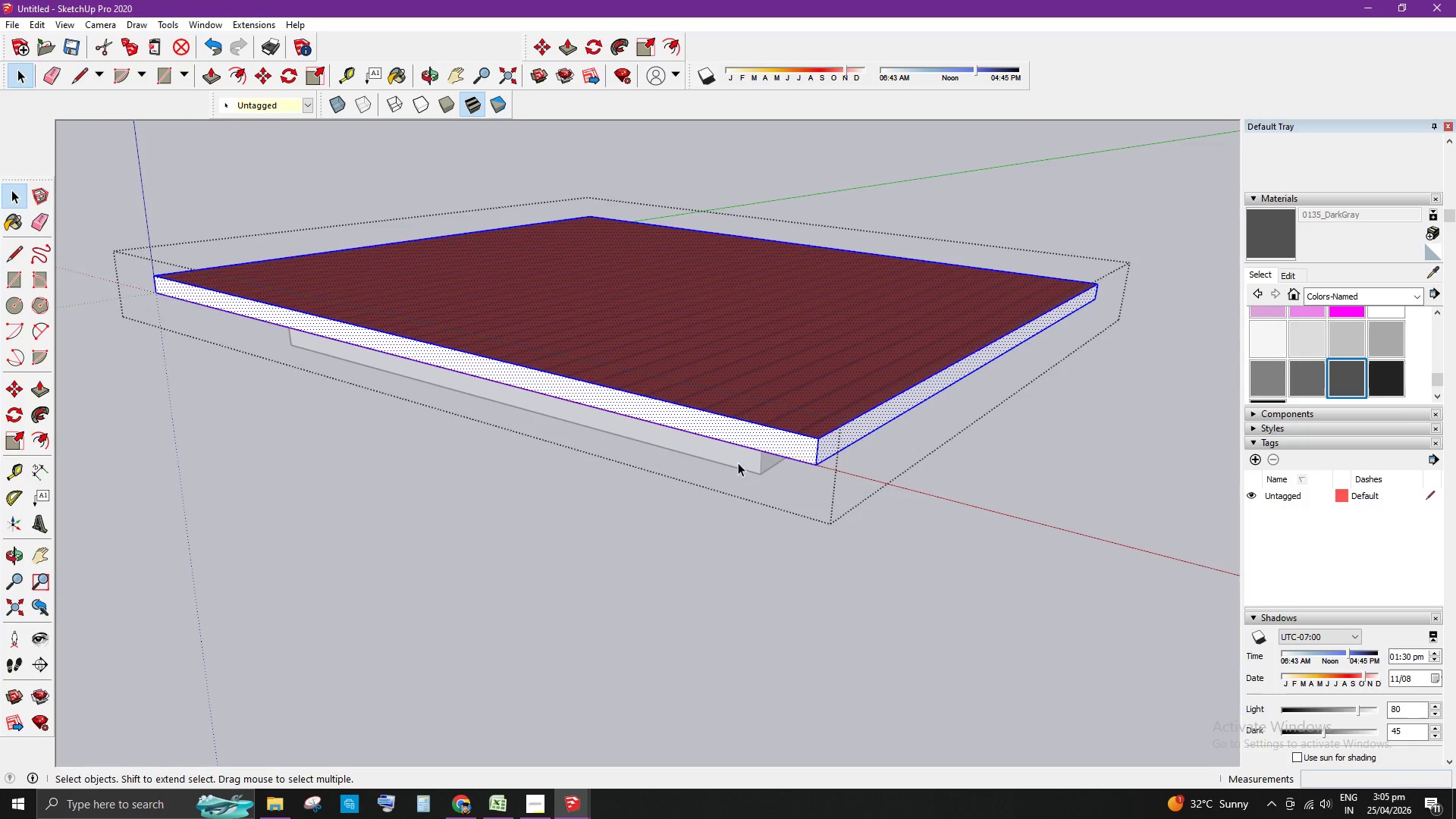 
left_click([783, 444])
 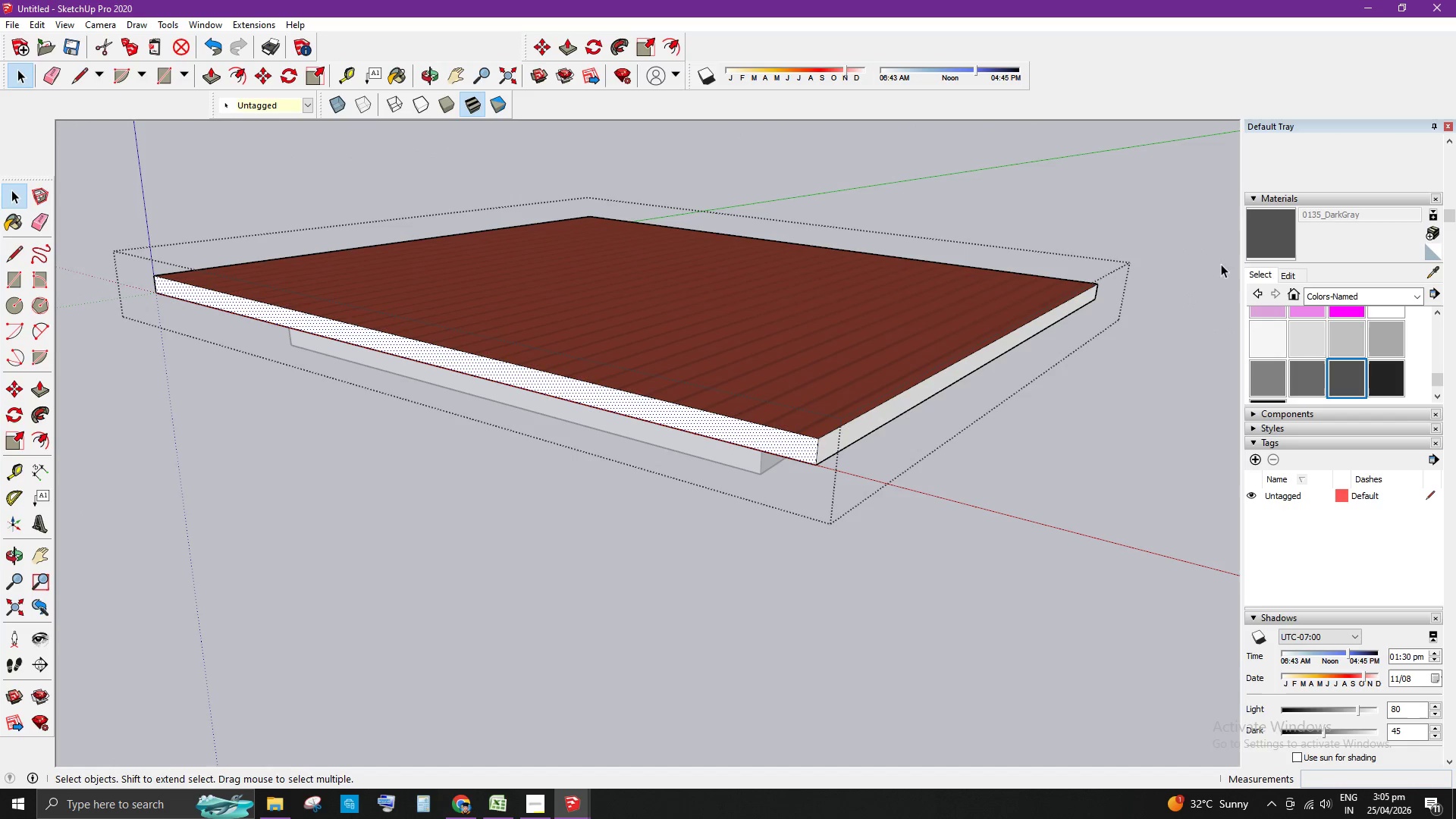 
left_click([1275, 232])
 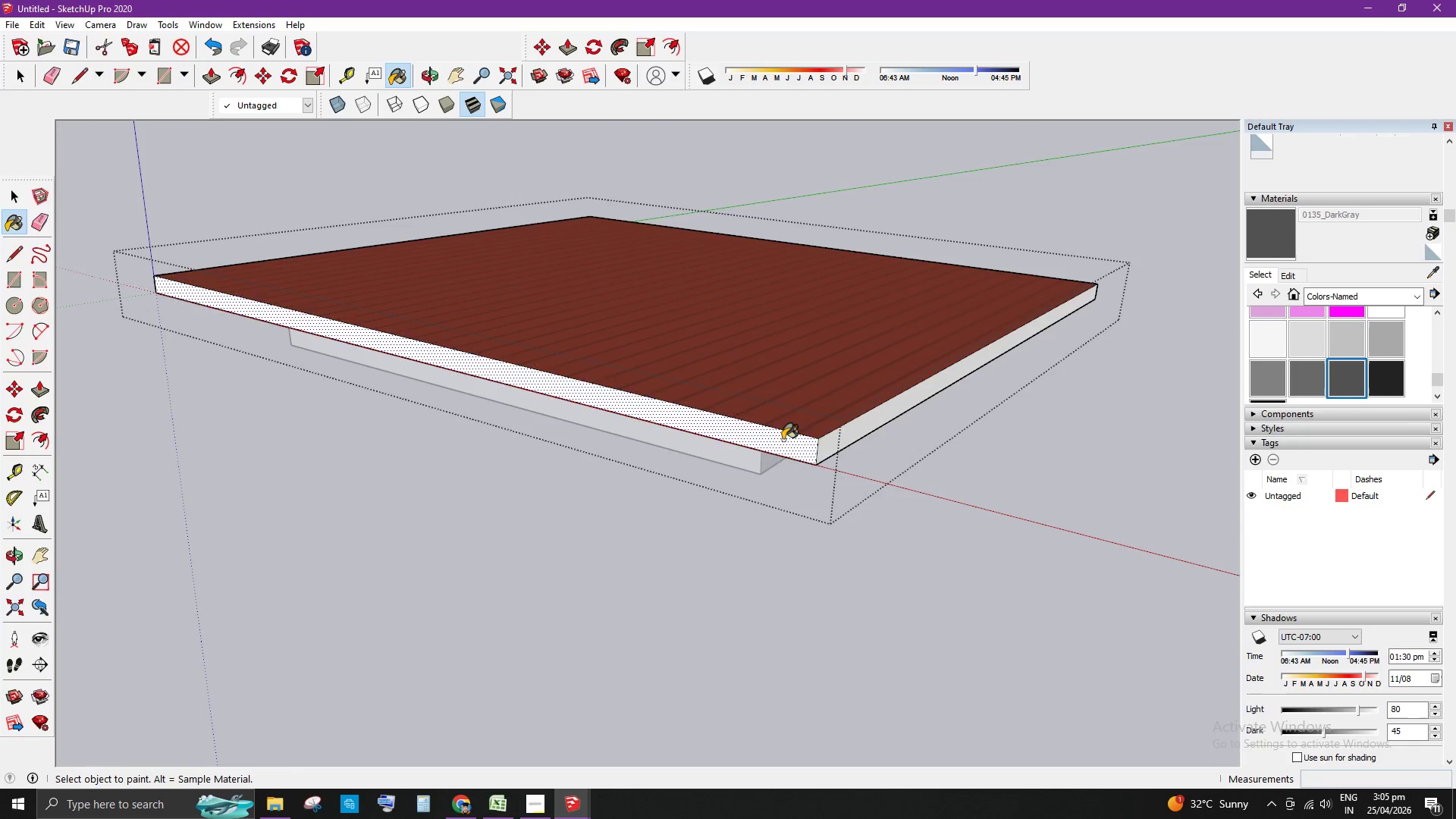 
double_click([827, 439])
 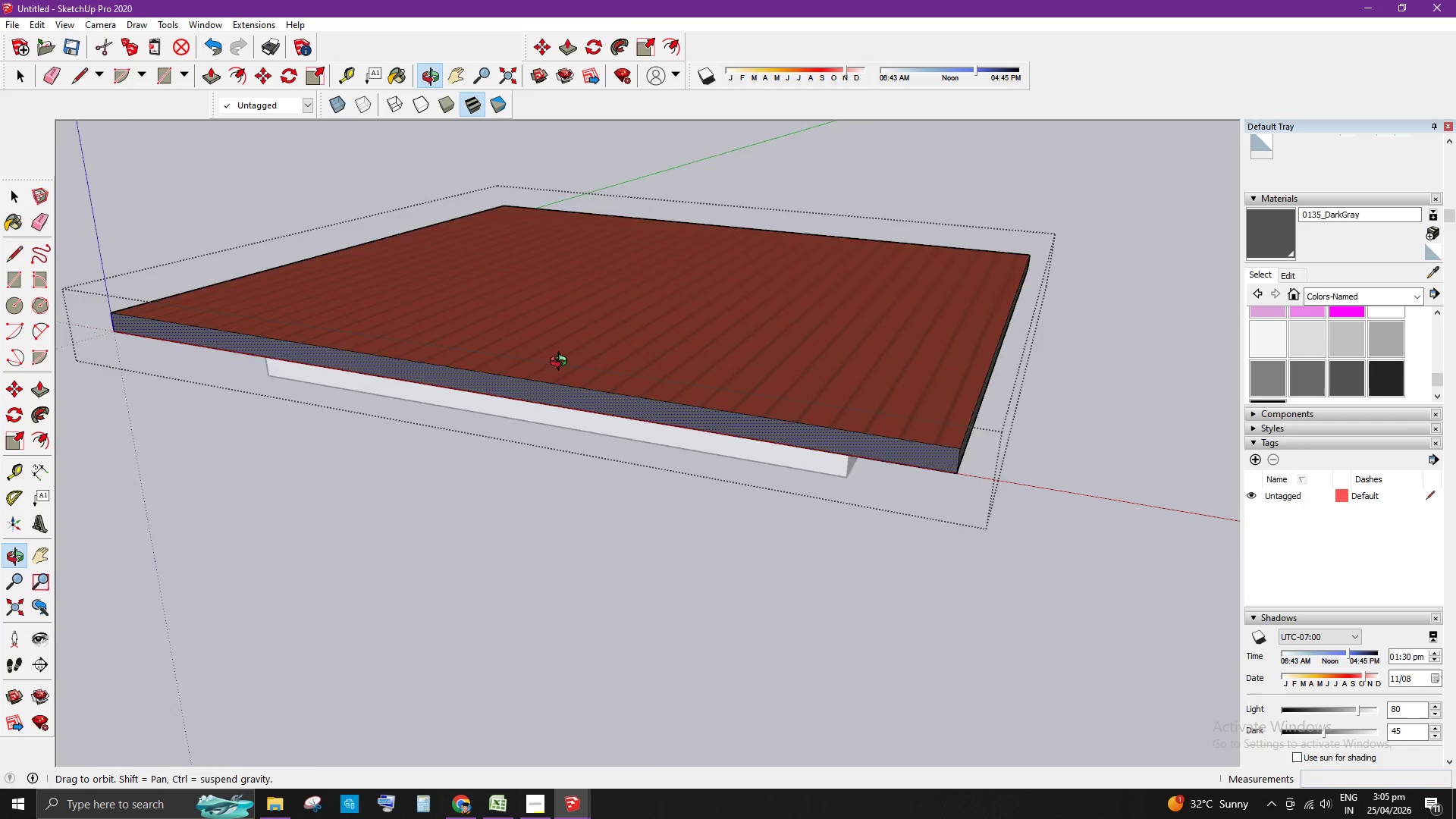 
scroll: coordinate [1004, 350], scroll_direction: down, amount: 3.0
 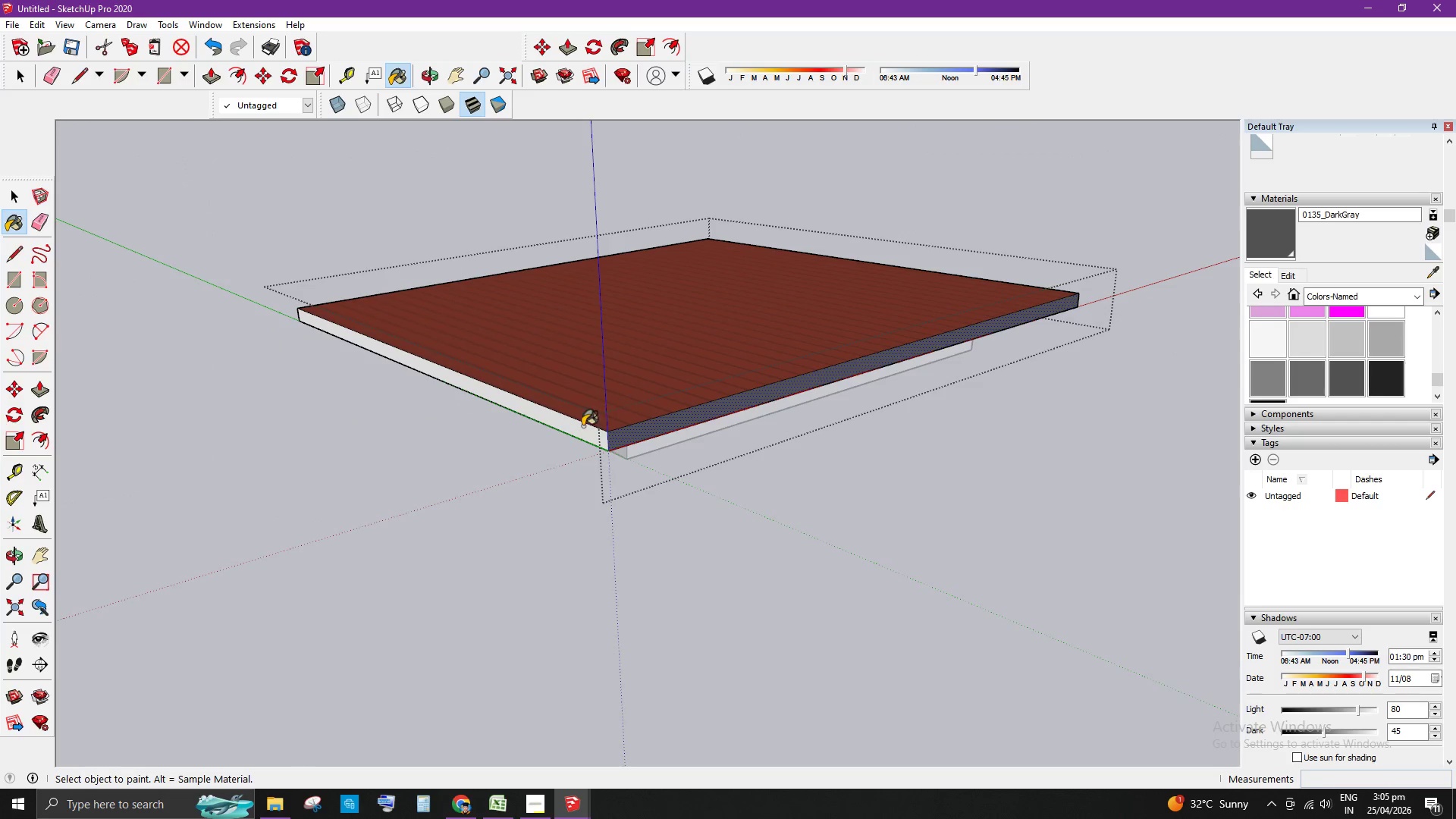 
left_click([573, 427])
 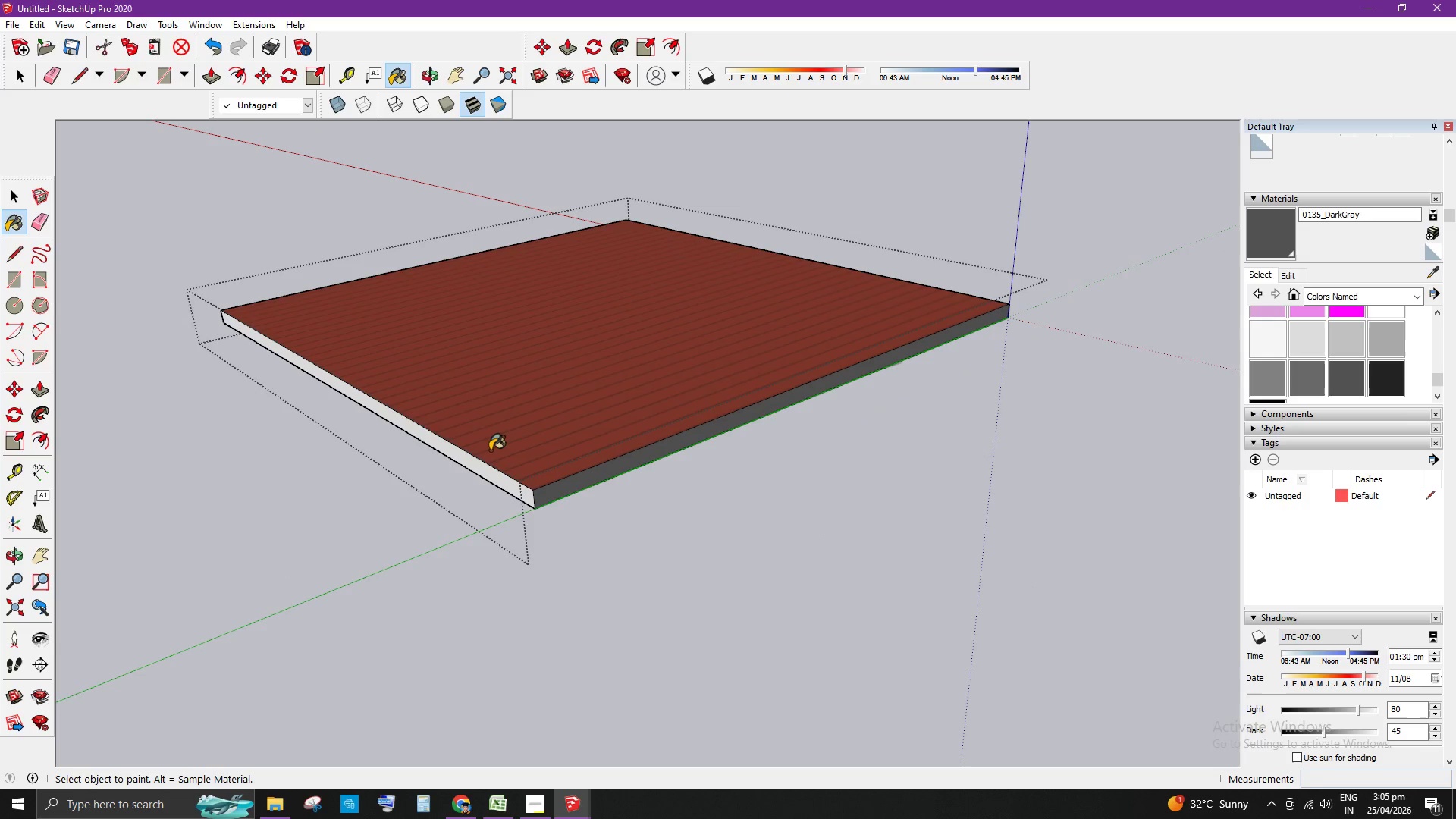 
left_click([478, 466])
 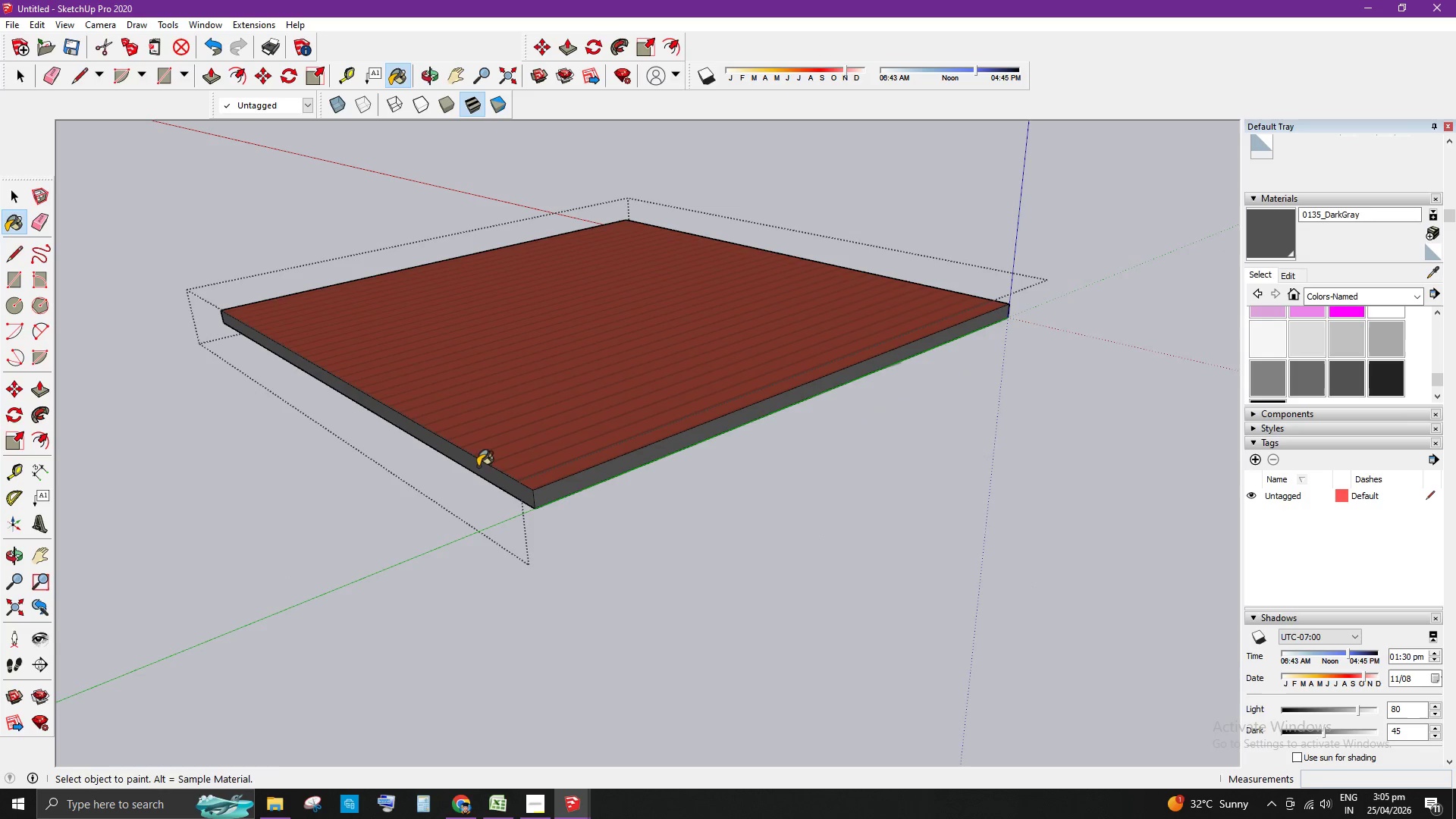 
key(Space)
 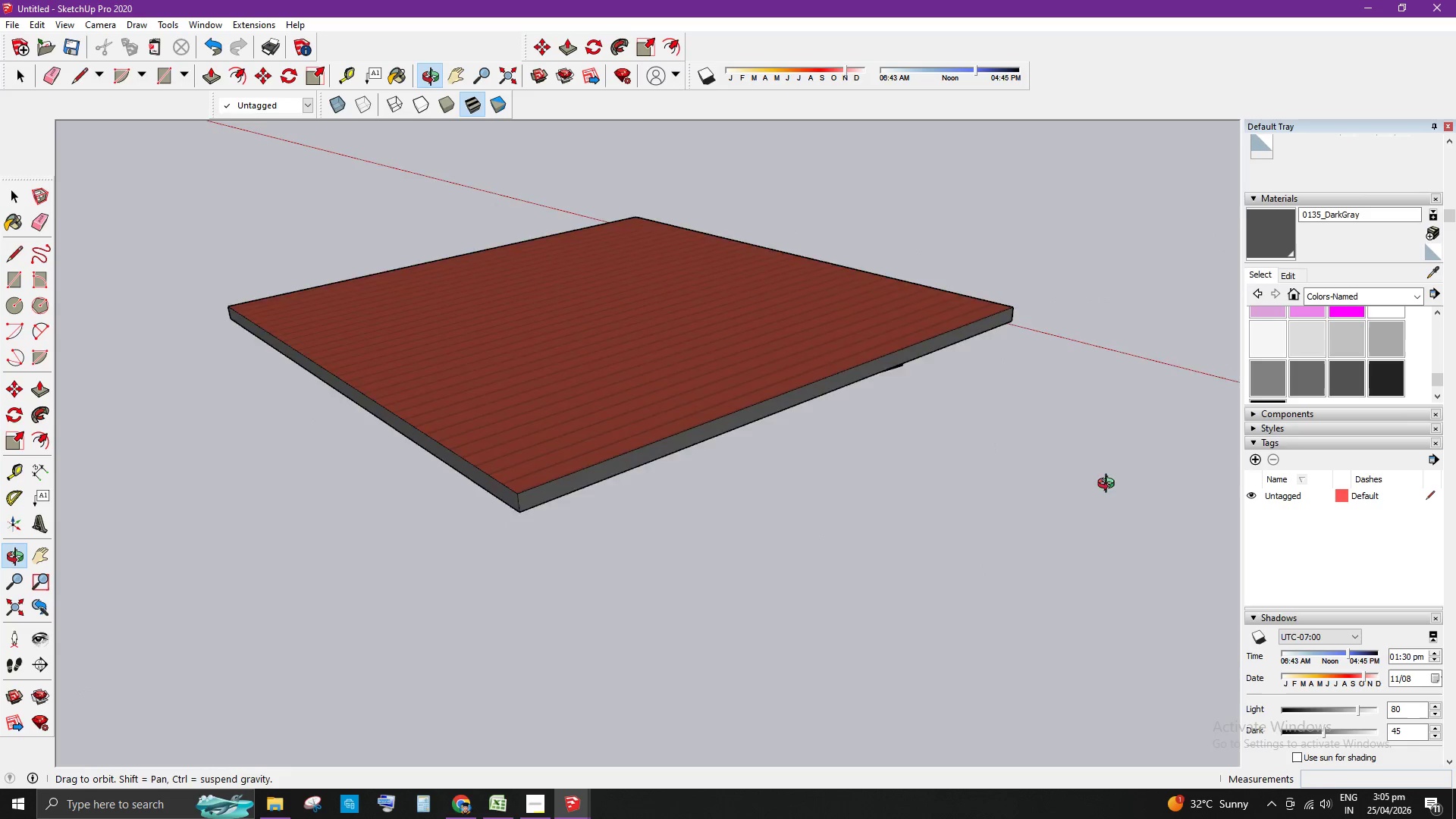 
scroll: coordinate [218, 394], scroll_direction: down, amount: 3.0
 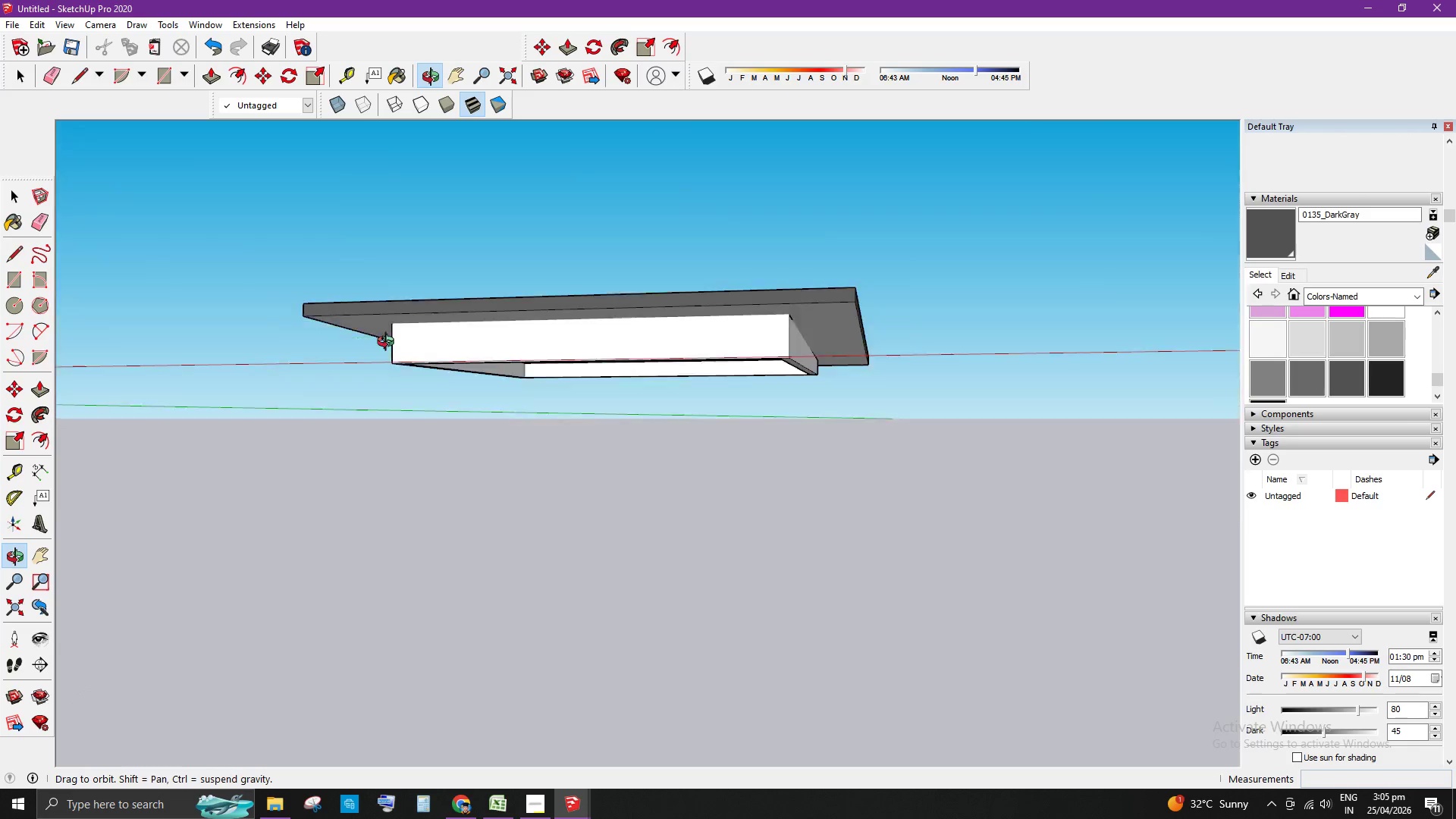 
left_click([500, 311])
 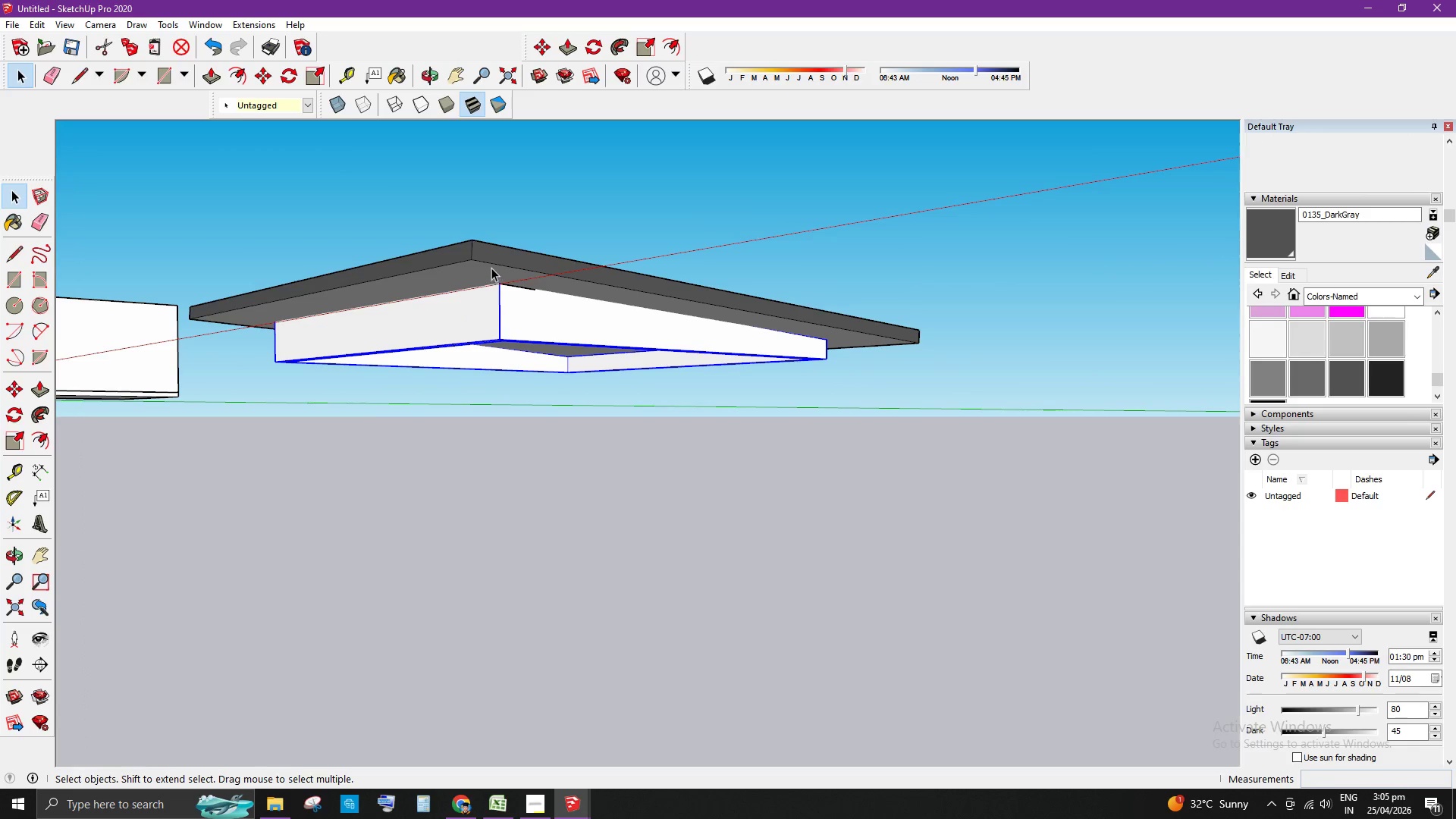 
scroll: coordinate [473, 359], scroll_direction: up, amount: 2.0
 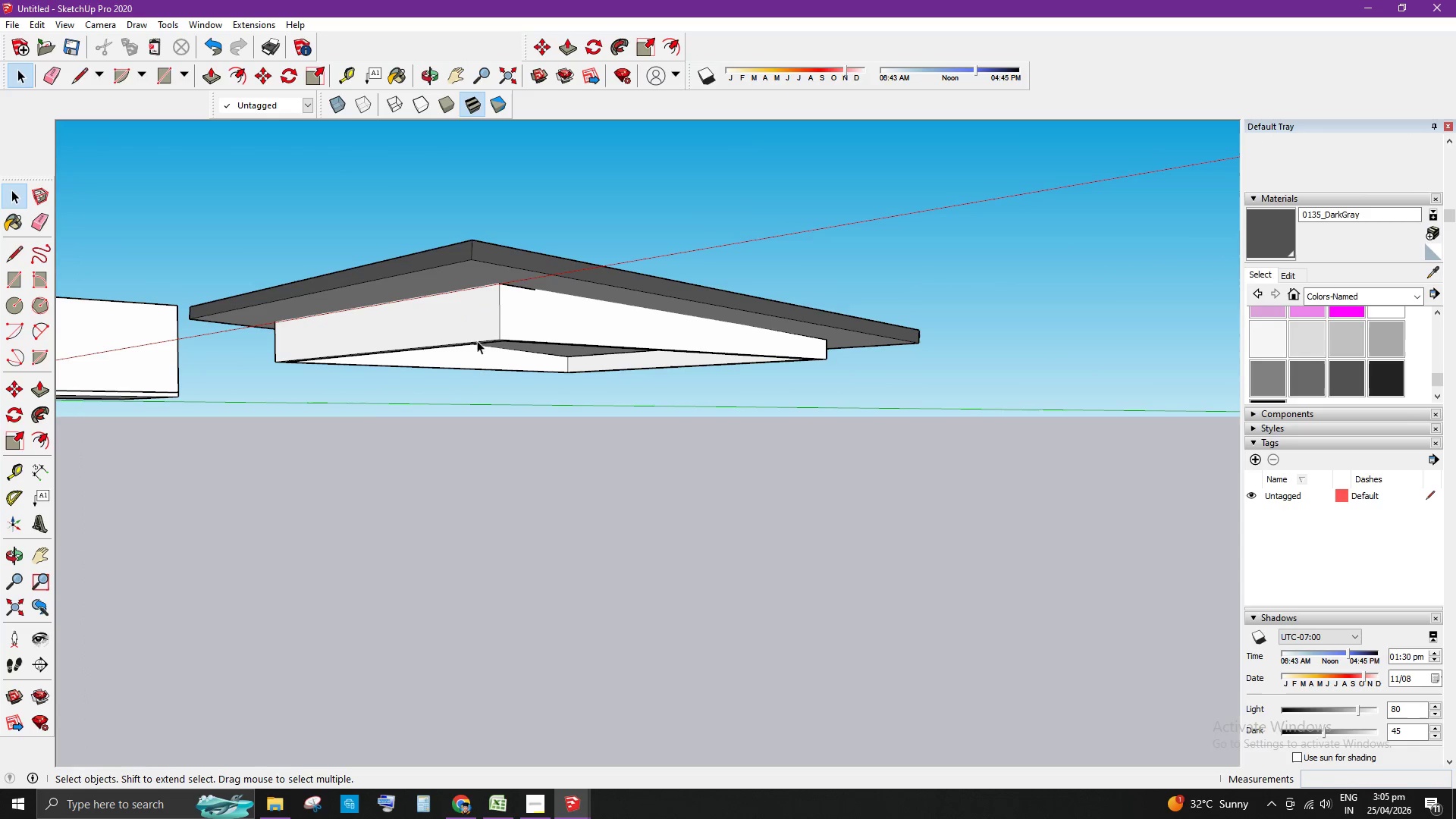 
key(Control+ControlLeft)
 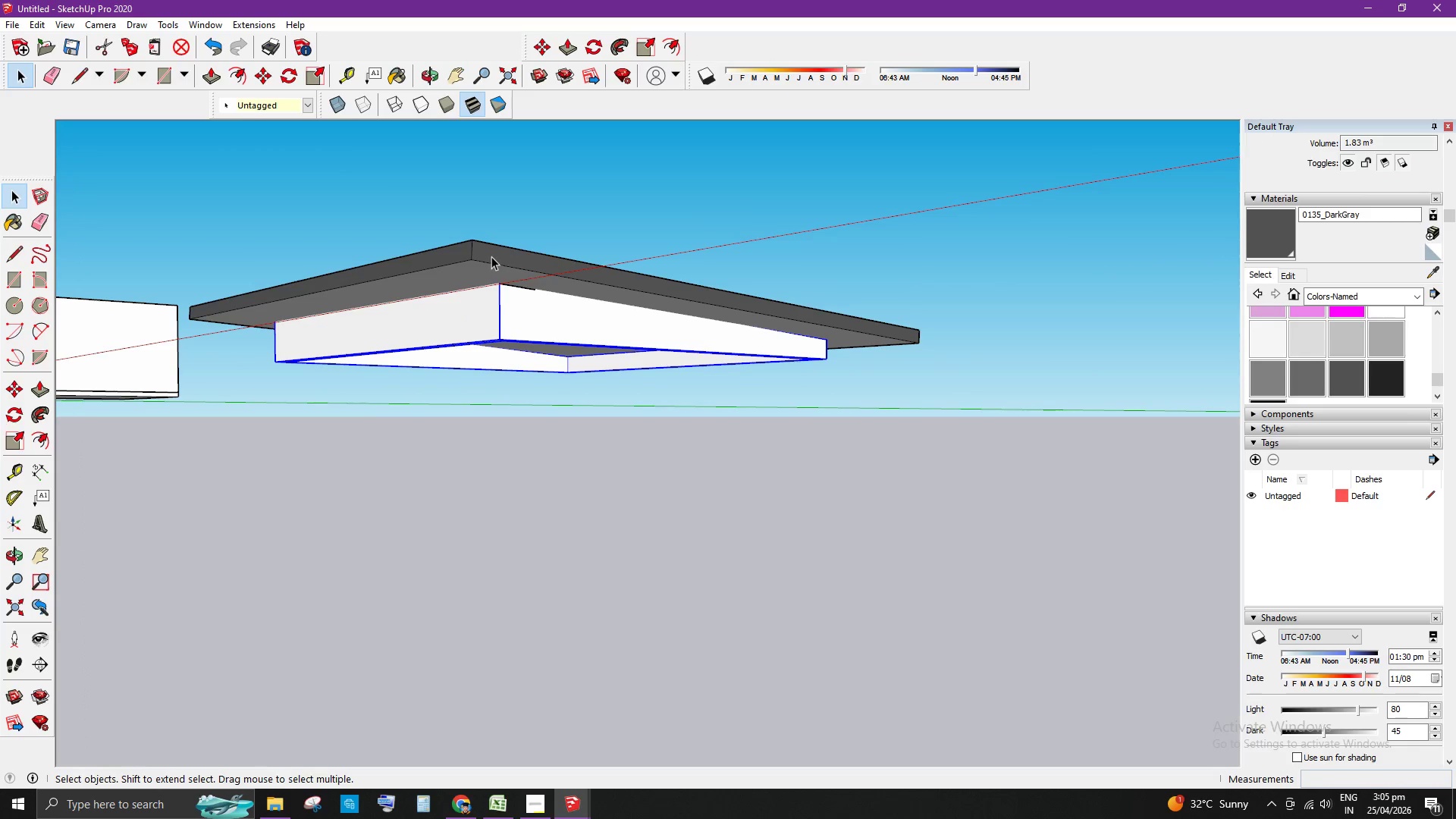 
left_click([491, 256])
 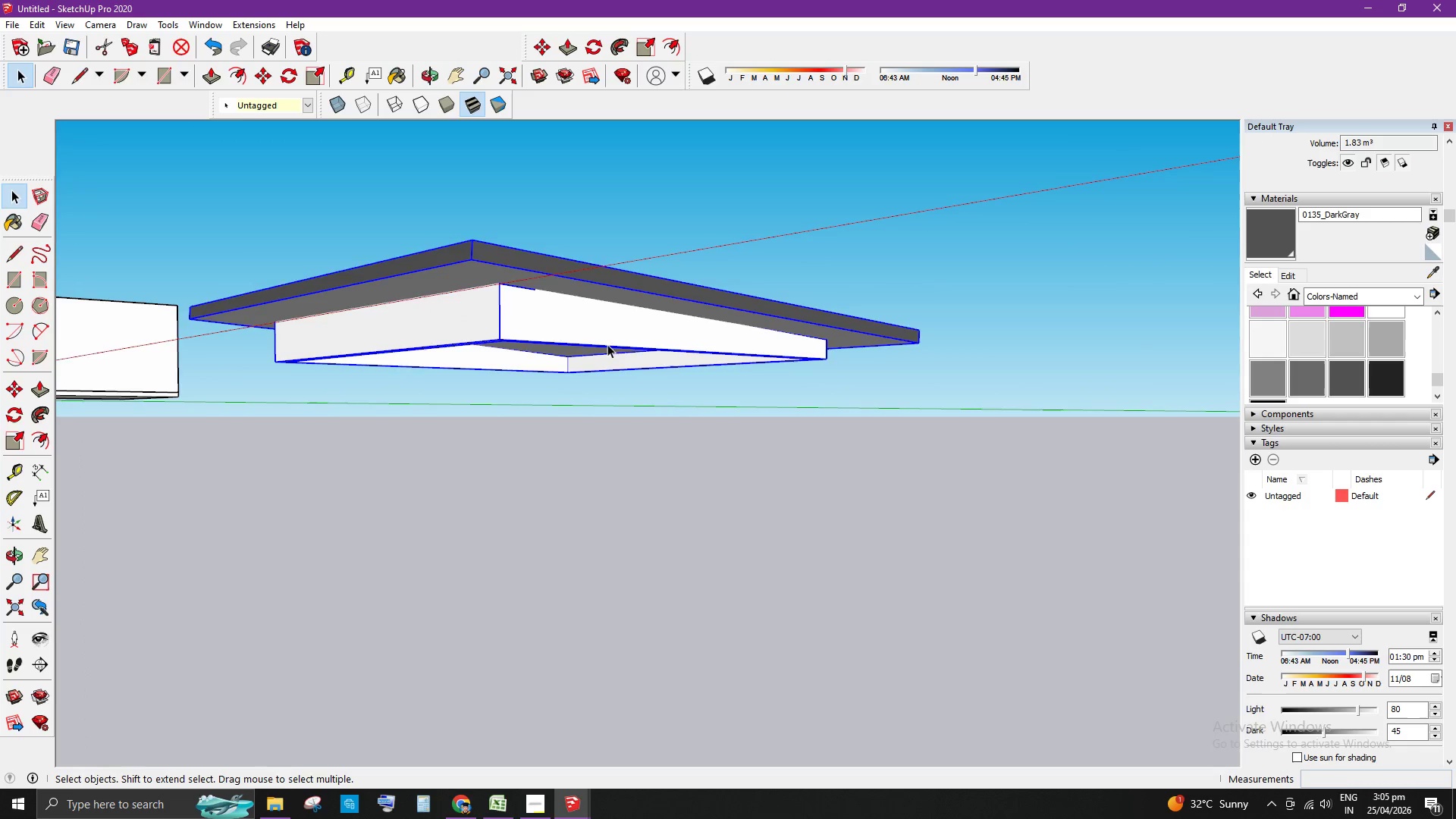 
scroll: coordinate [654, 401], scroll_direction: down, amount: 3.0
 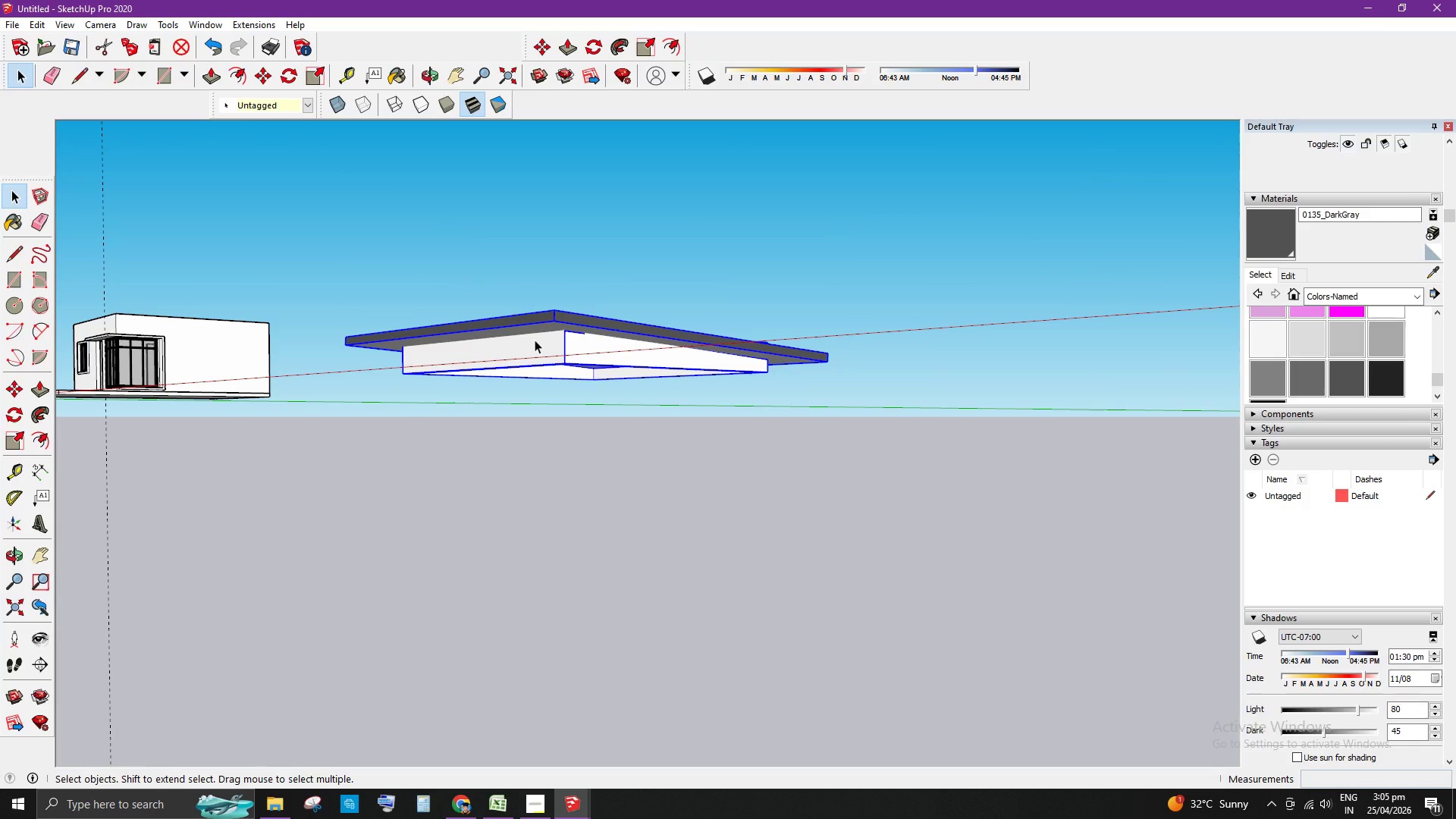 
right_click([535, 340])
 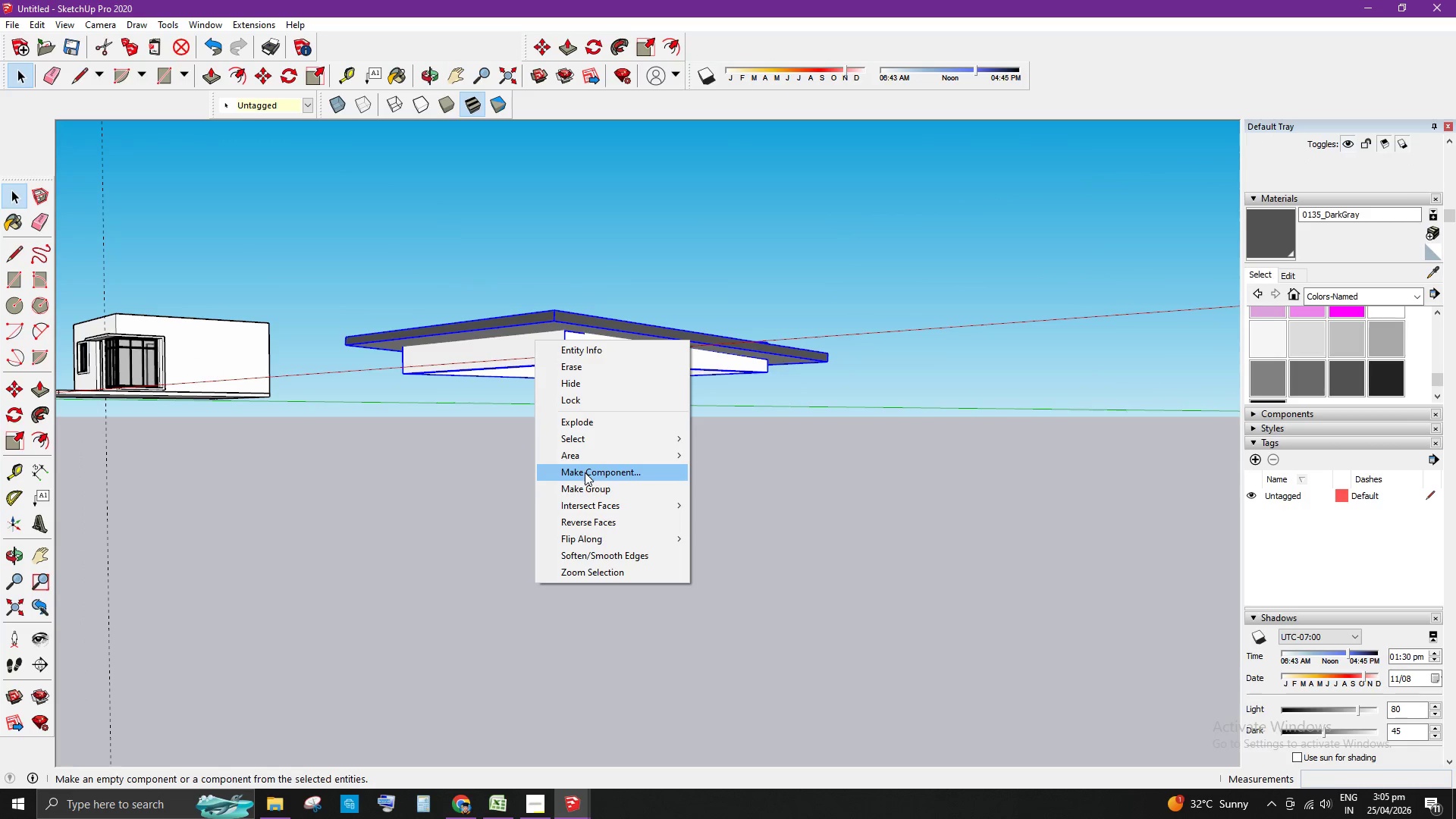 
left_click([590, 489])
 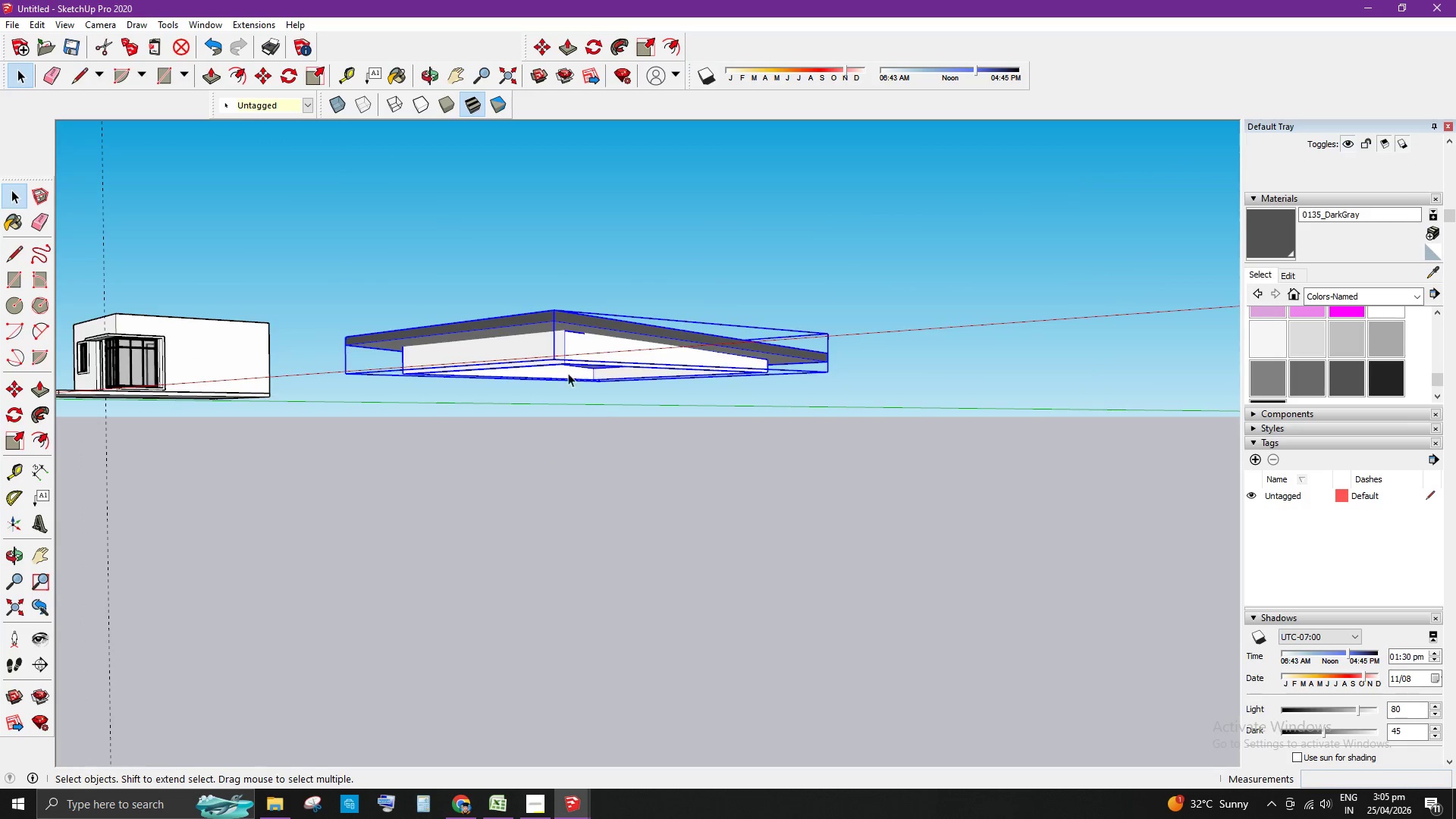 
key(M)
 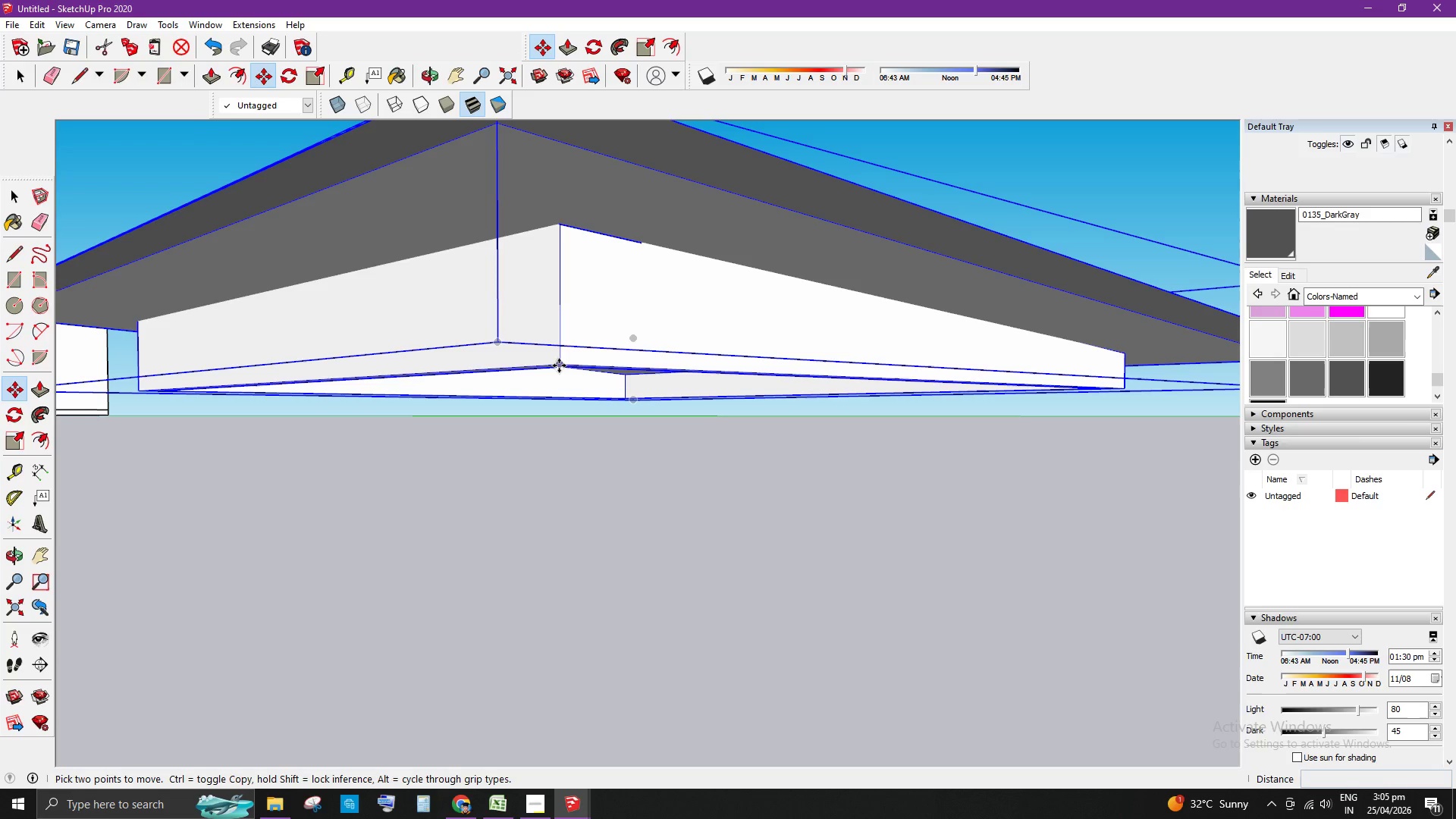 
scroll: coordinate [567, 368], scroll_direction: up, amount: 14.0
 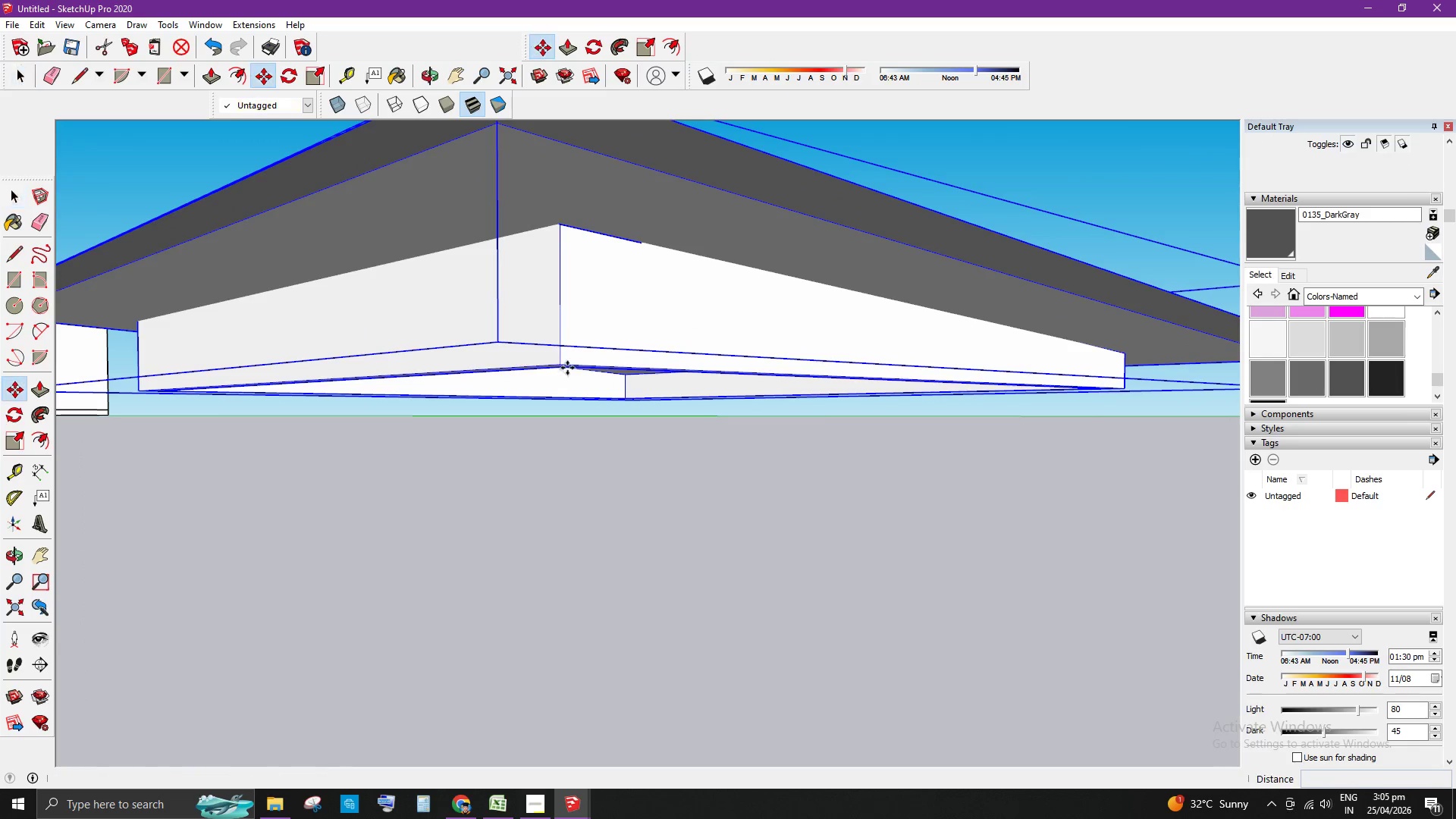 
left_click([559, 366])
 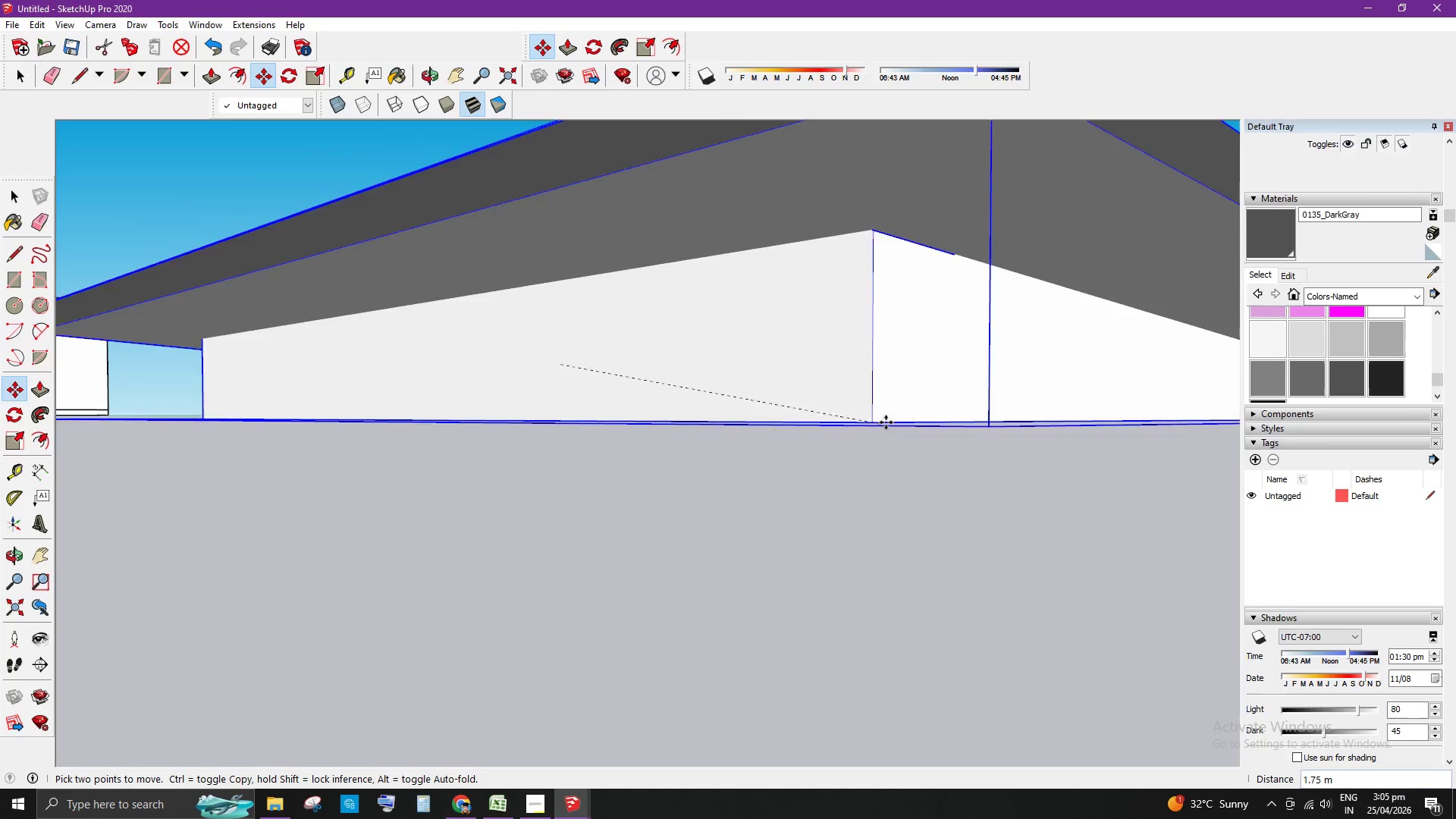 
scroll: coordinate [690, 460], scroll_direction: down, amount: 27.0
 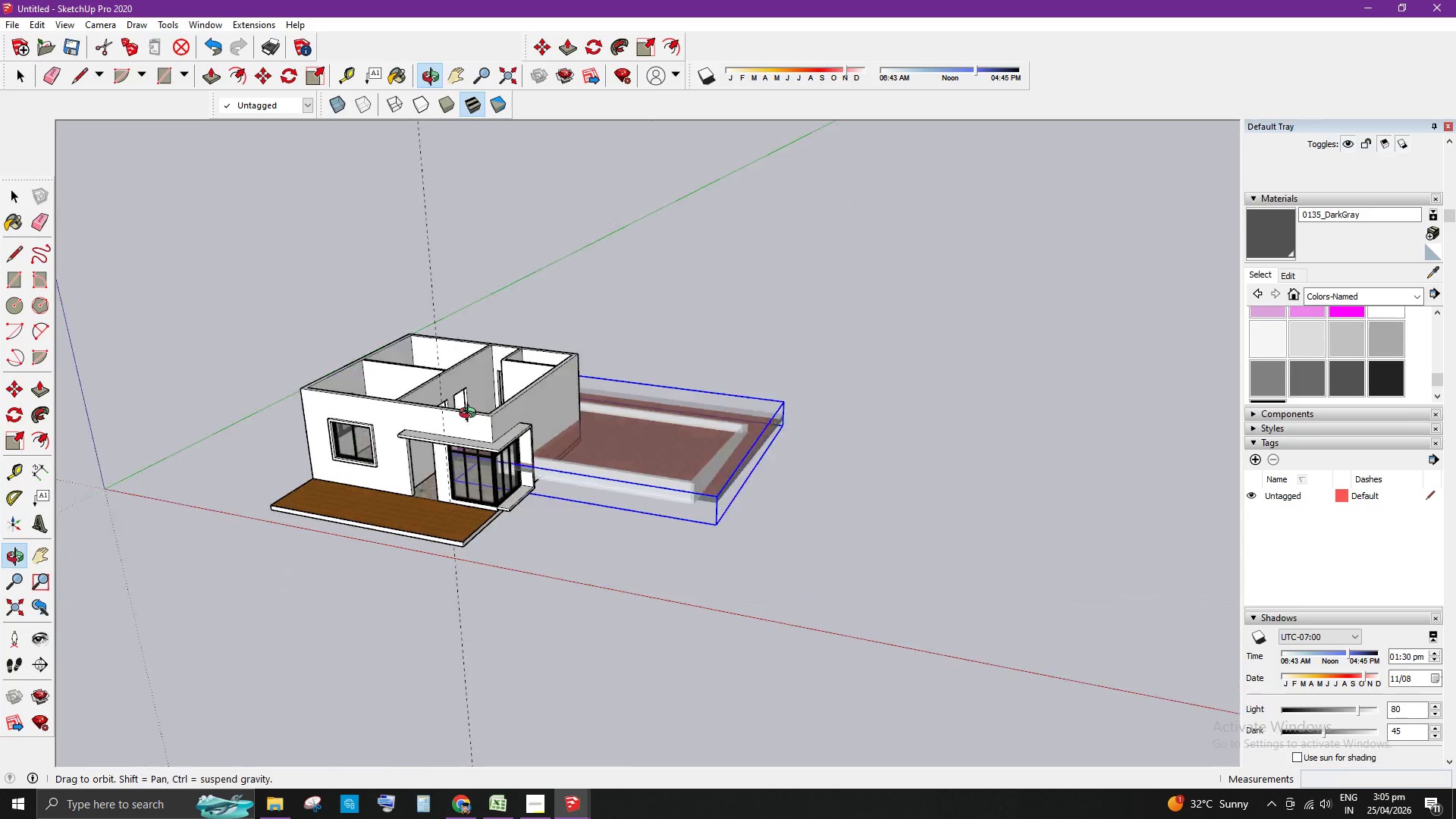 
scroll: coordinate [505, 399], scroll_direction: up, amount: 10.0
 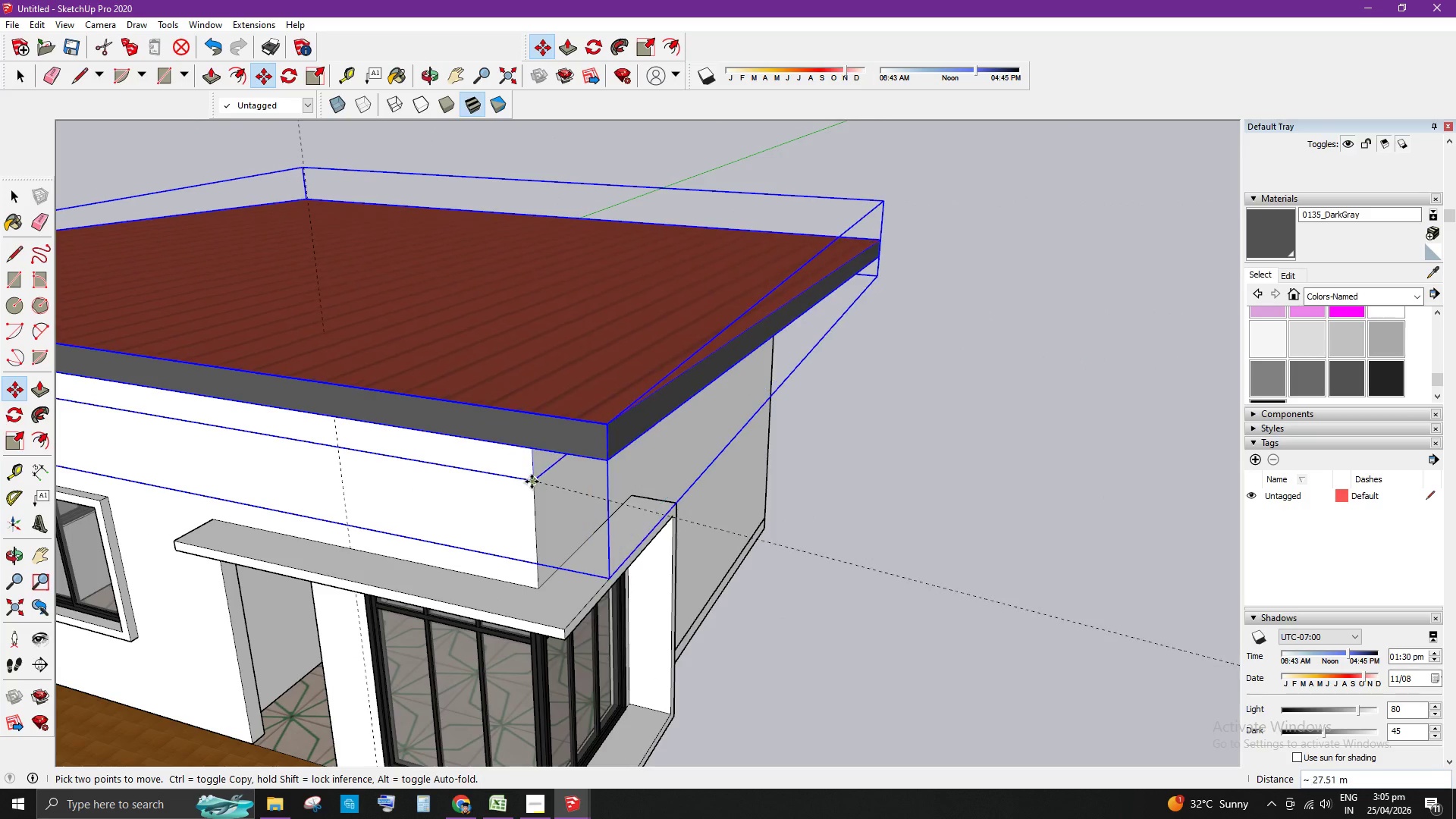 
key(Space)
 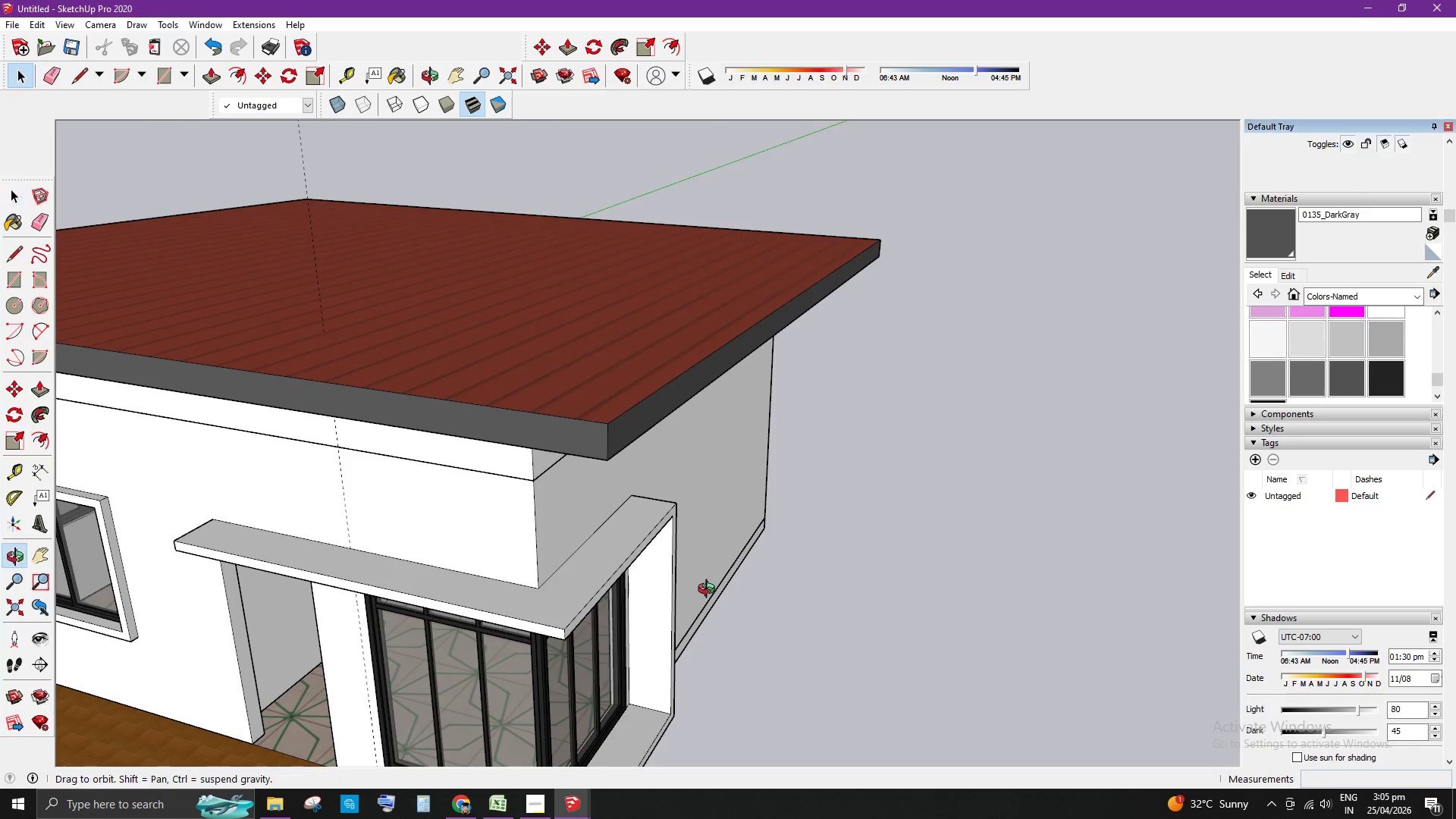 
scroll: coordinate [714, 574], scroll_direction: down, amount: 12.0
 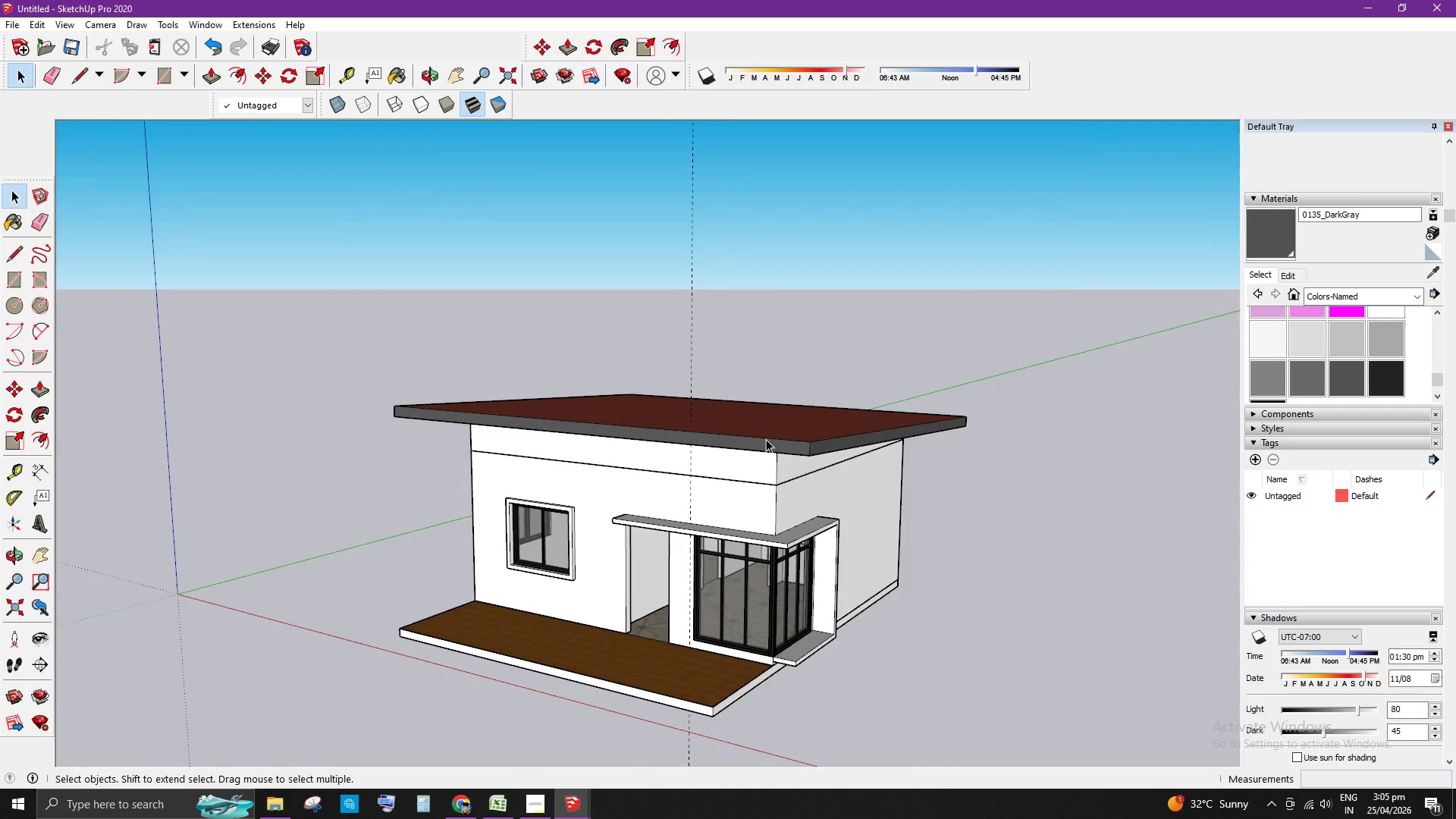 
left_click([770, 441])
 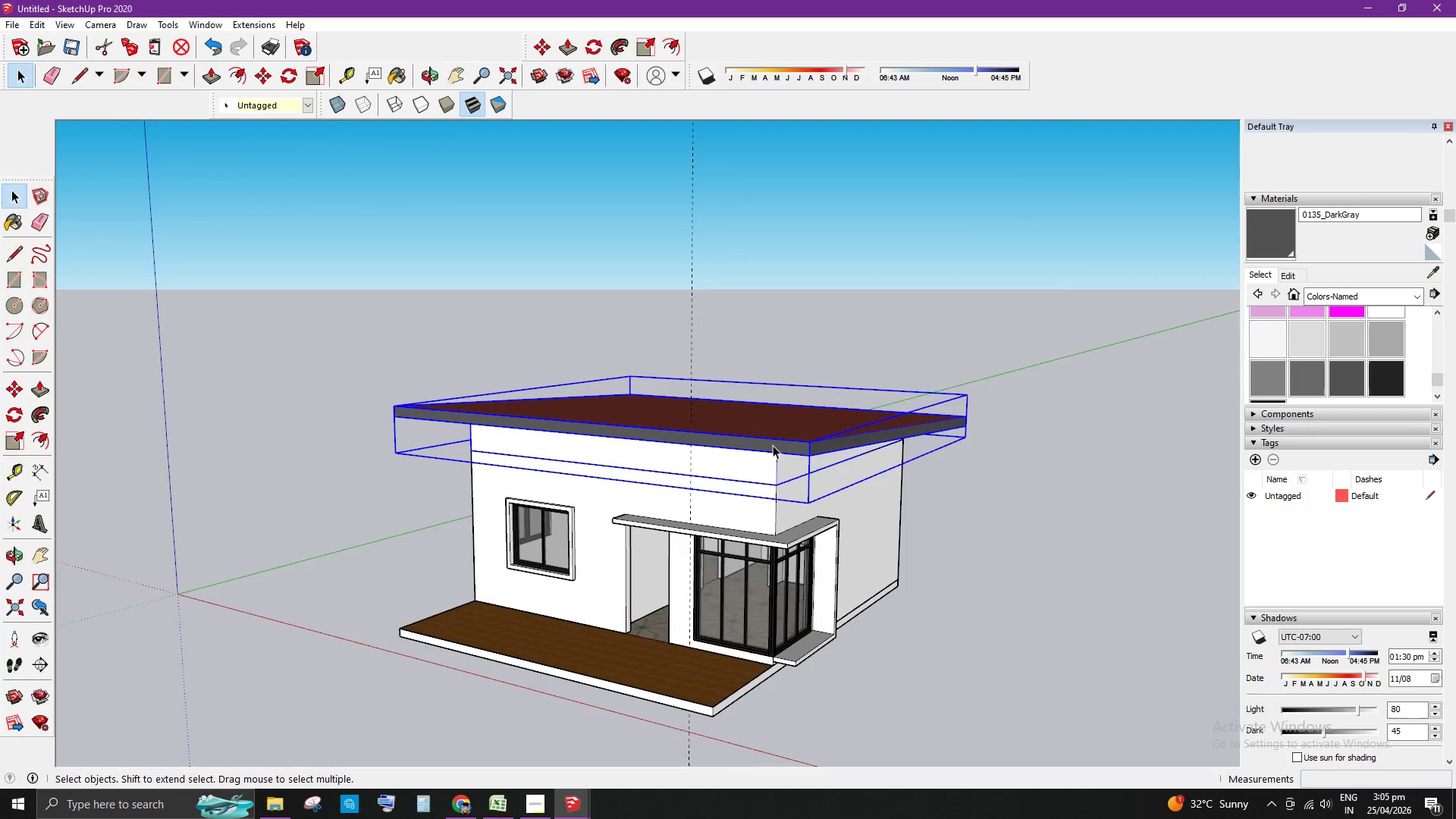 
key(Control+C)
 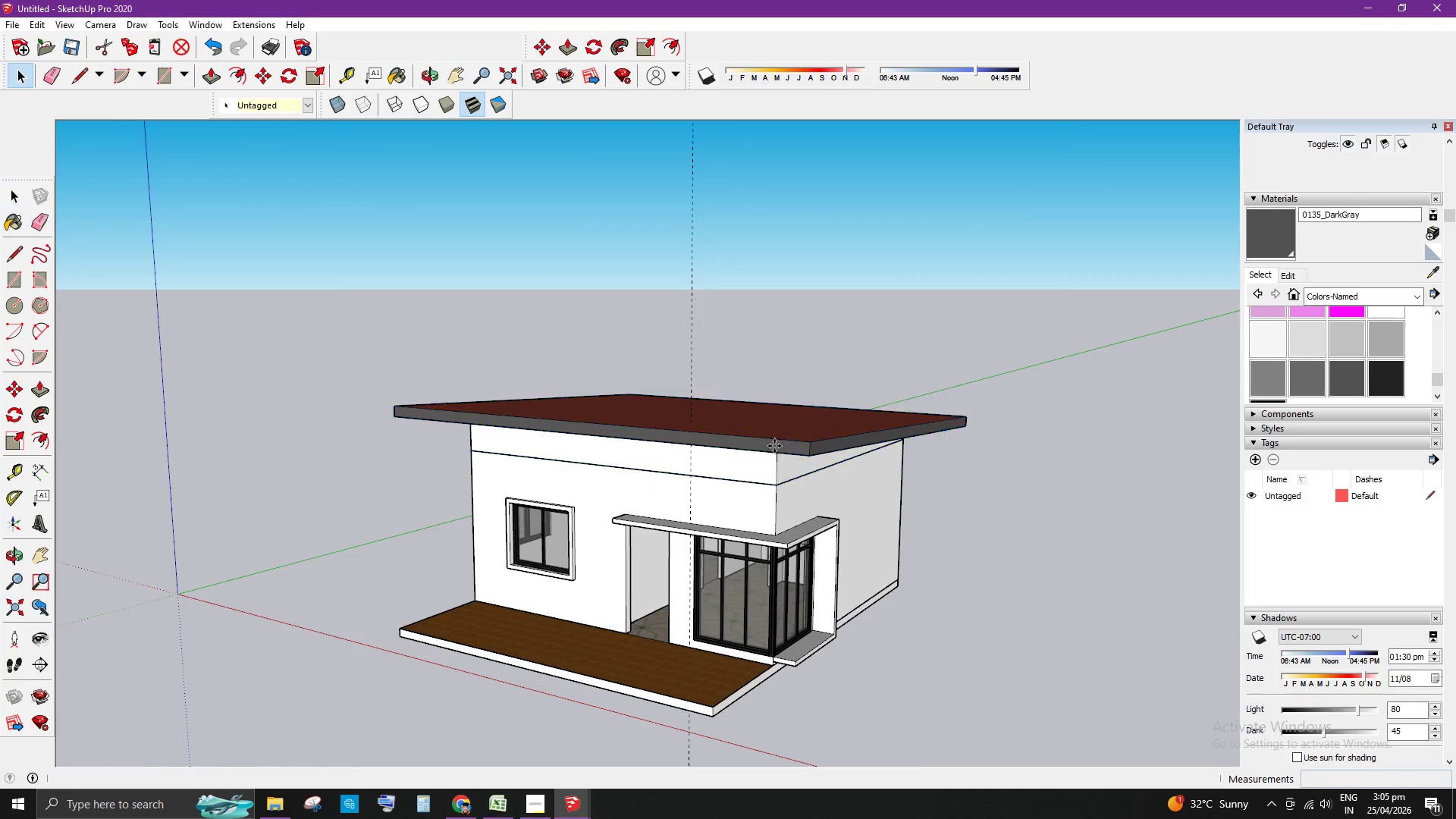 
key(Control+V)
 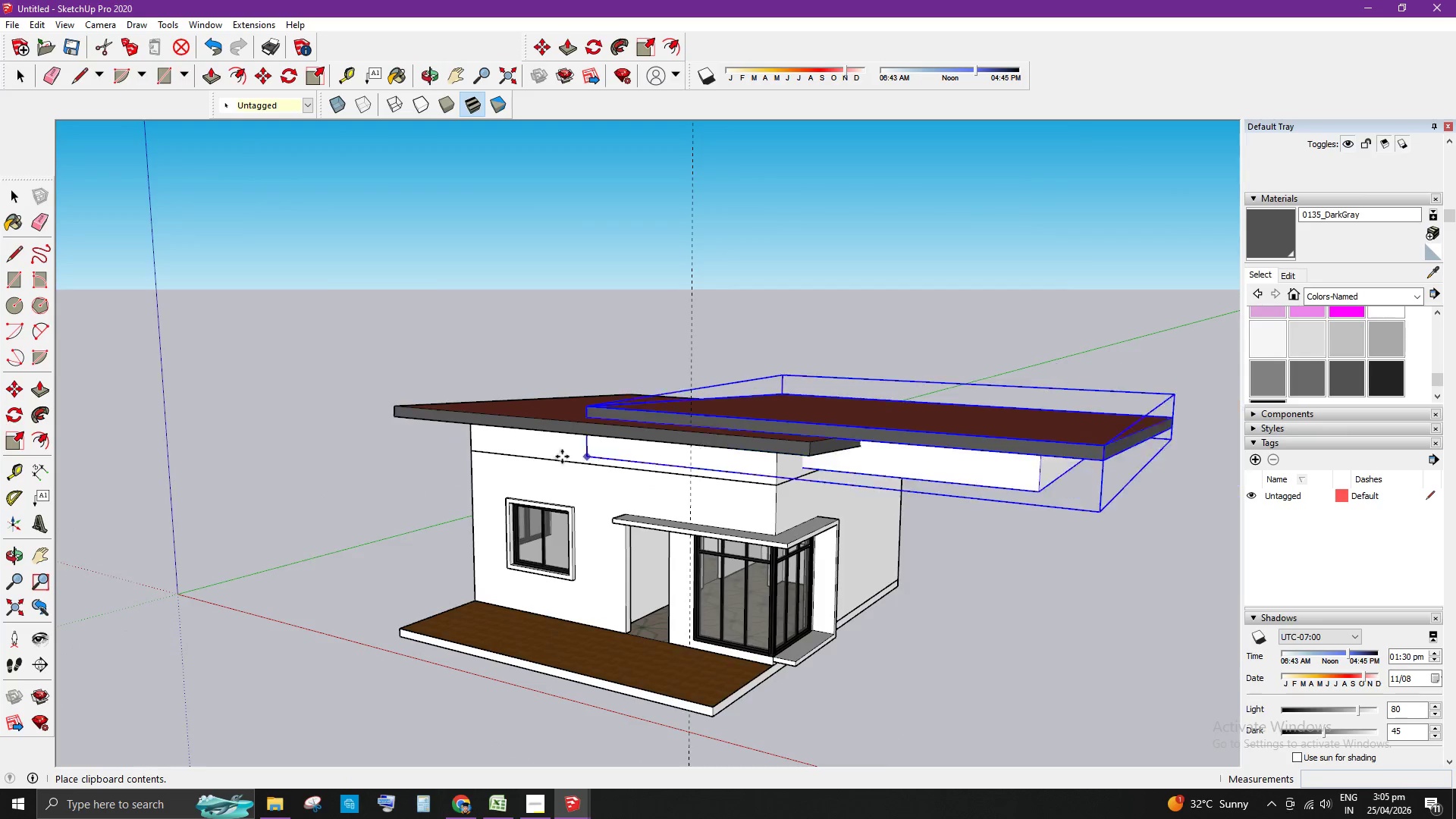 
scroll: coordinate [450, 467], scroll_direction: down, amount: 12.0
 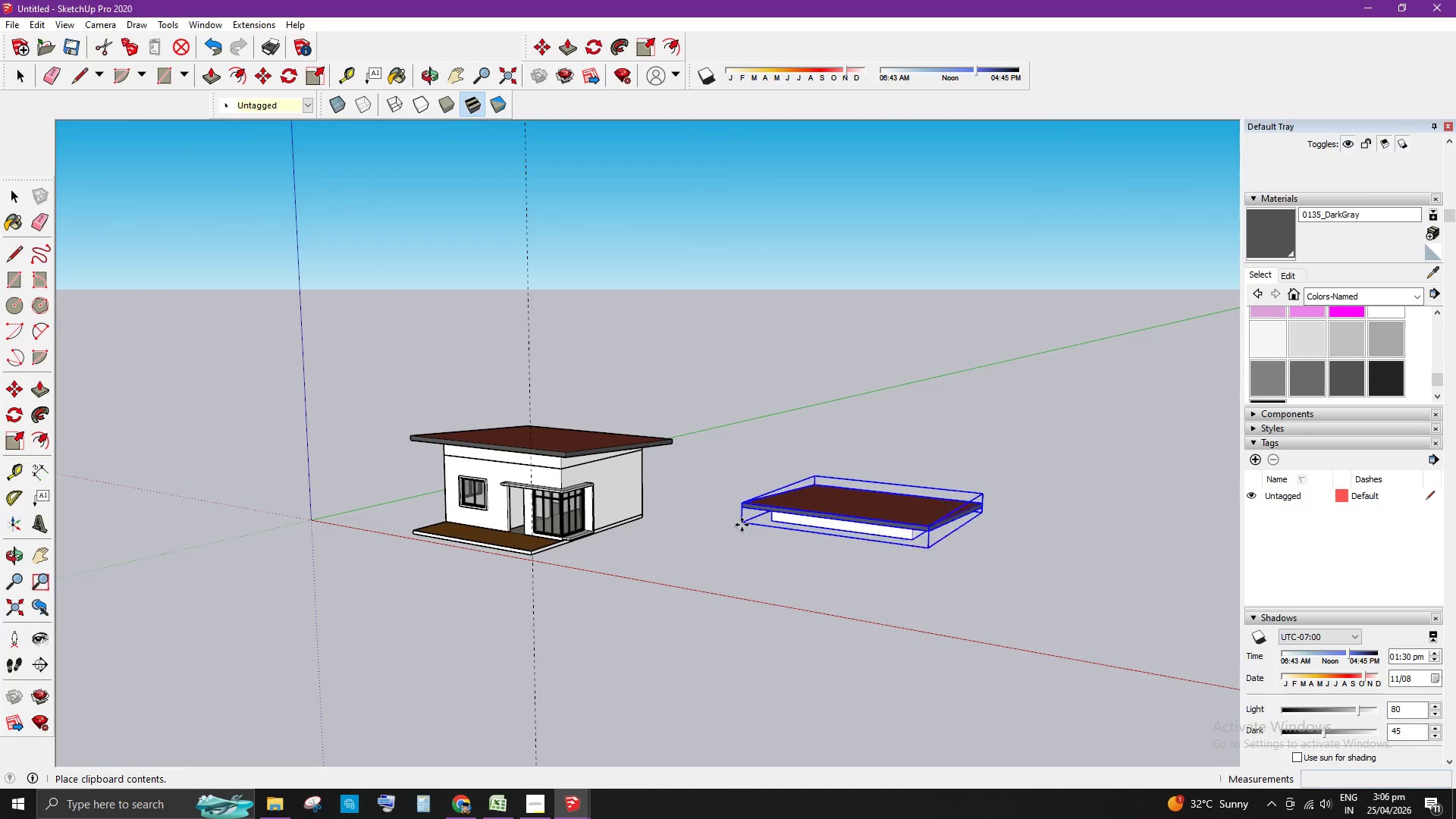 
key(Space)
 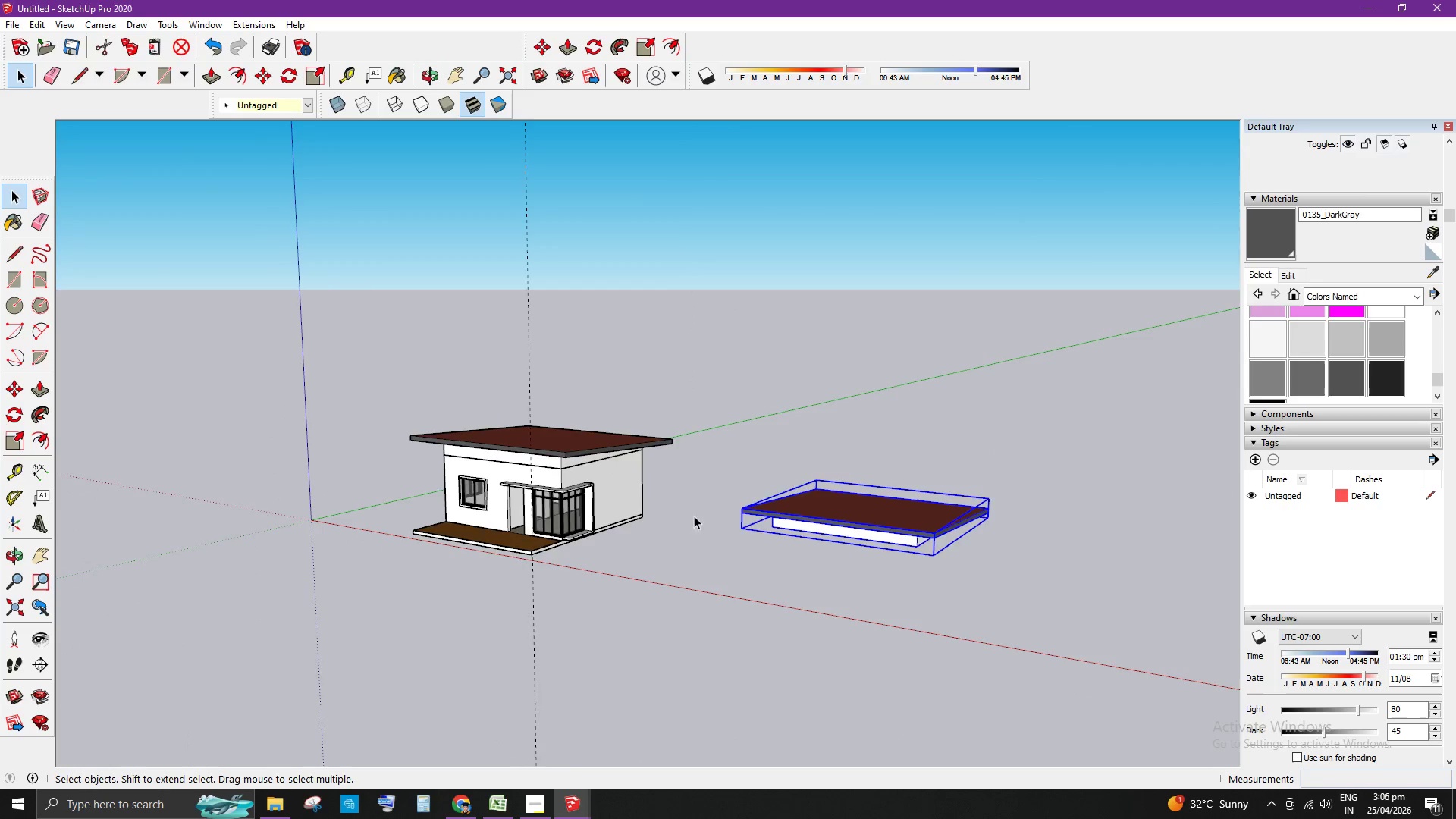 
scroll: coordinate [561, 451], scroll_direction: up, amount: 9.0
 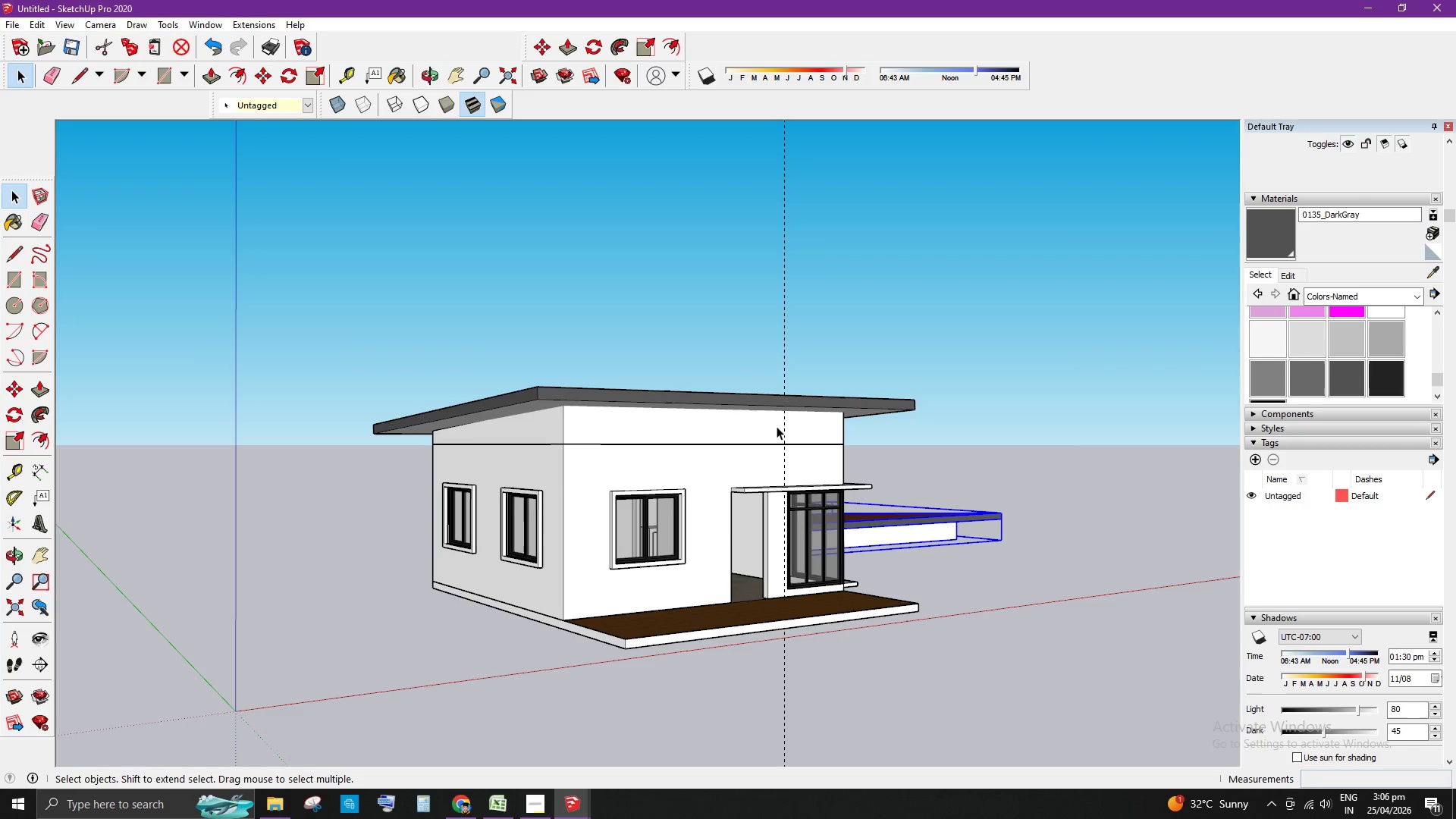 
wait(6.57)
 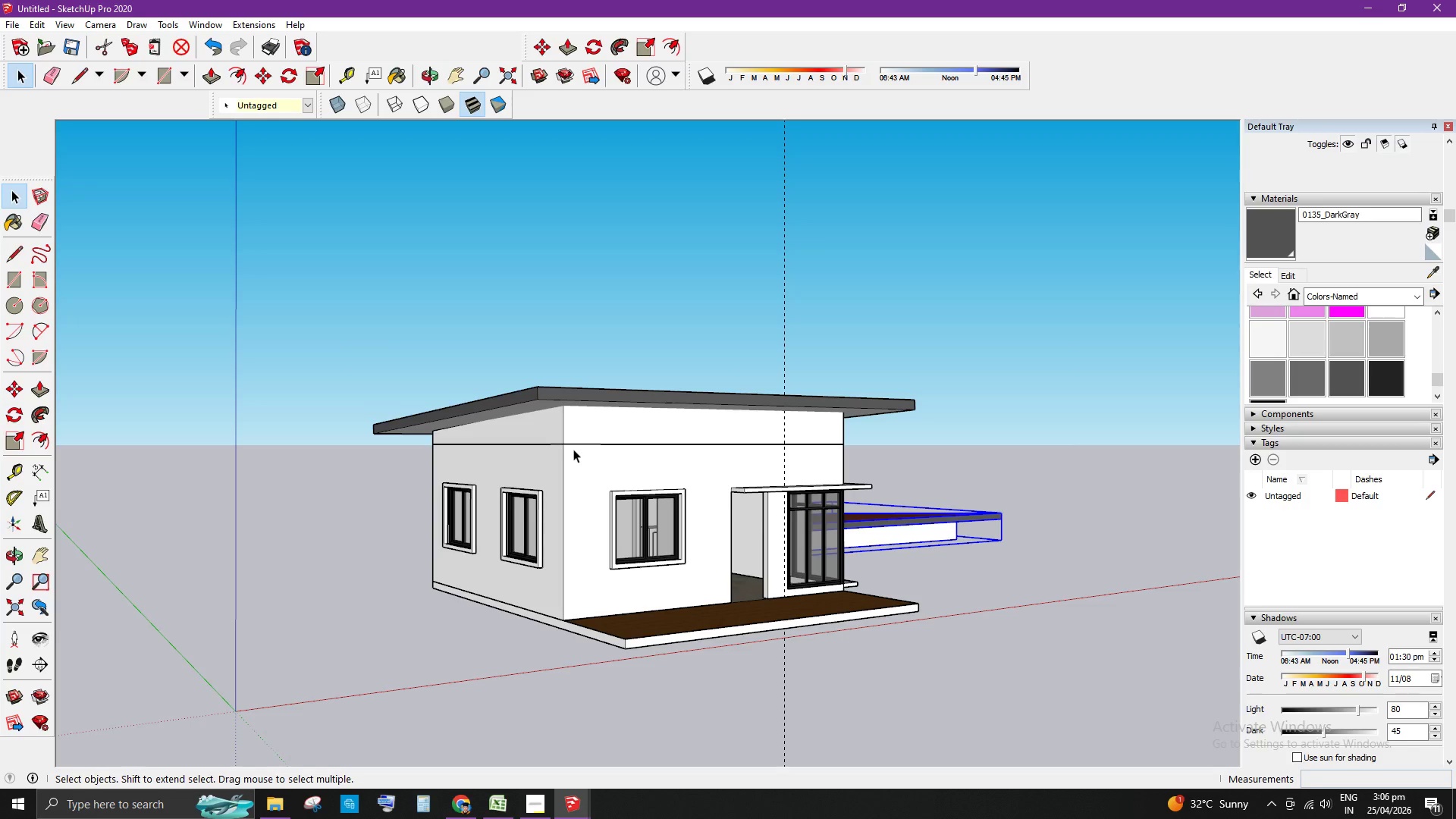 
left_click([1390, 298])
 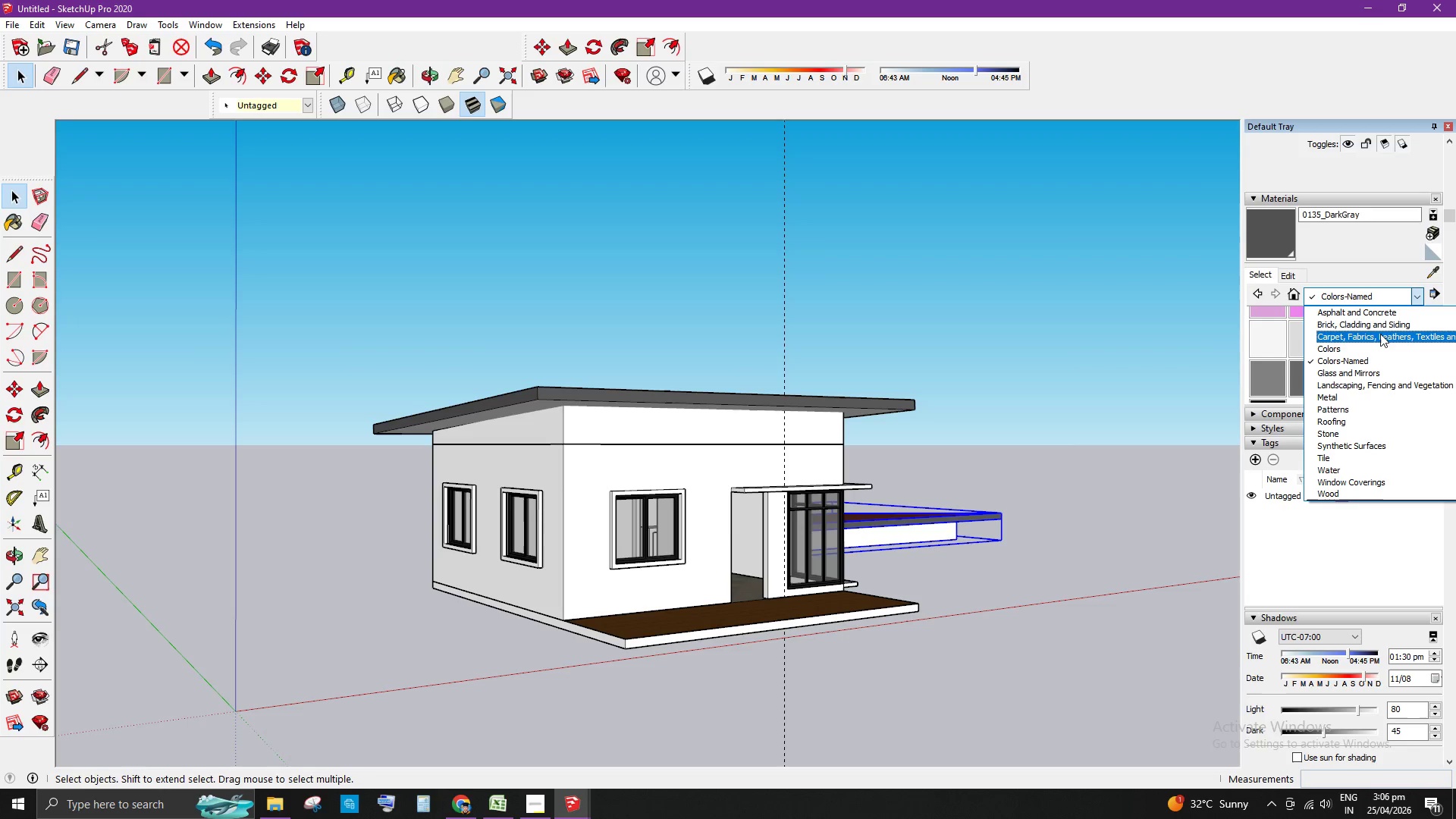 
left_click([1381, 328])
 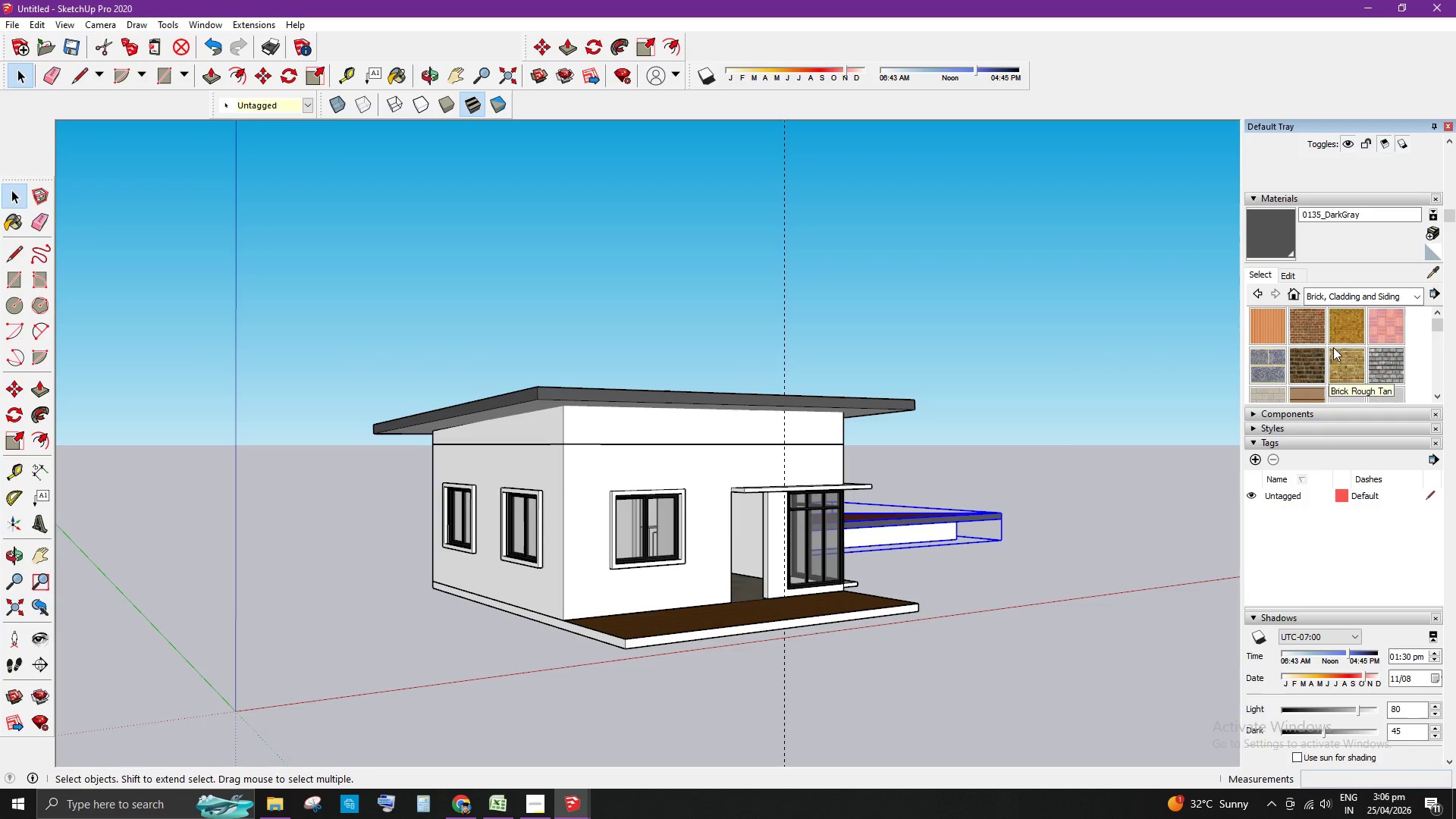 
scroll: coordinate [1332, 348], scroll_direction: down, amount: 1.0
 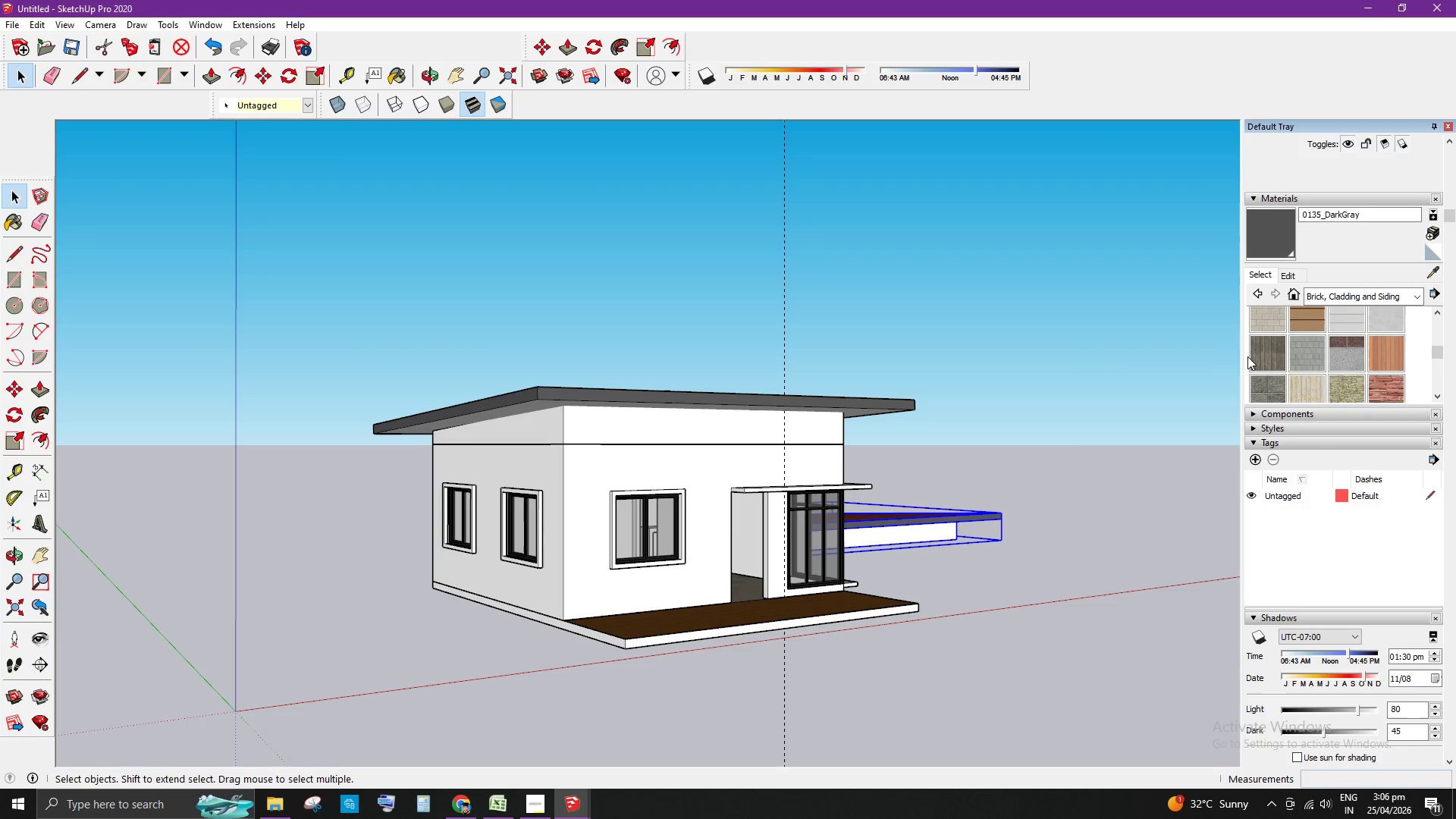 
key(Space)
 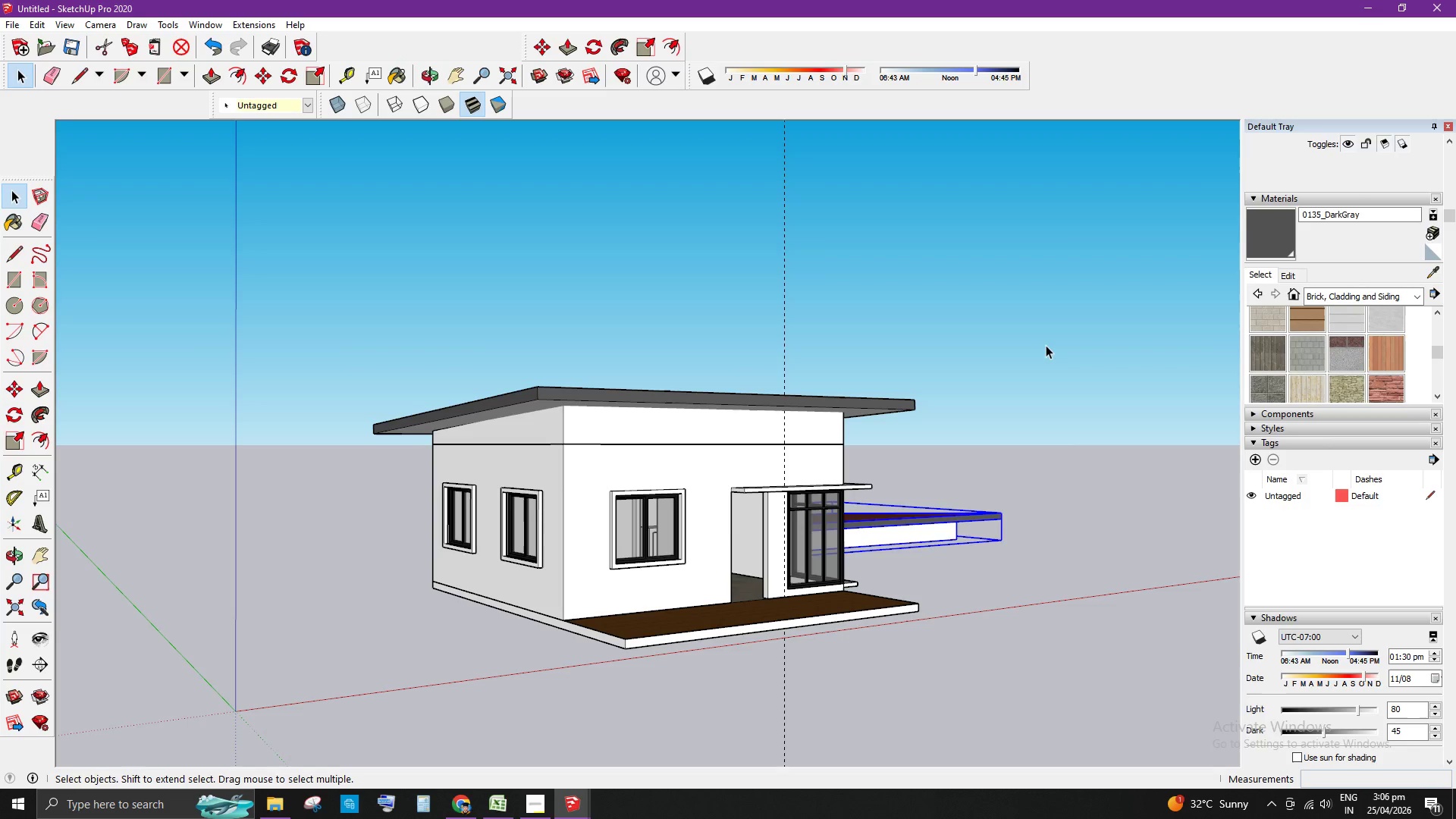 
left_click([1046, 345])
 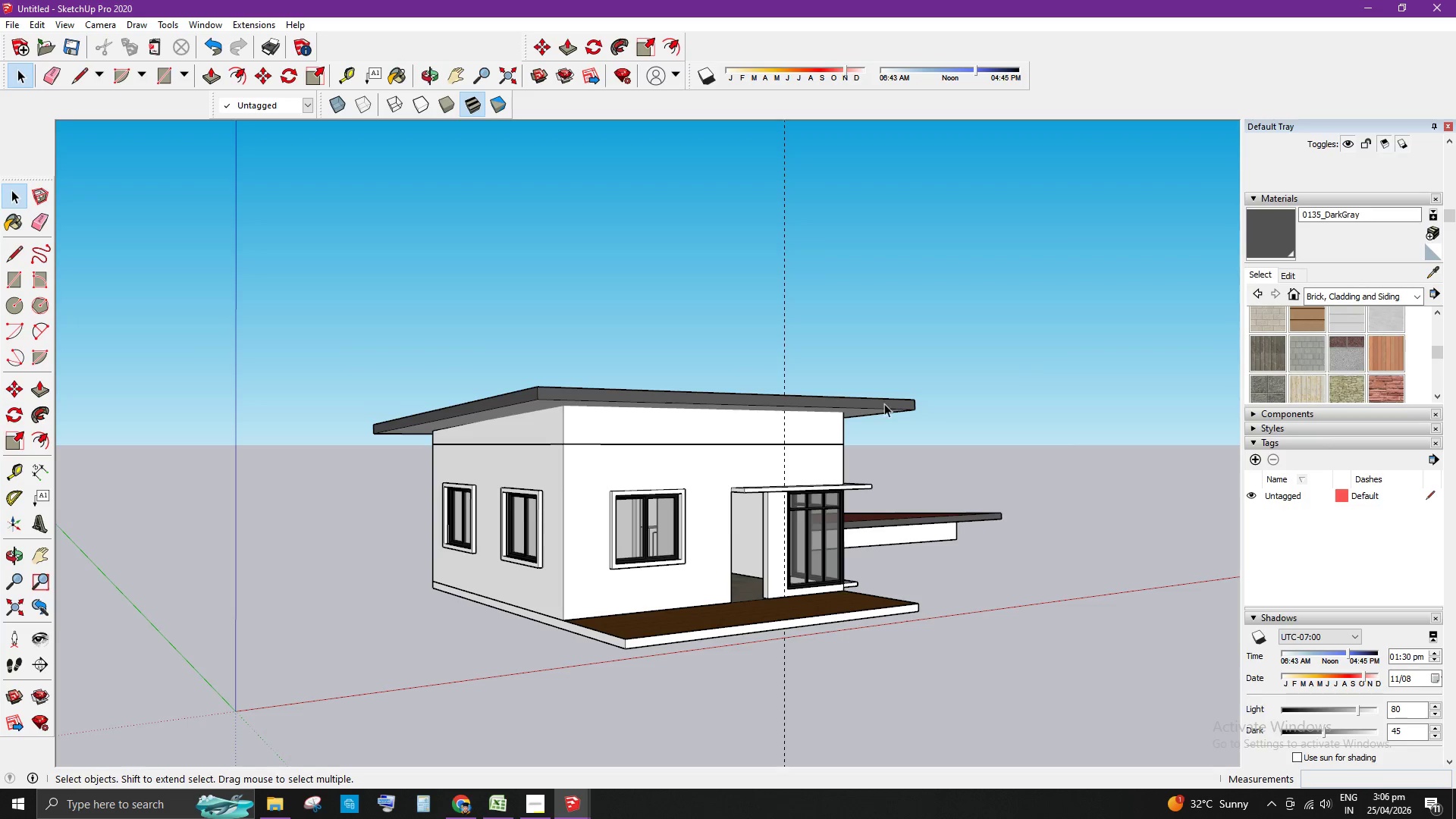 
double_click([673, 419])
 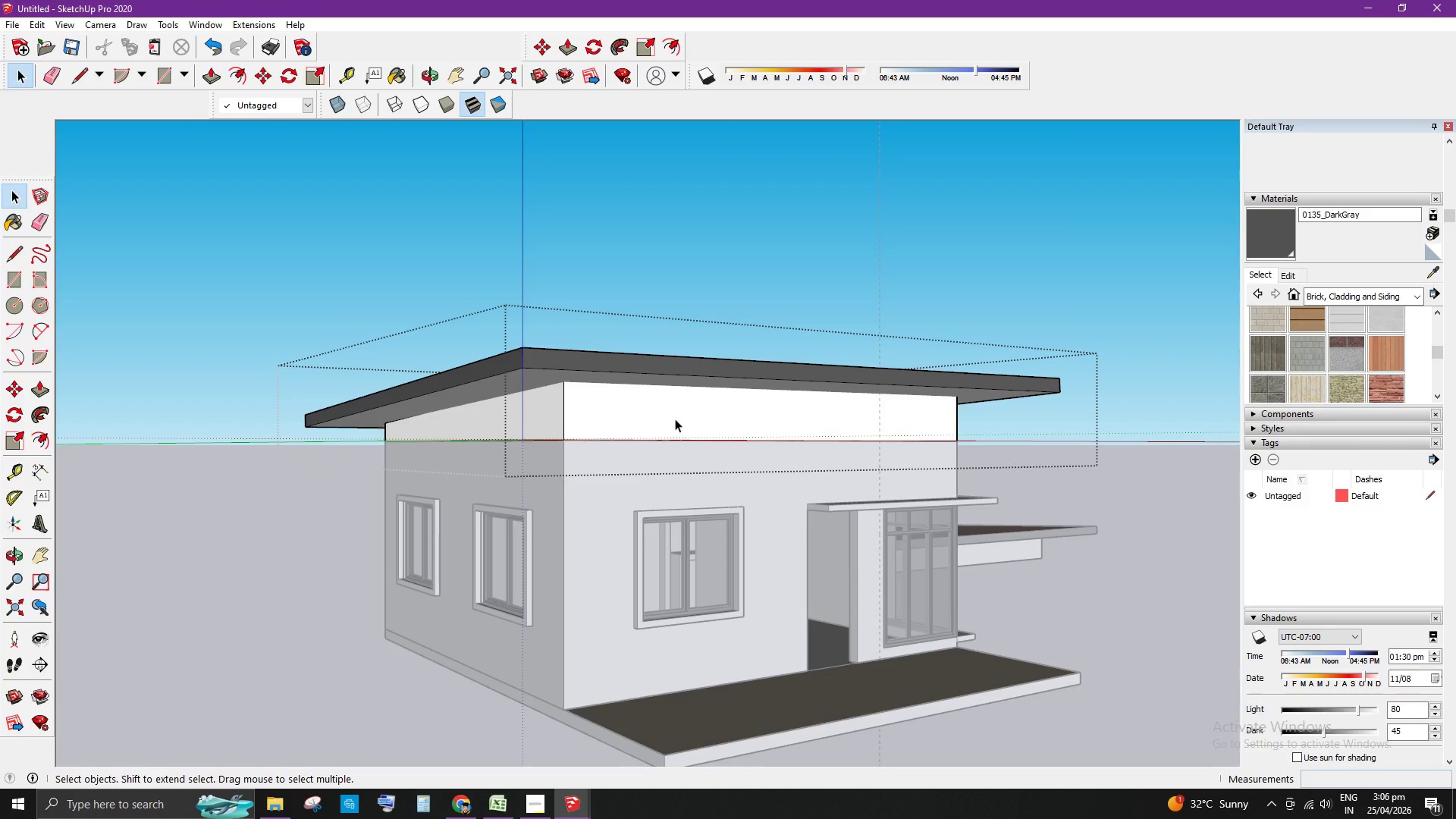 
scroll: coordinate [550, 453], scroll_direction: up, amount: 4.0
 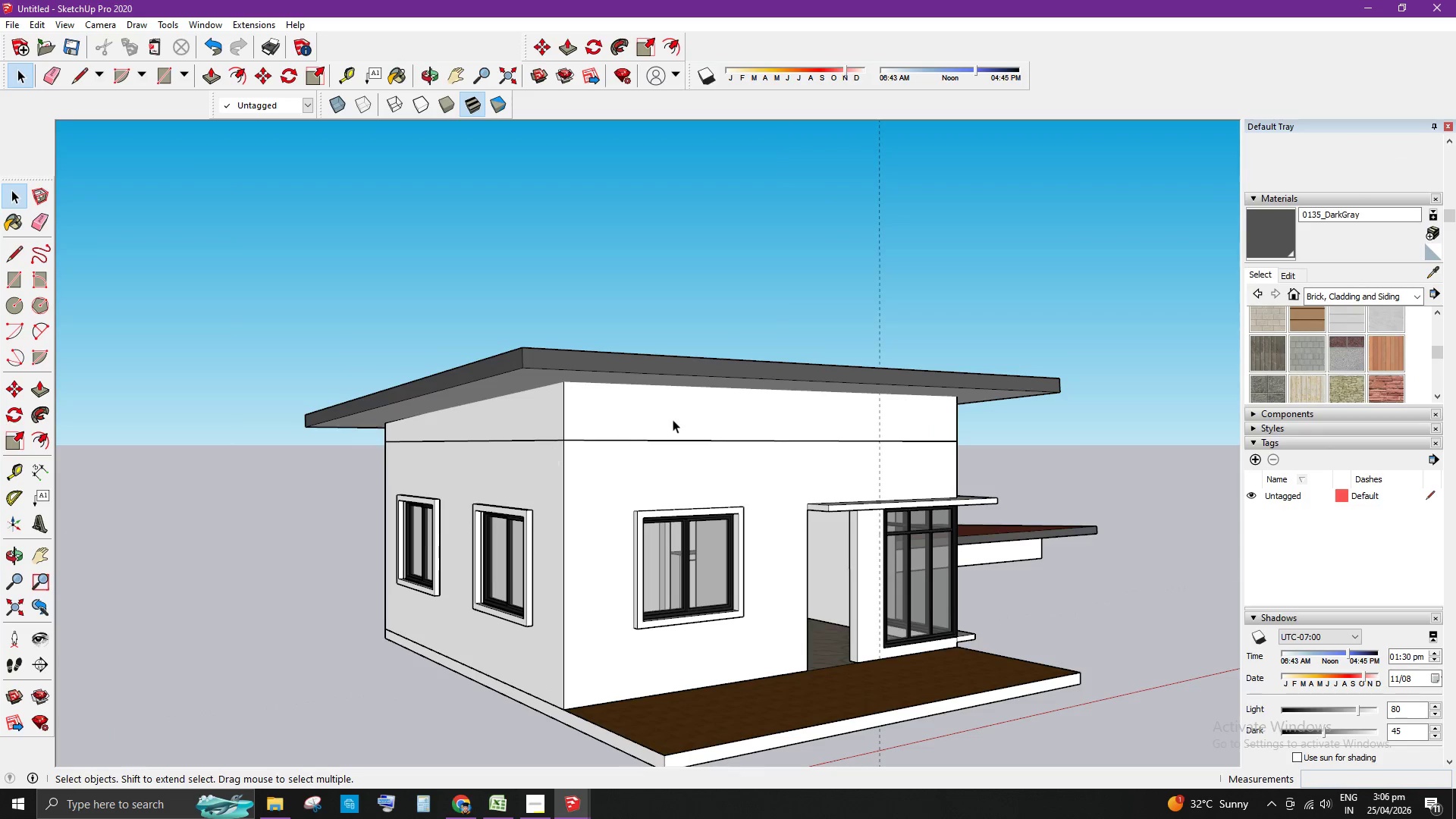 
triple_click([686, 419])
 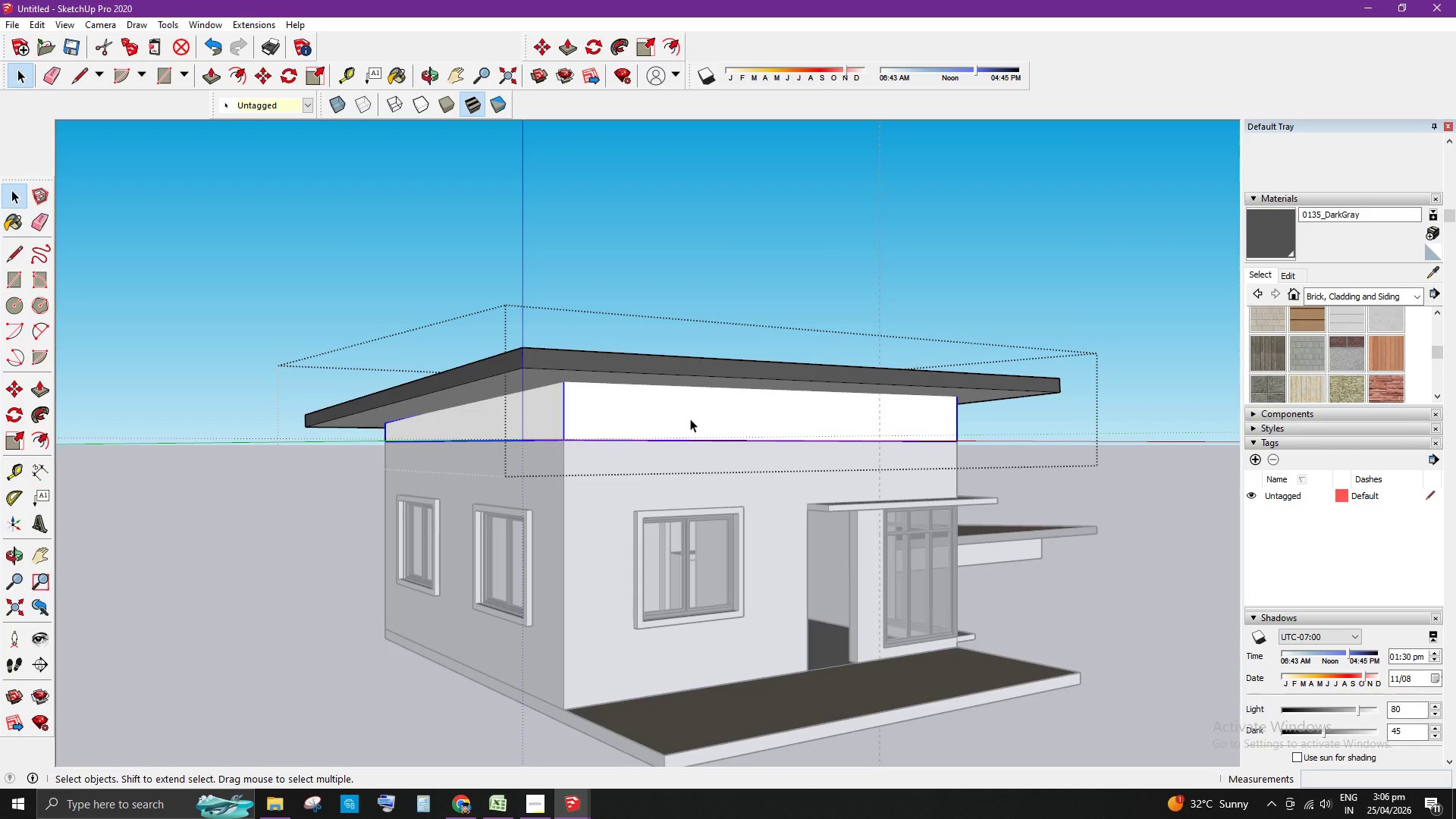 
triple_click([719, 419])
 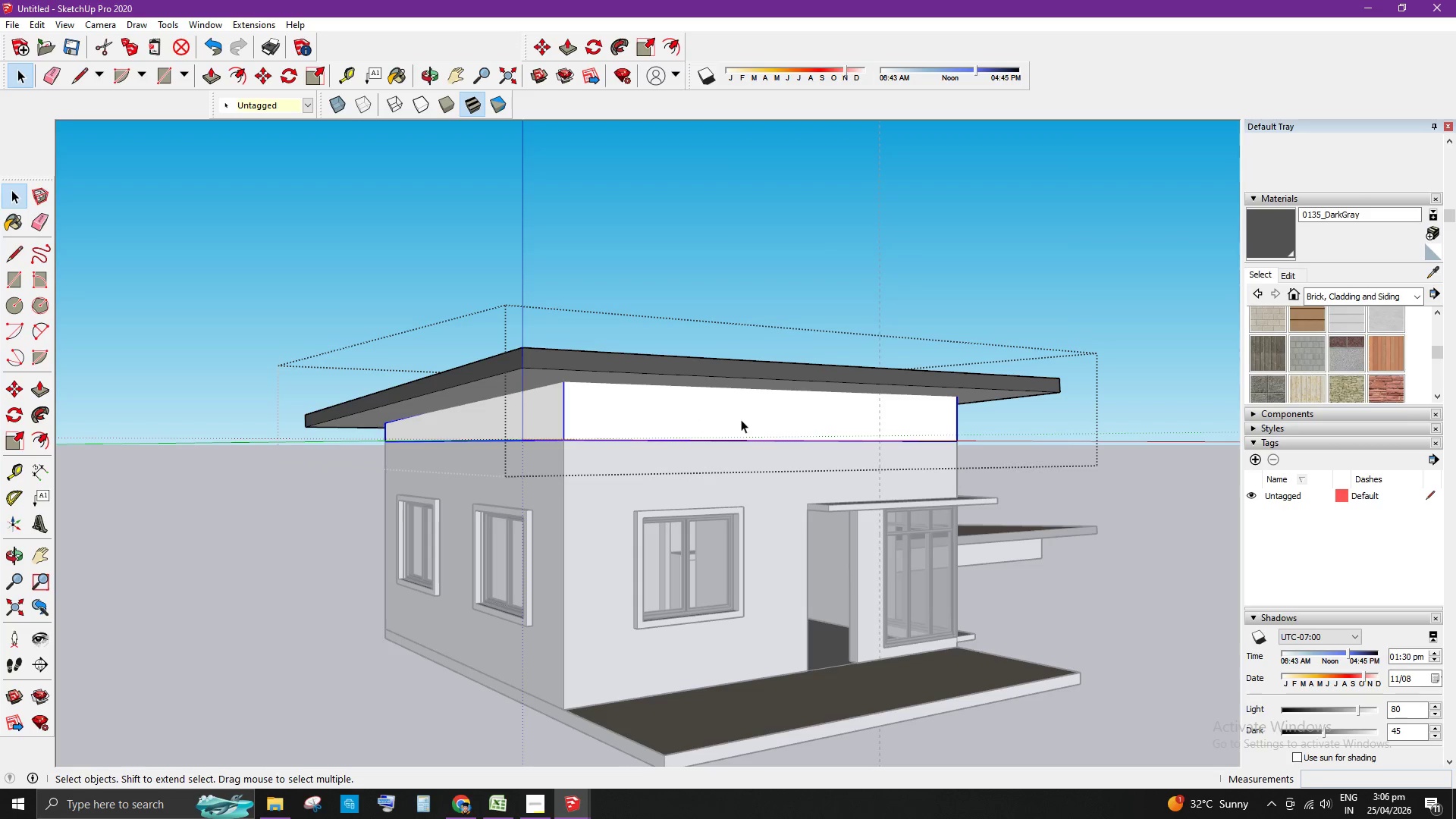 
triple_click([738, 419])
 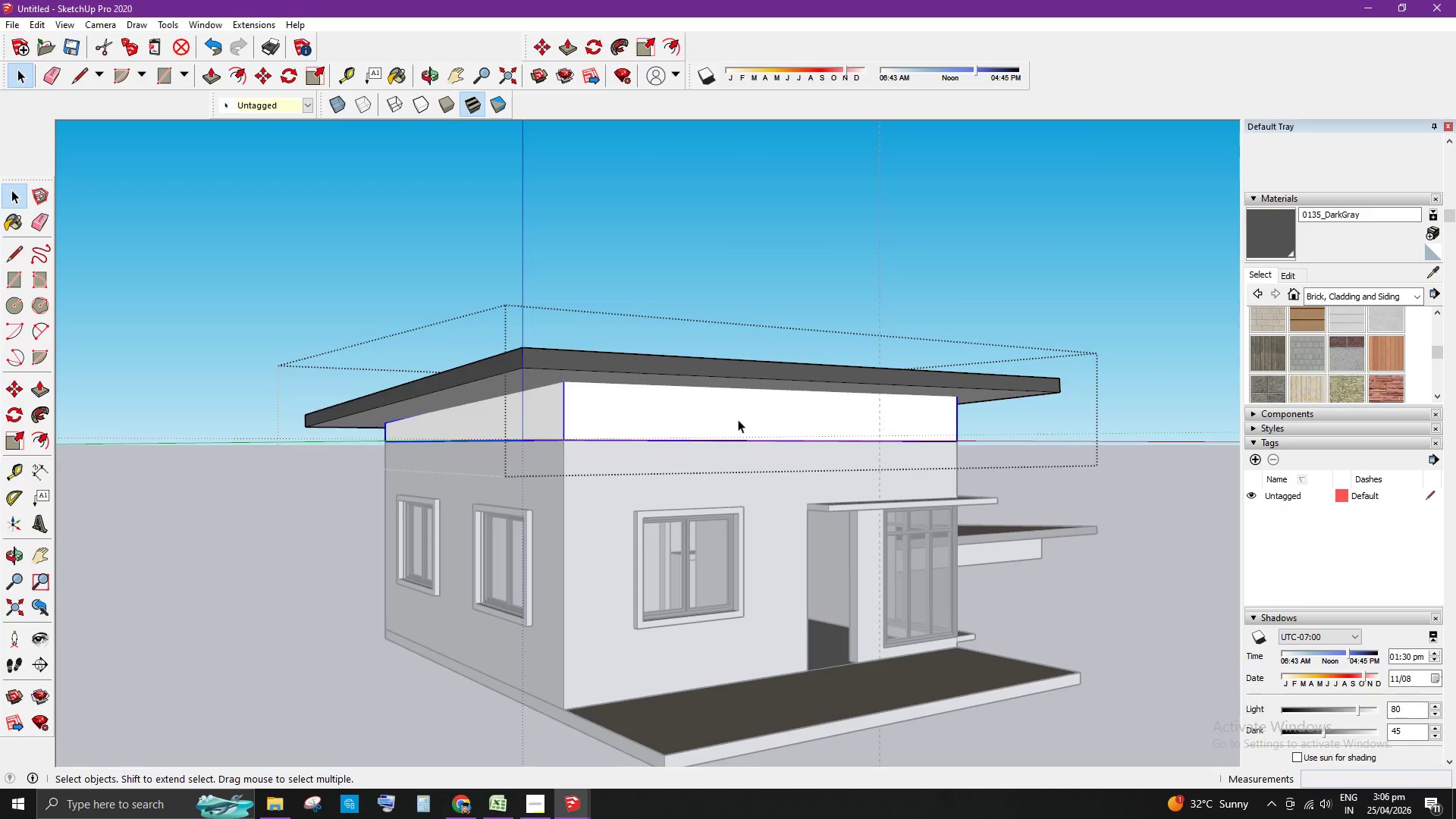 
triple_click([738, 419])
 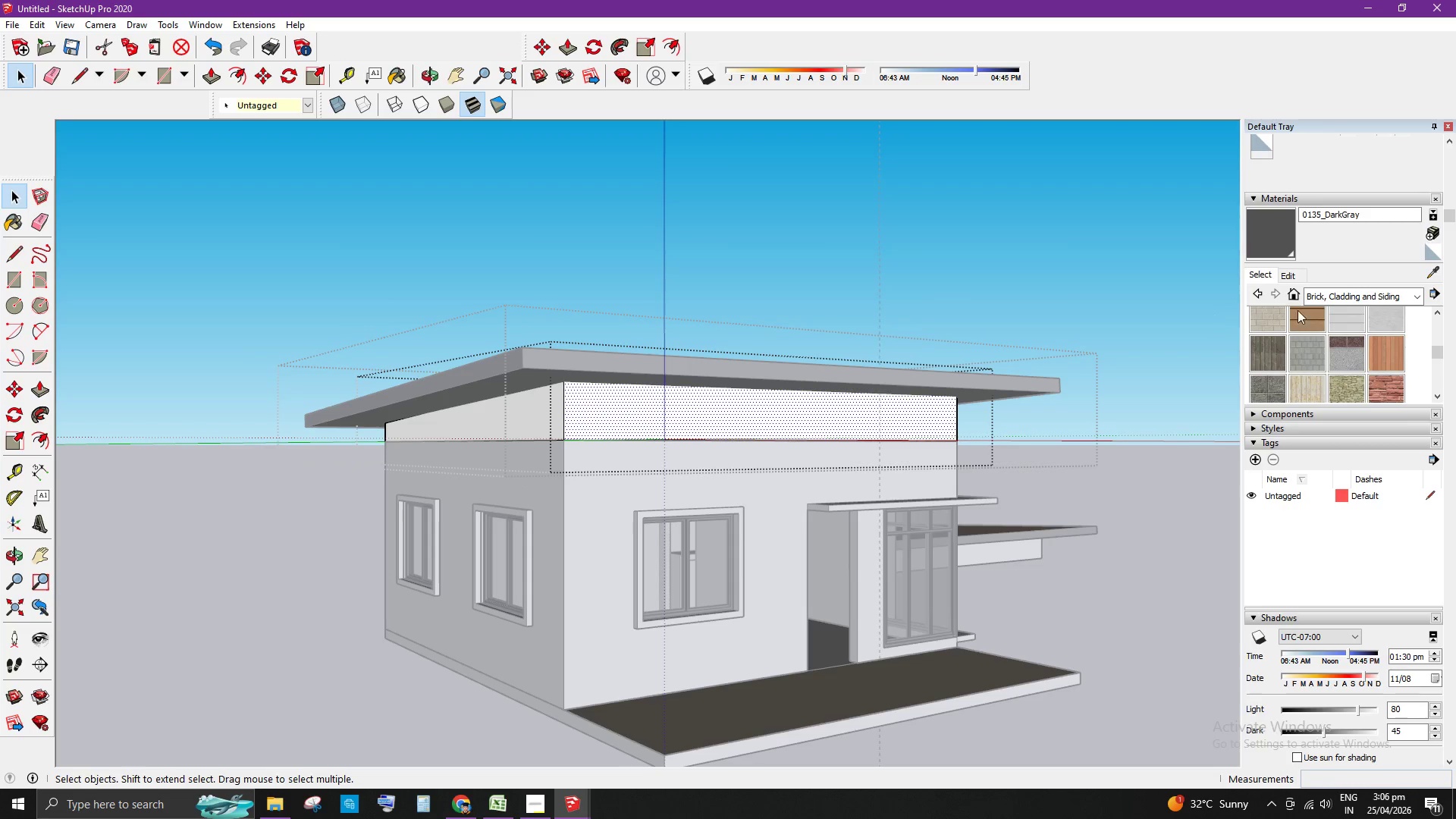 
left_click([1309, 325])
 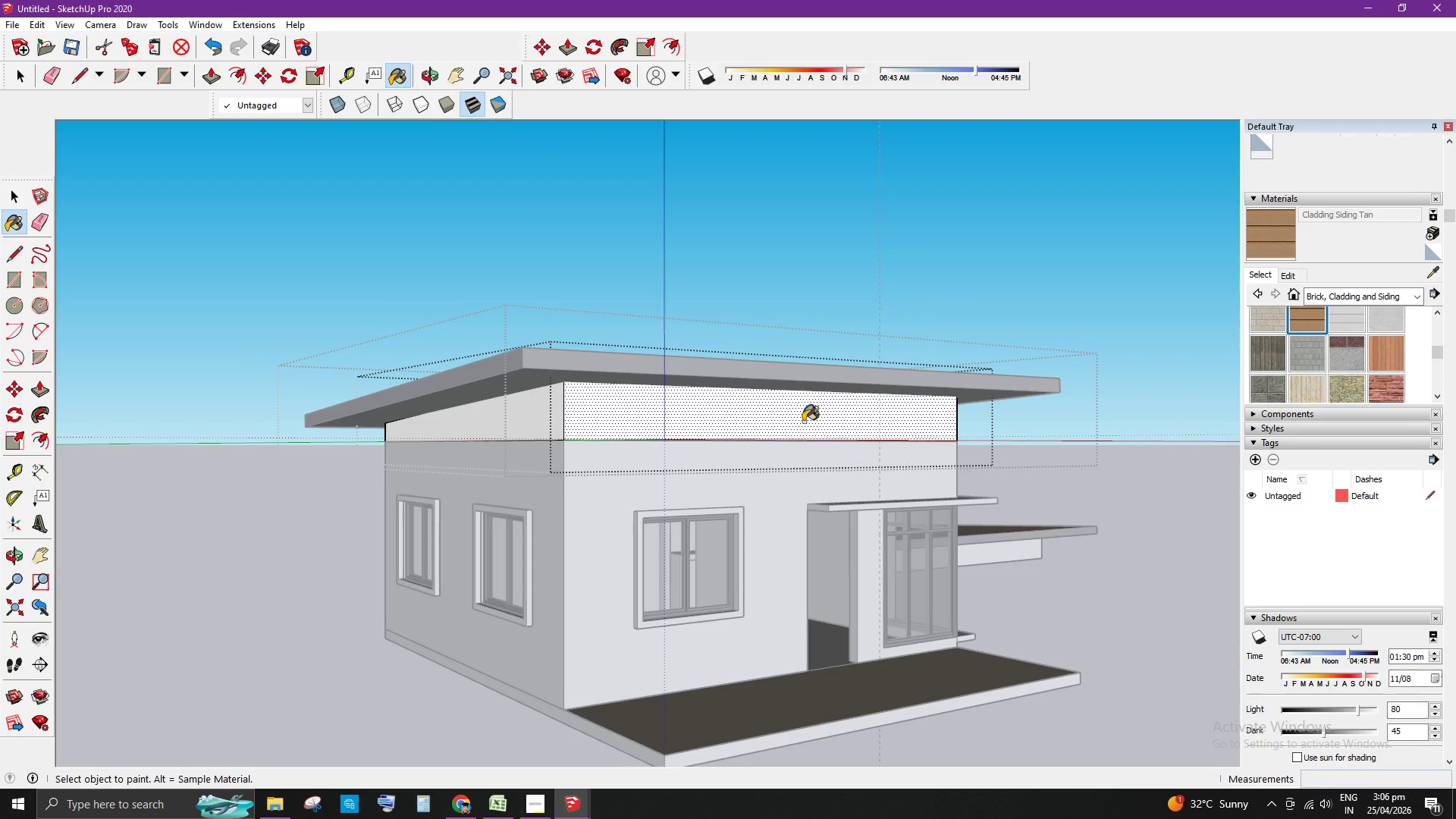 
left_click([767, 422])
 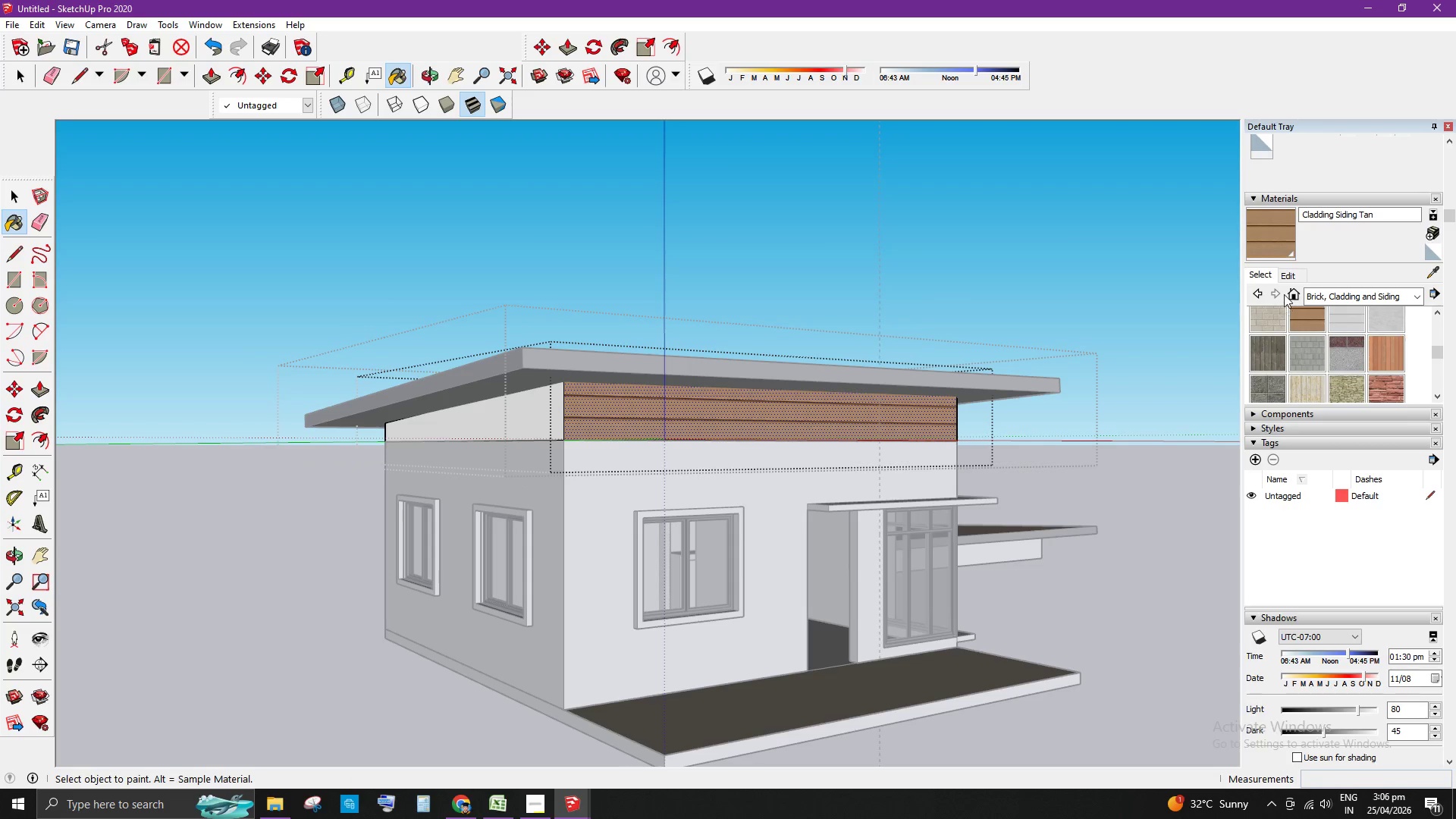 
left_click([1292, 273])
 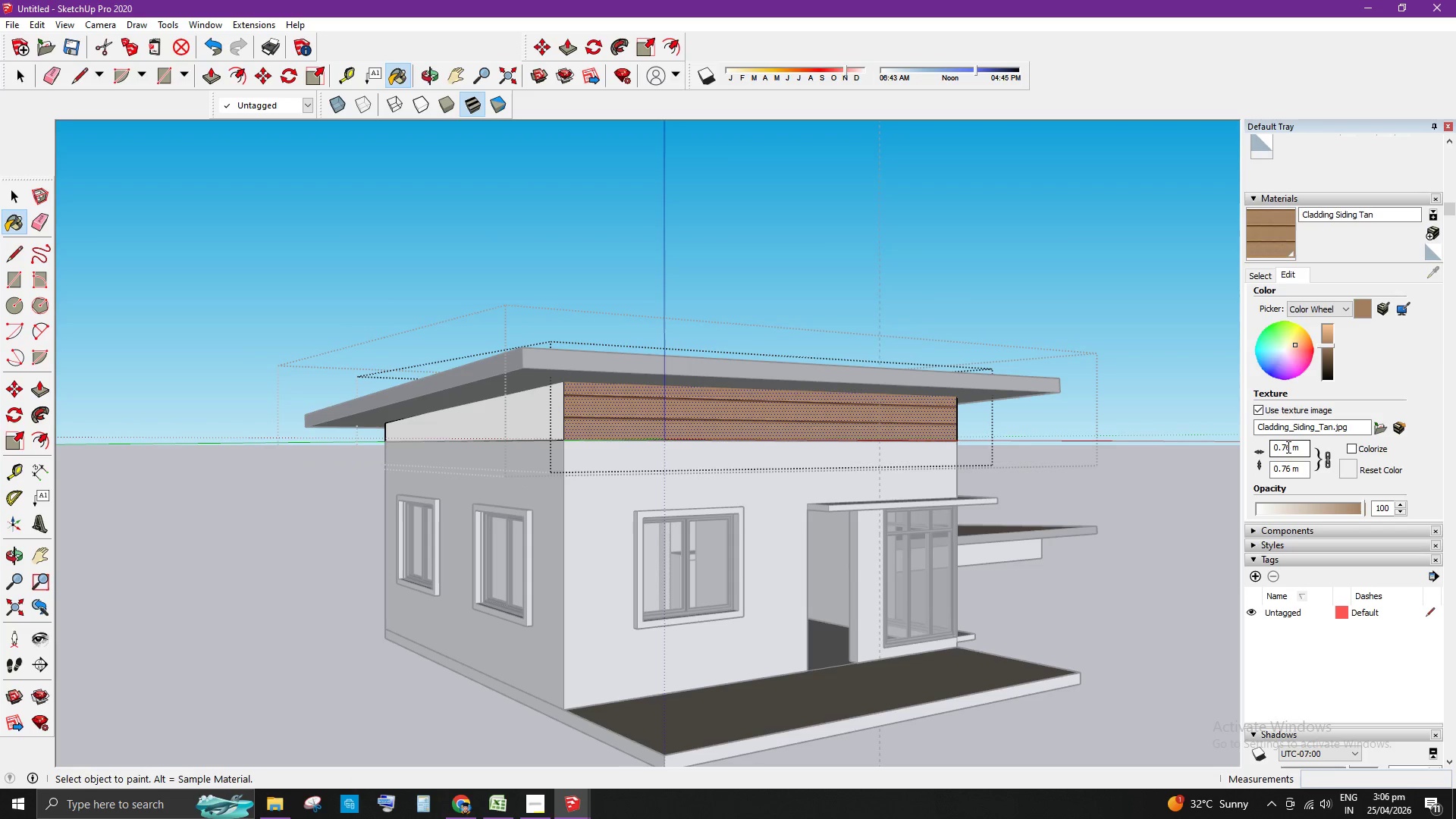 
left_click([1286, 447])
 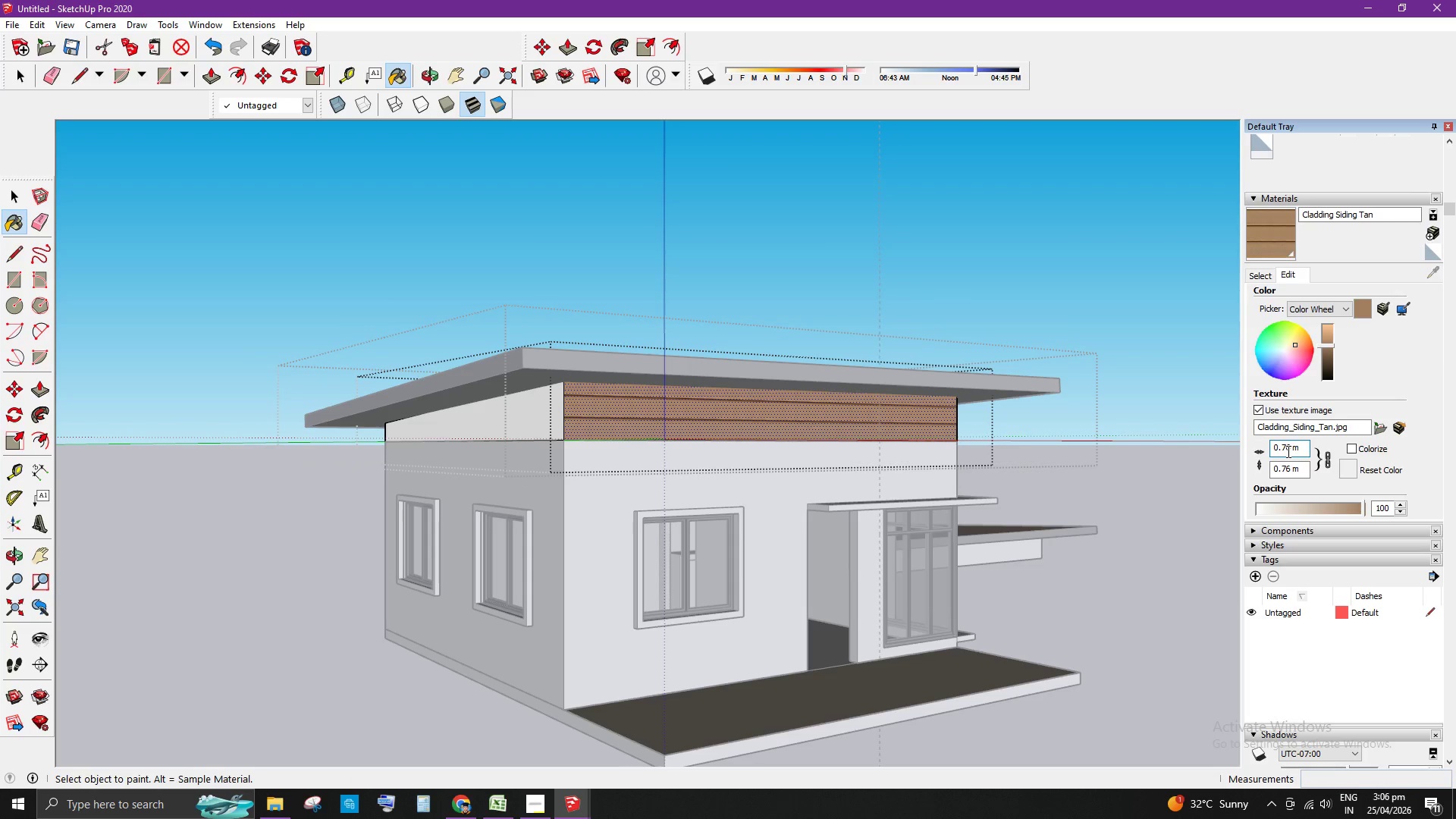 
key(Backspace)
 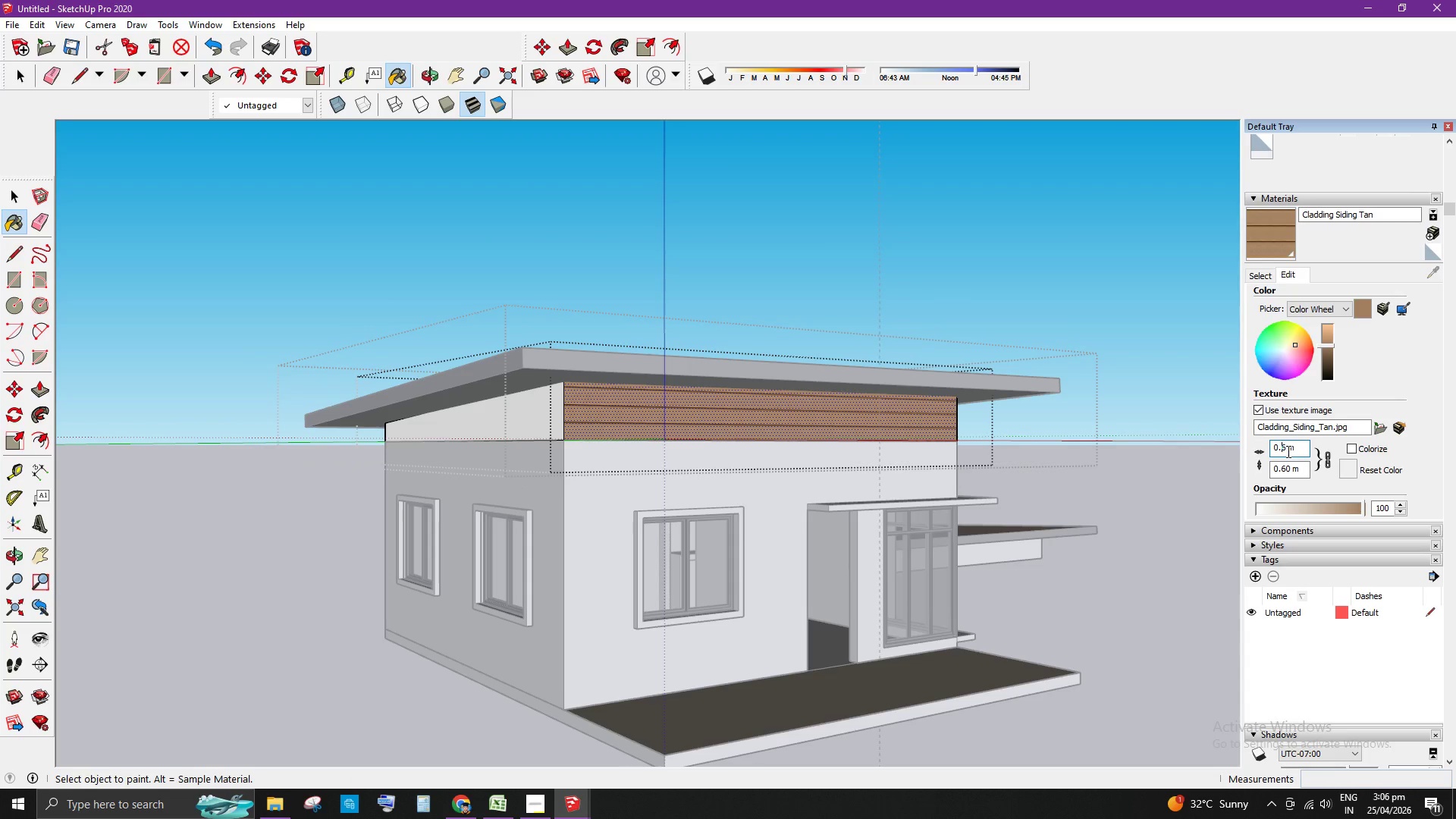 
key(Numpad5)
 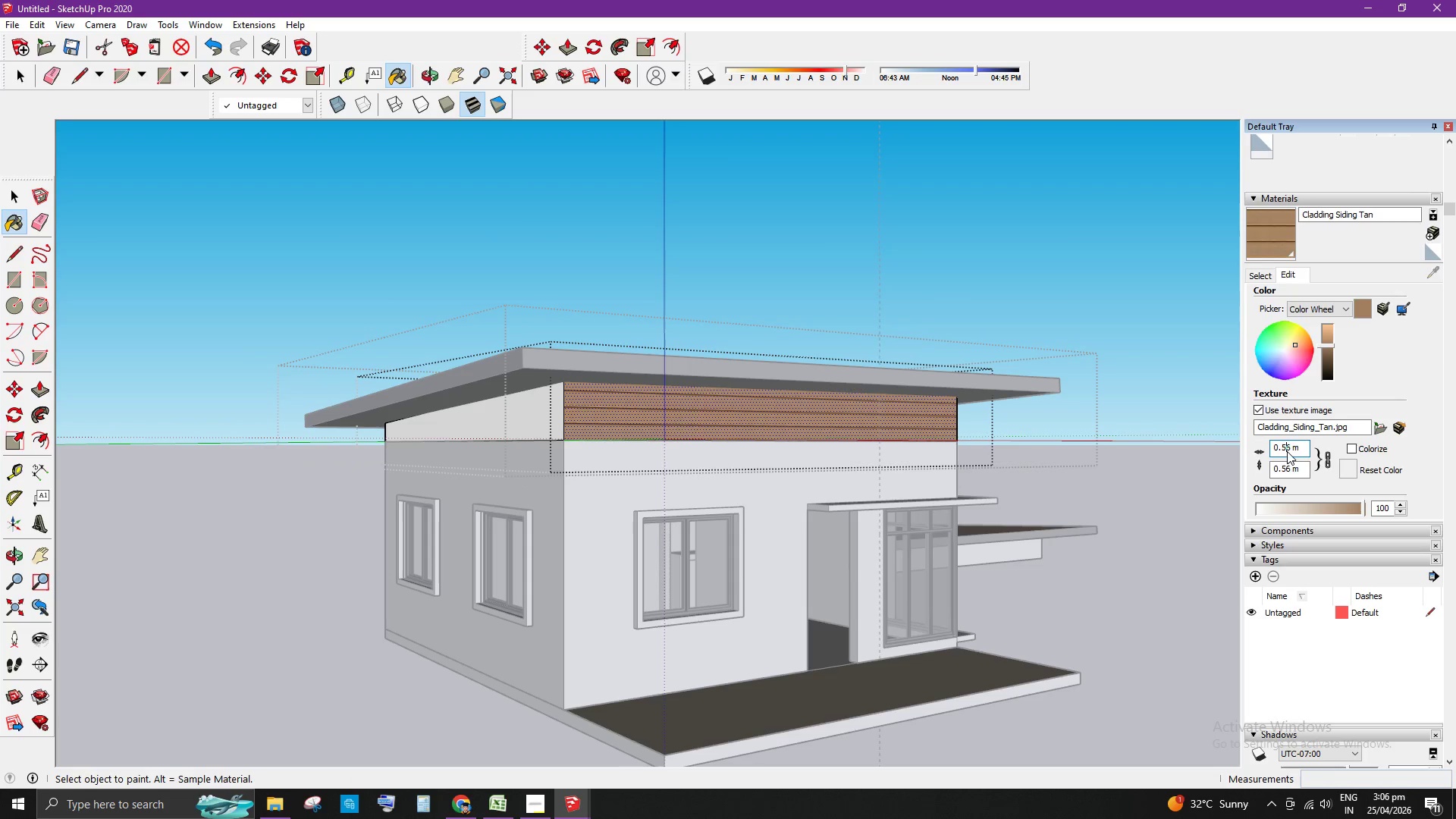 
key(Numpad3)
 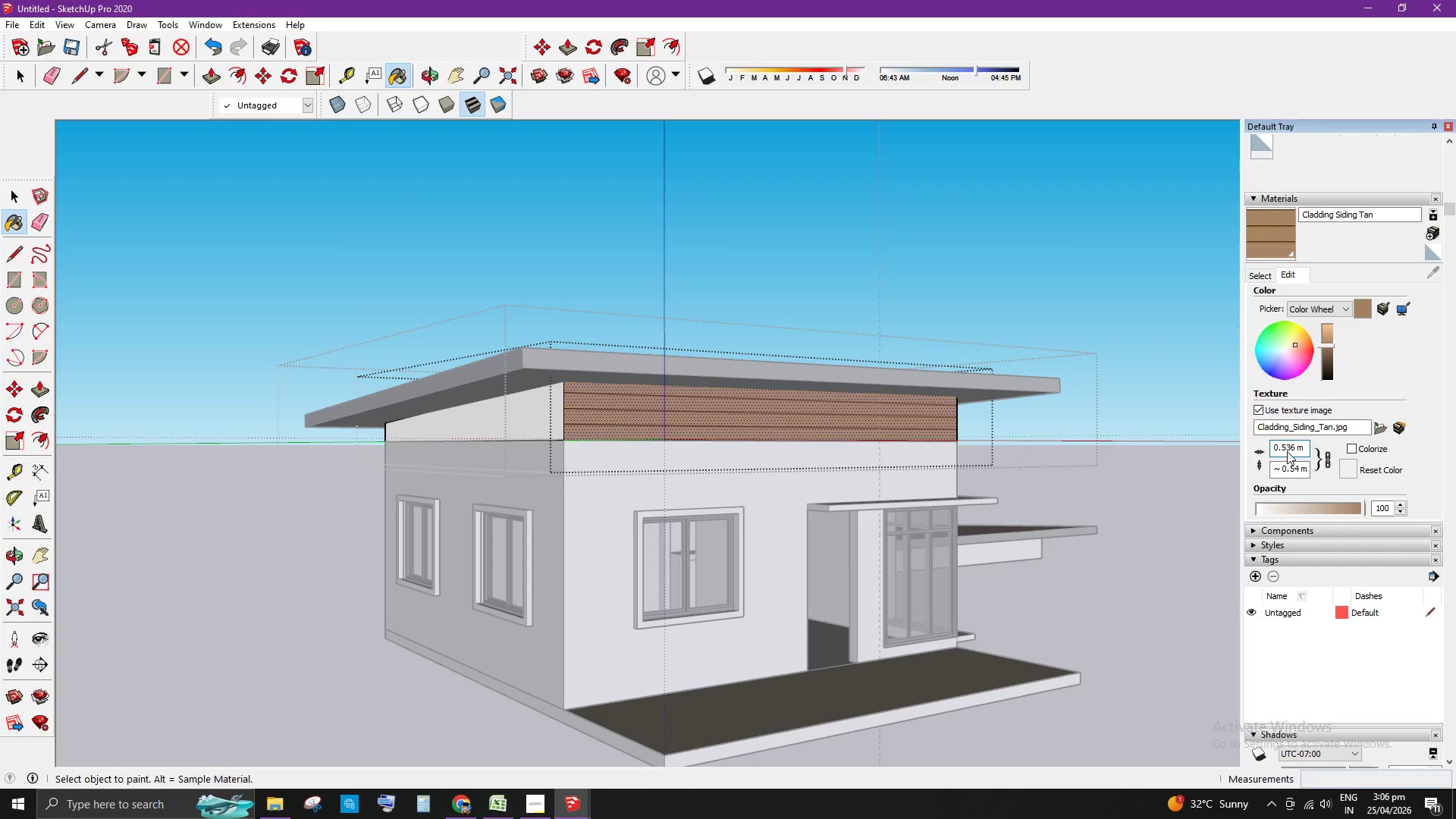 
key(Backspace)
 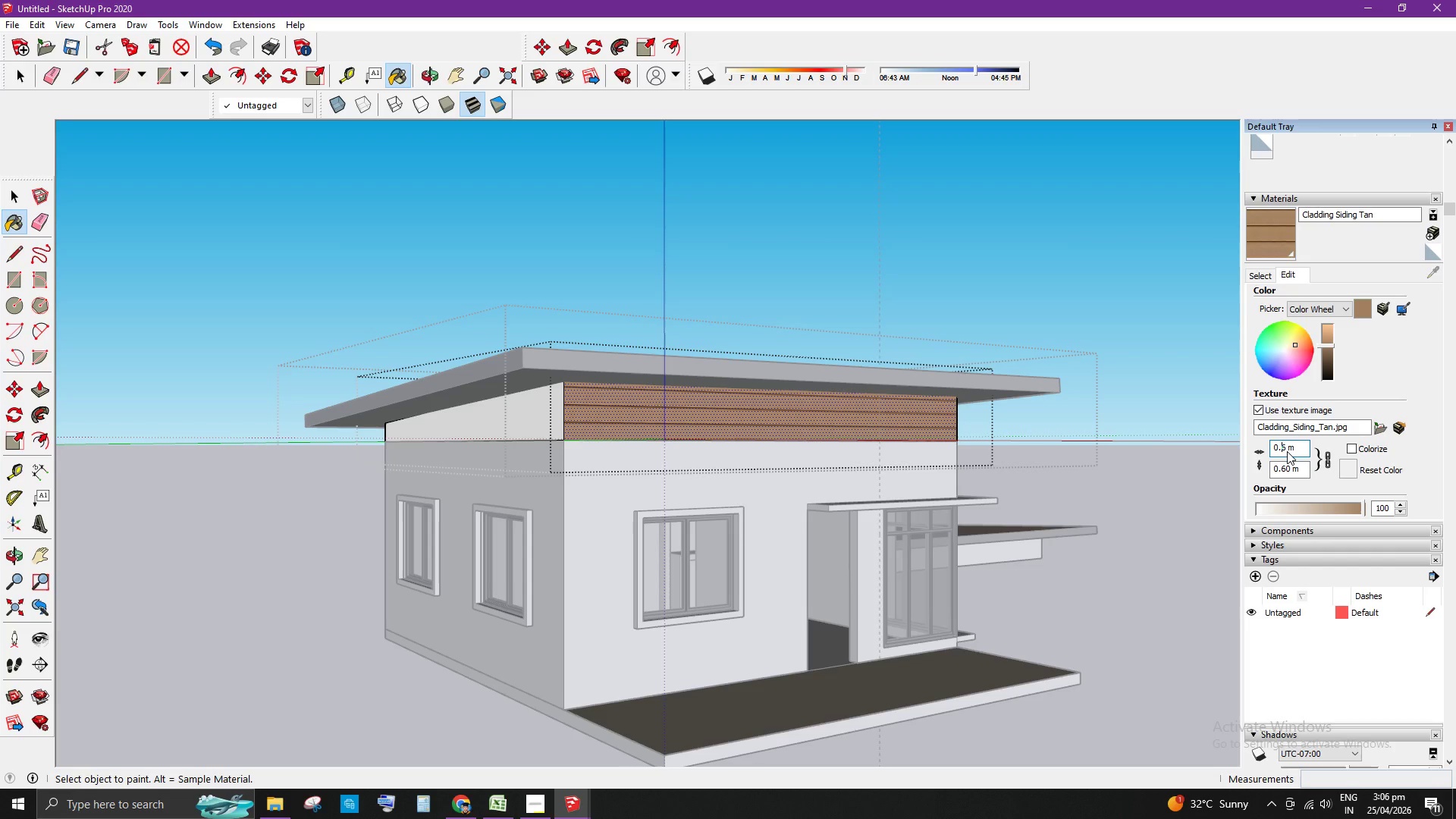 
key(Backspace)
 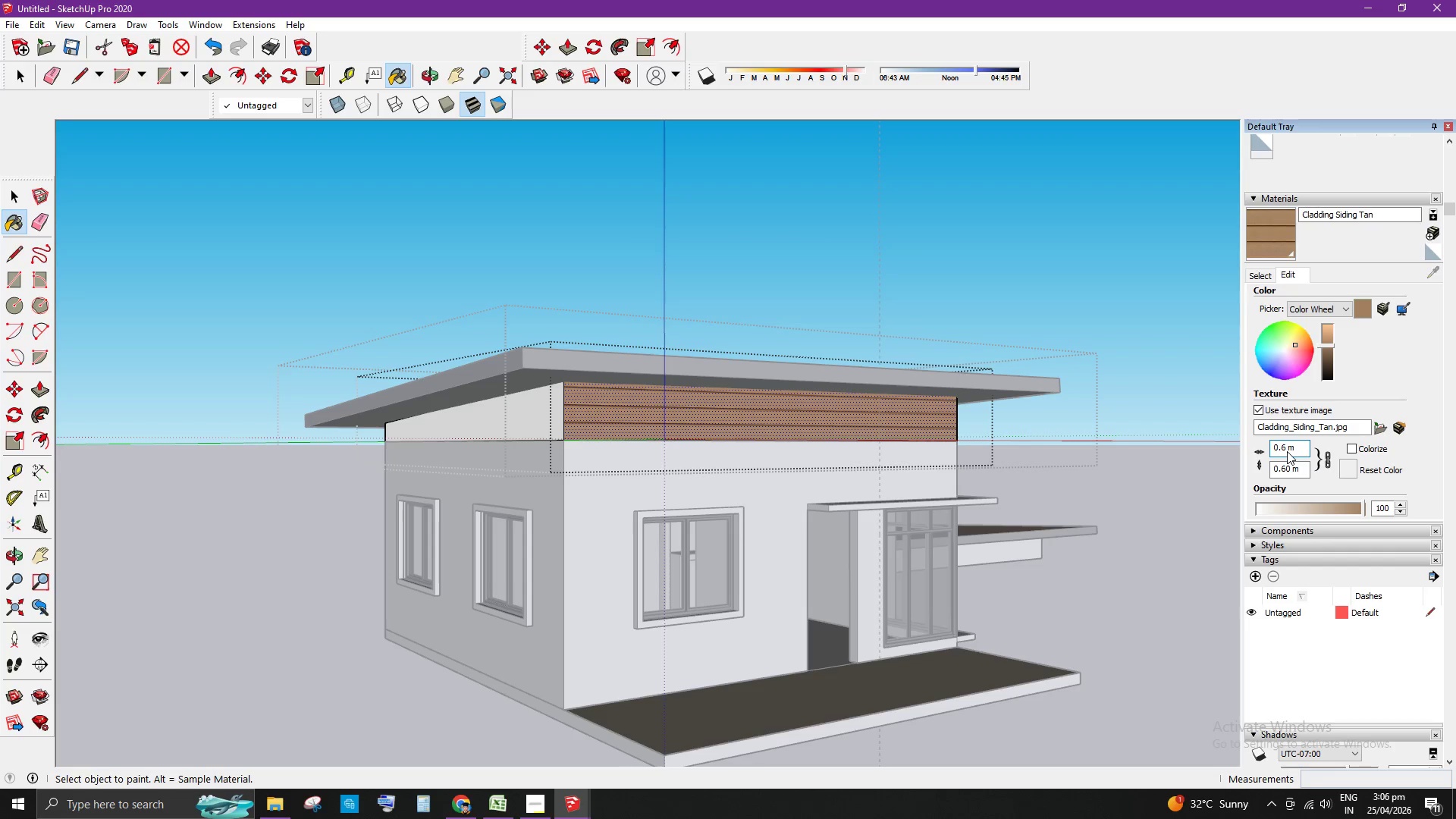 
key(Numpad3)
 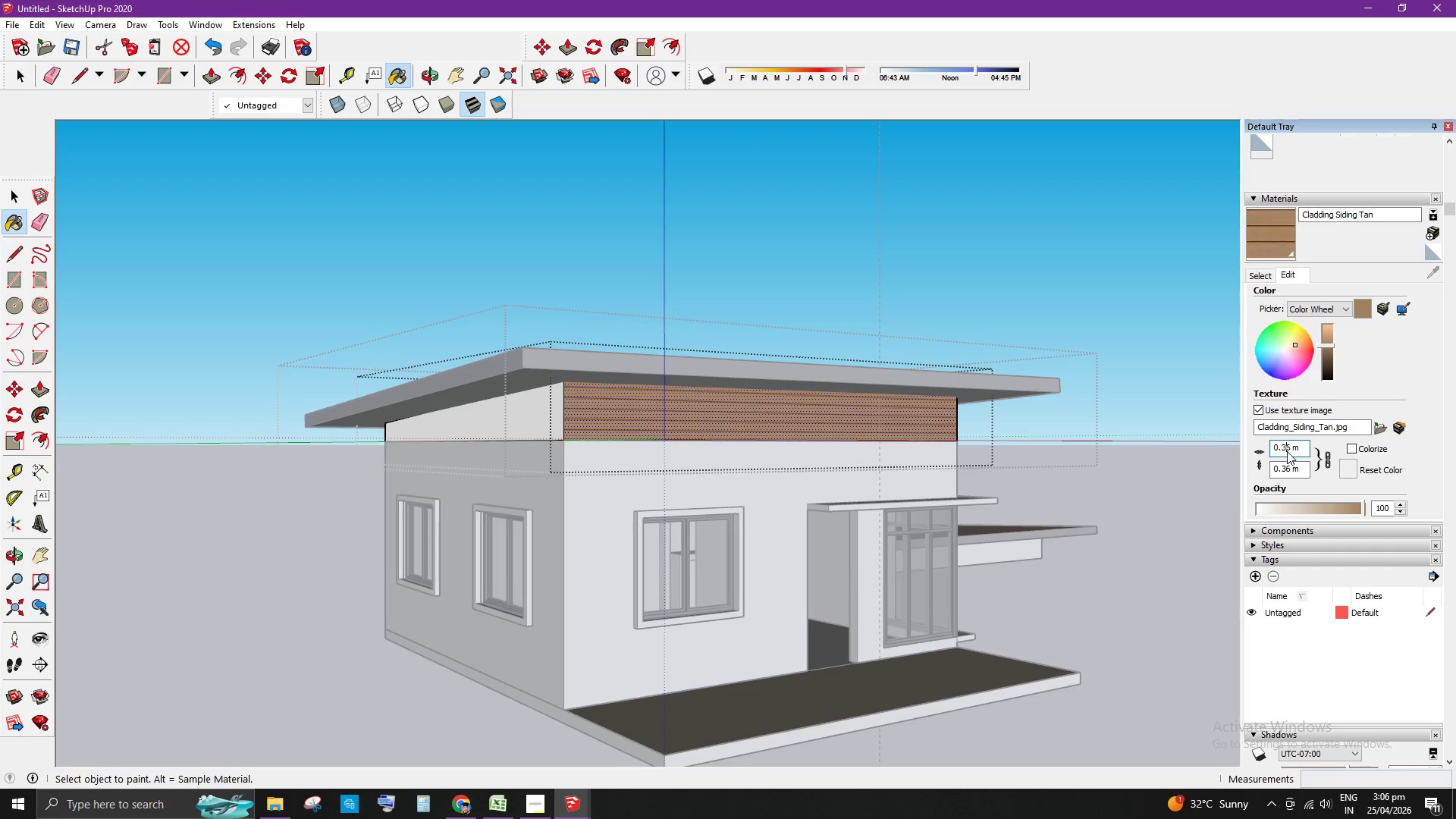 
key(Backspace)
 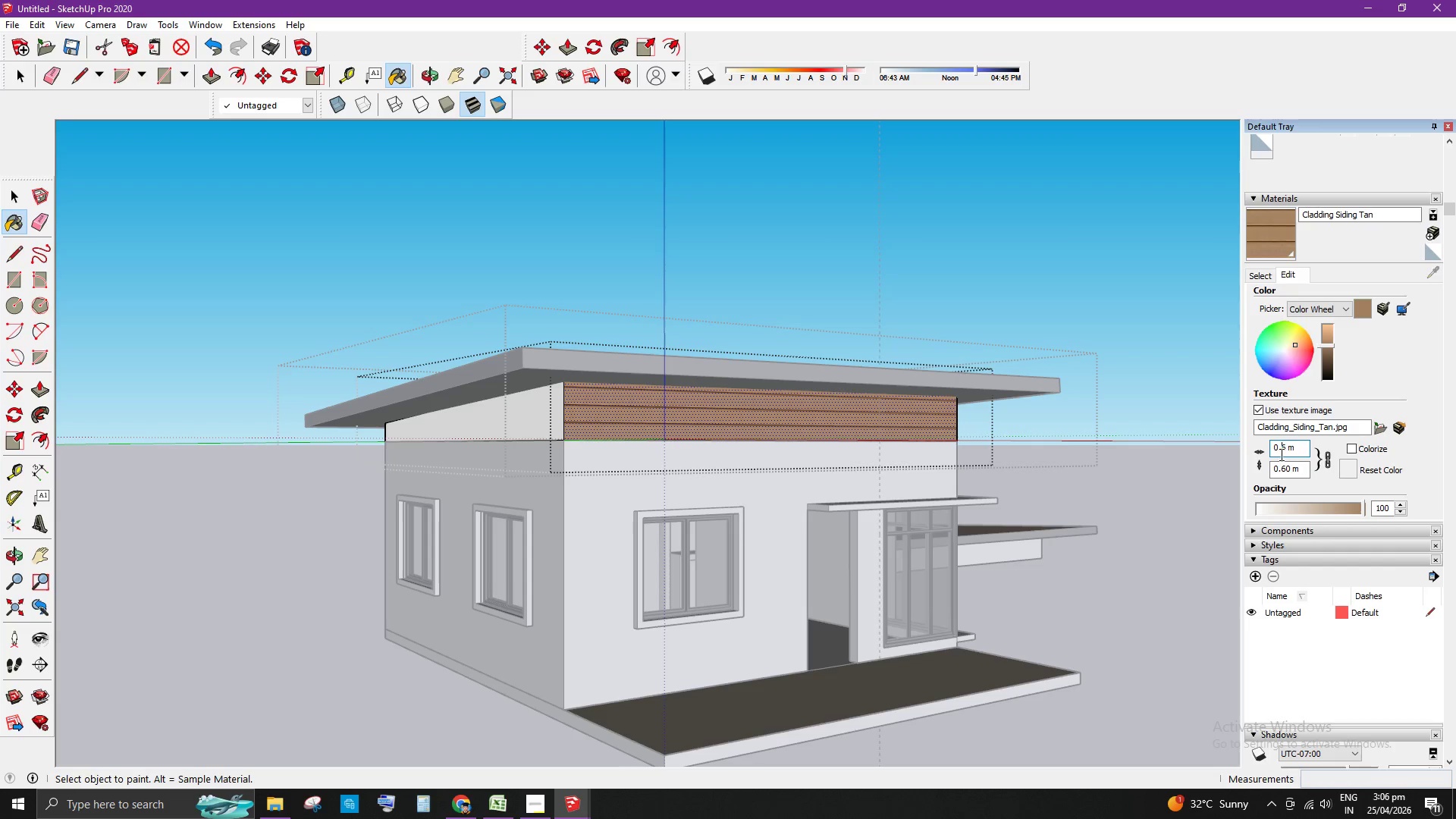 
left_click([1286, 449])
 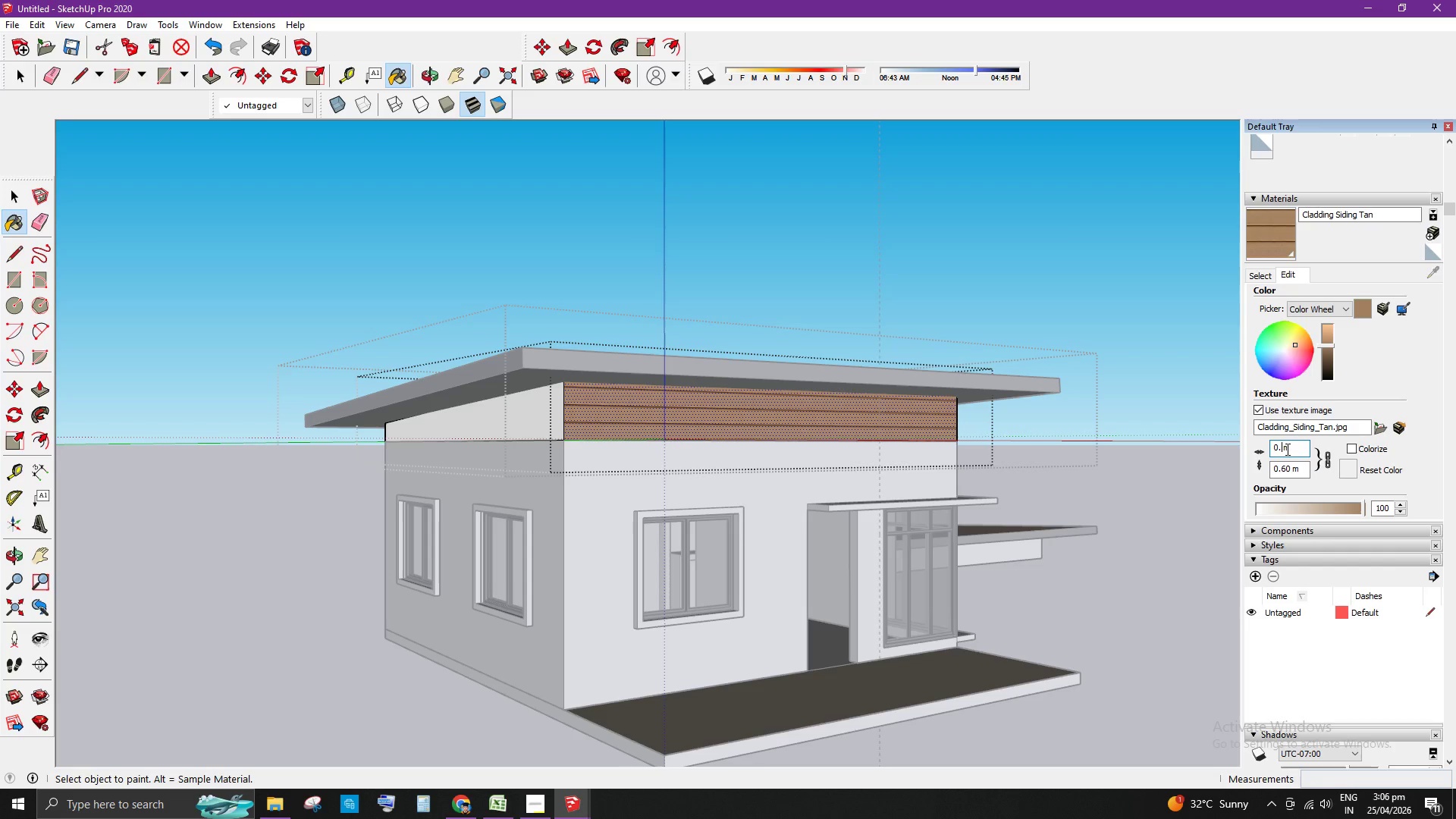 
key(Backspace)
 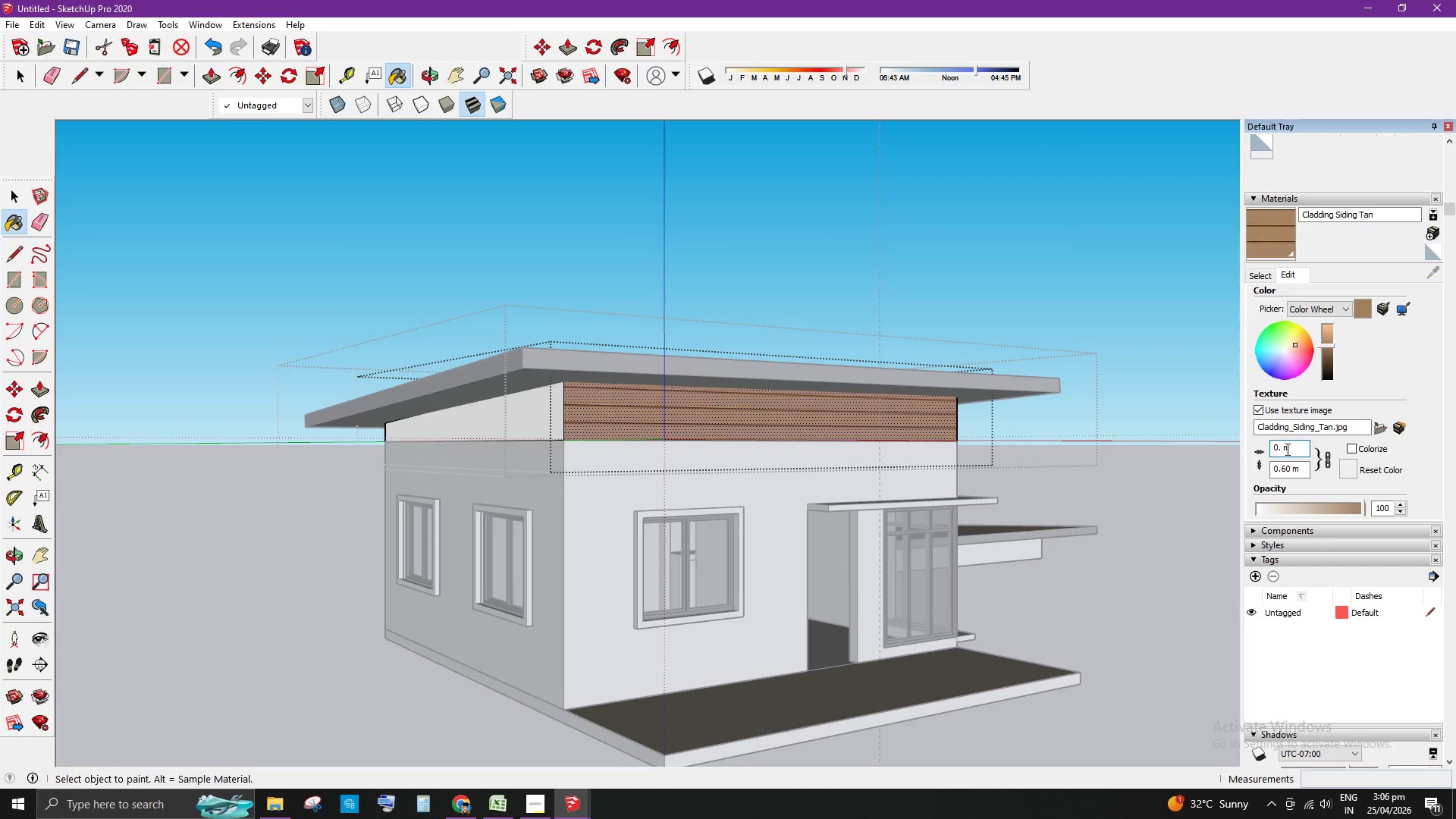 
key(Numpad3)
 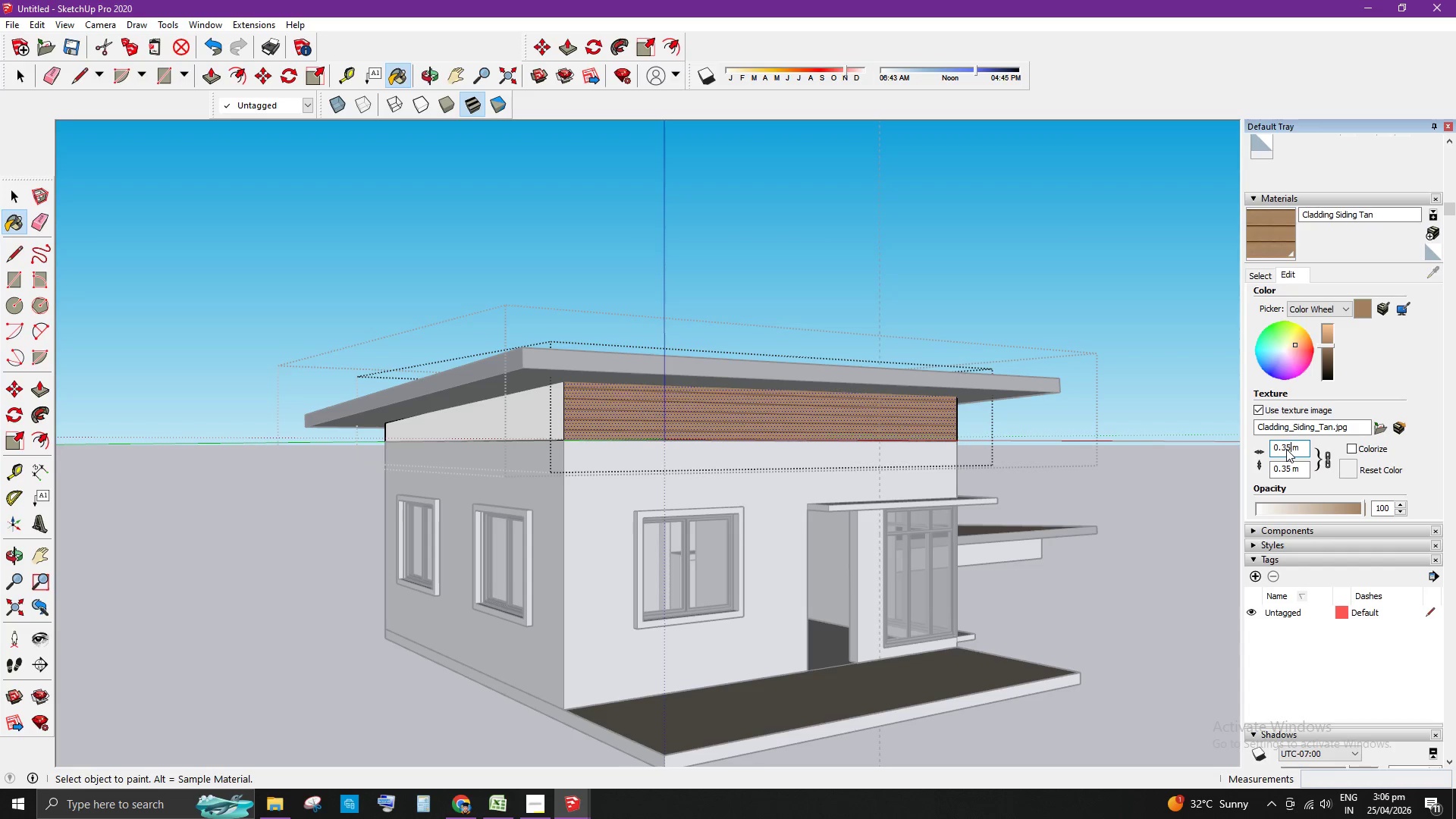 
key(Numpad5)
 